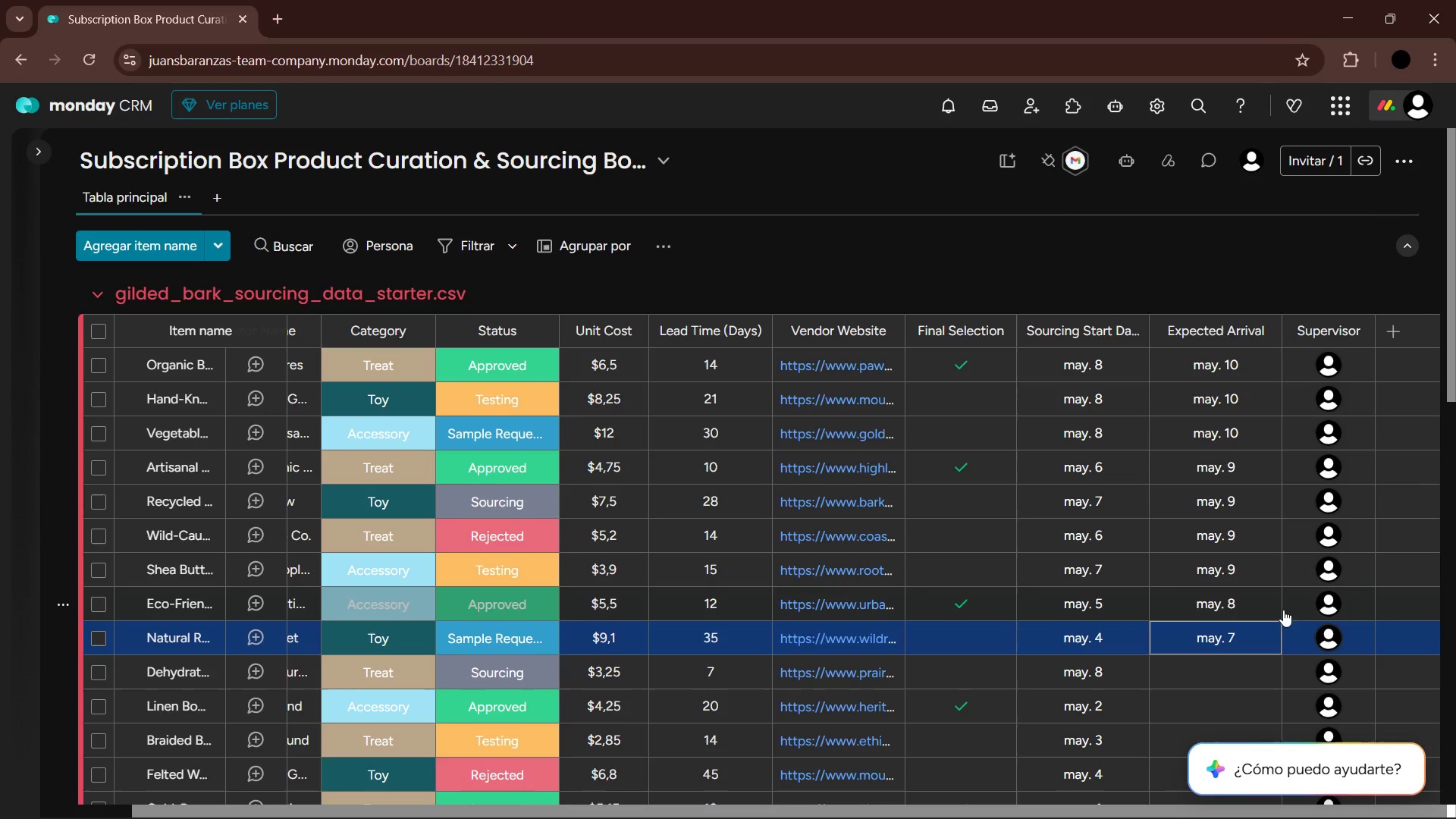 
scroll: coordinate [1278, 617], scroll_direction: down, amount: 2.0
 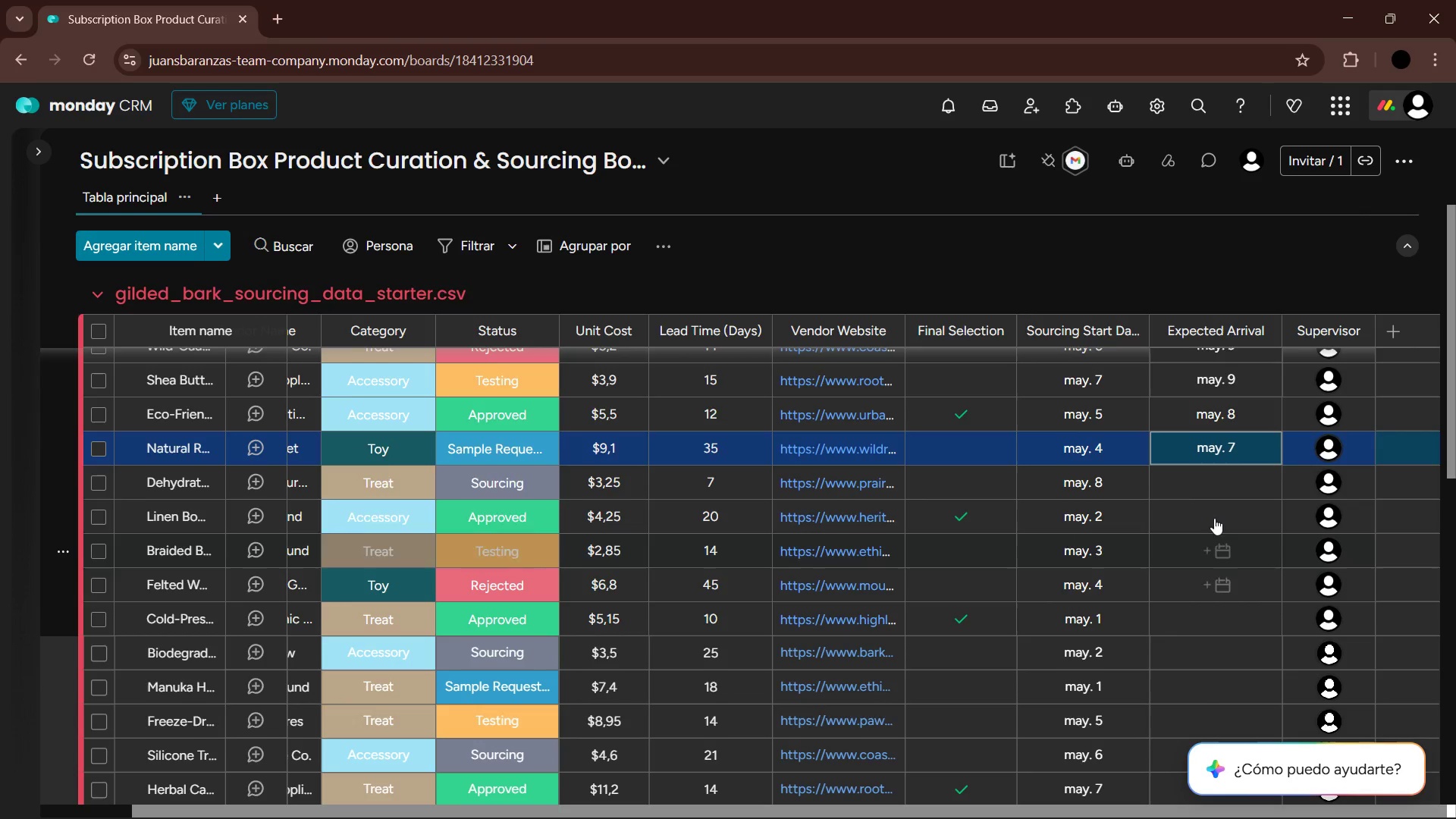 
left_click([1210, 472])
 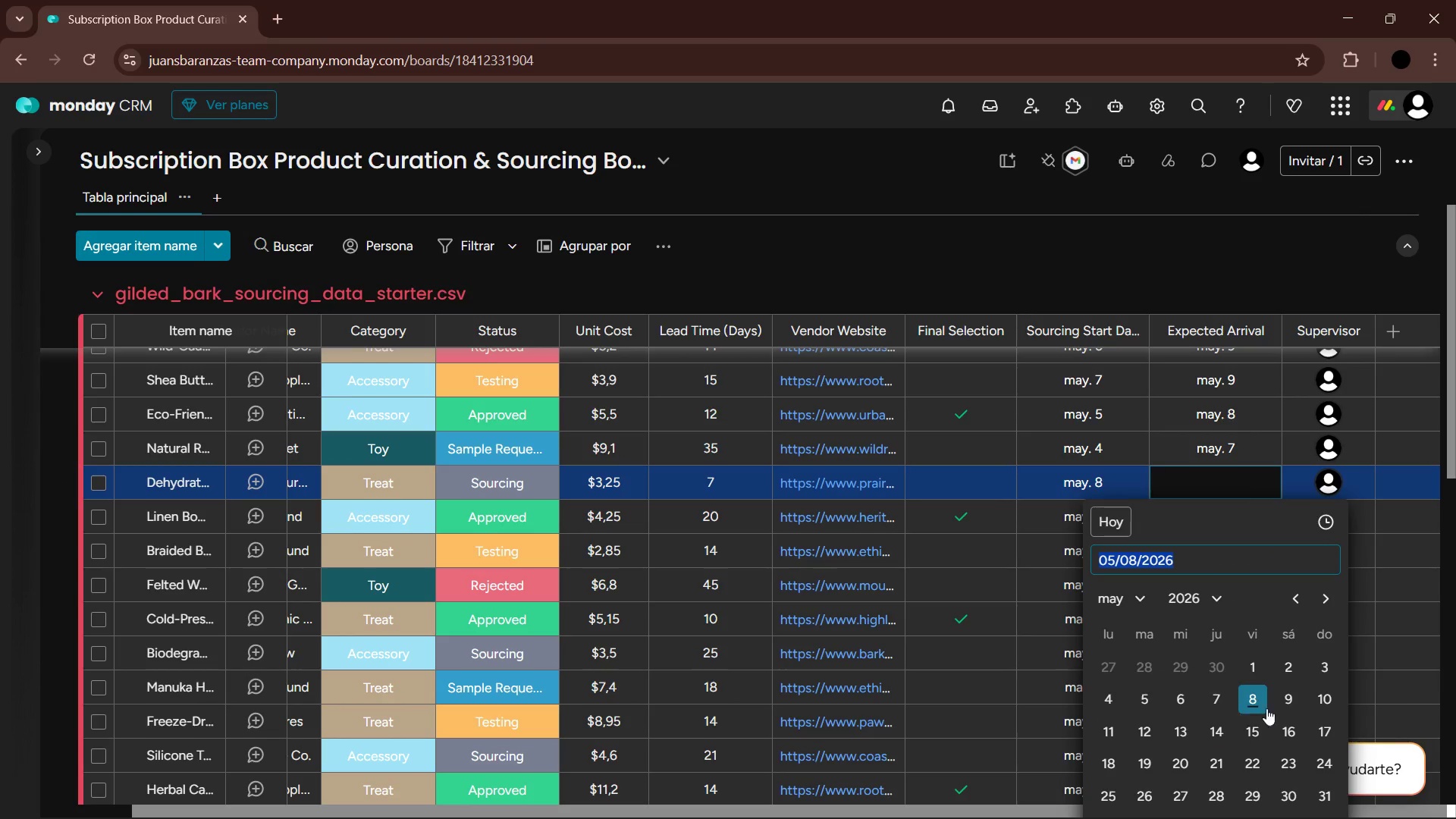 
left_click([1323, 702])
 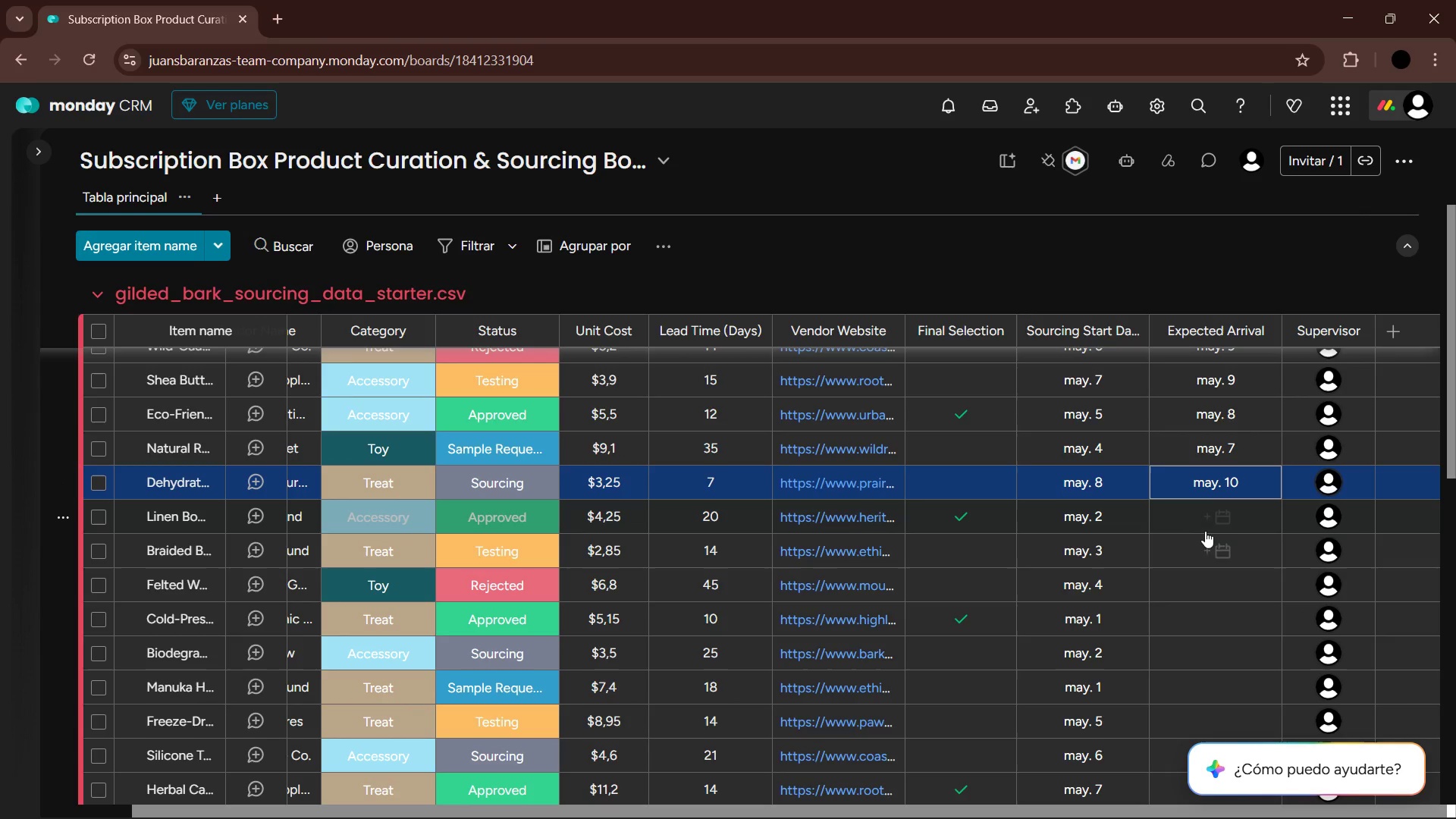 
left_click([1210, 520])
 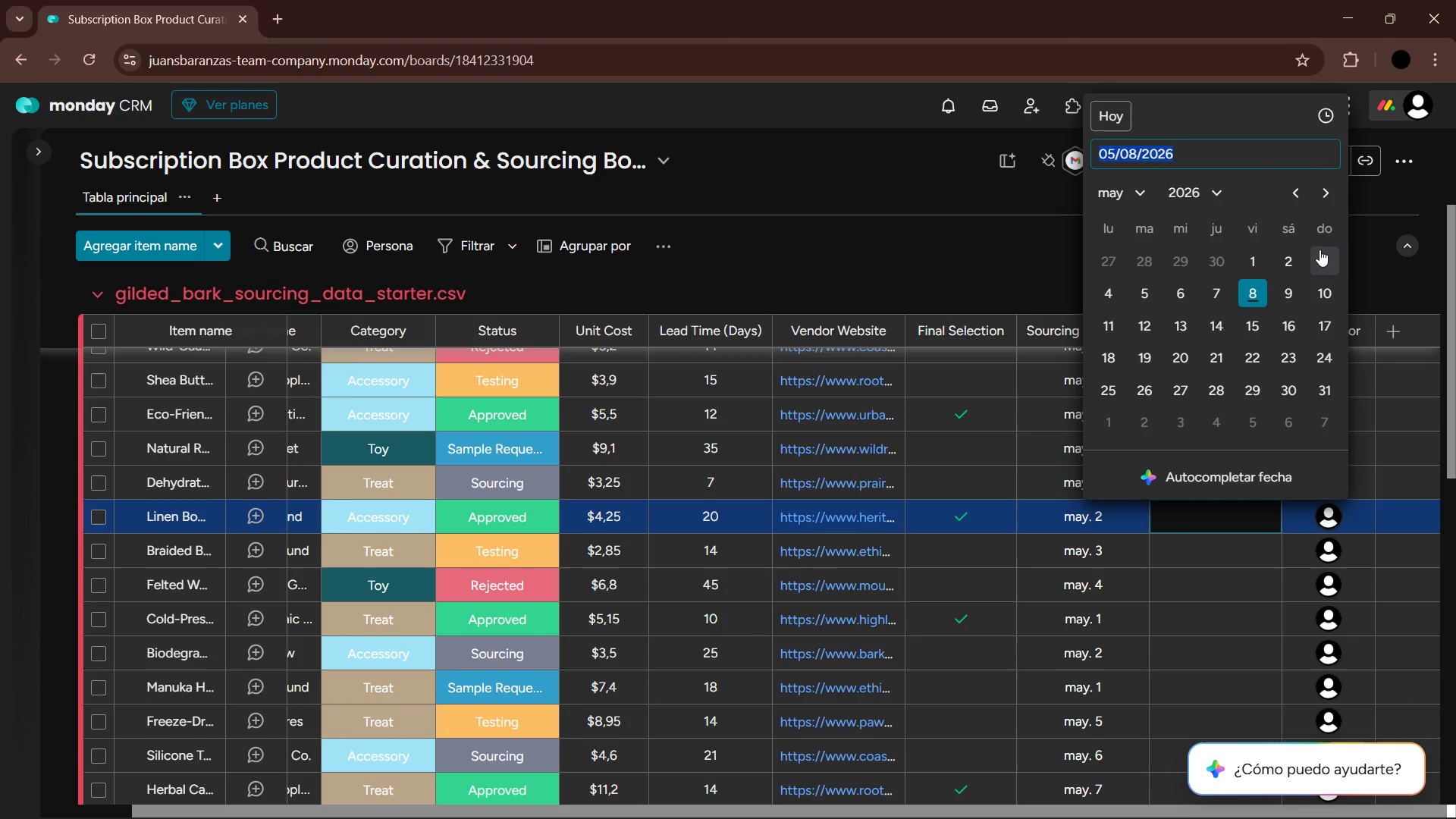 
left_click([1151, 287])
 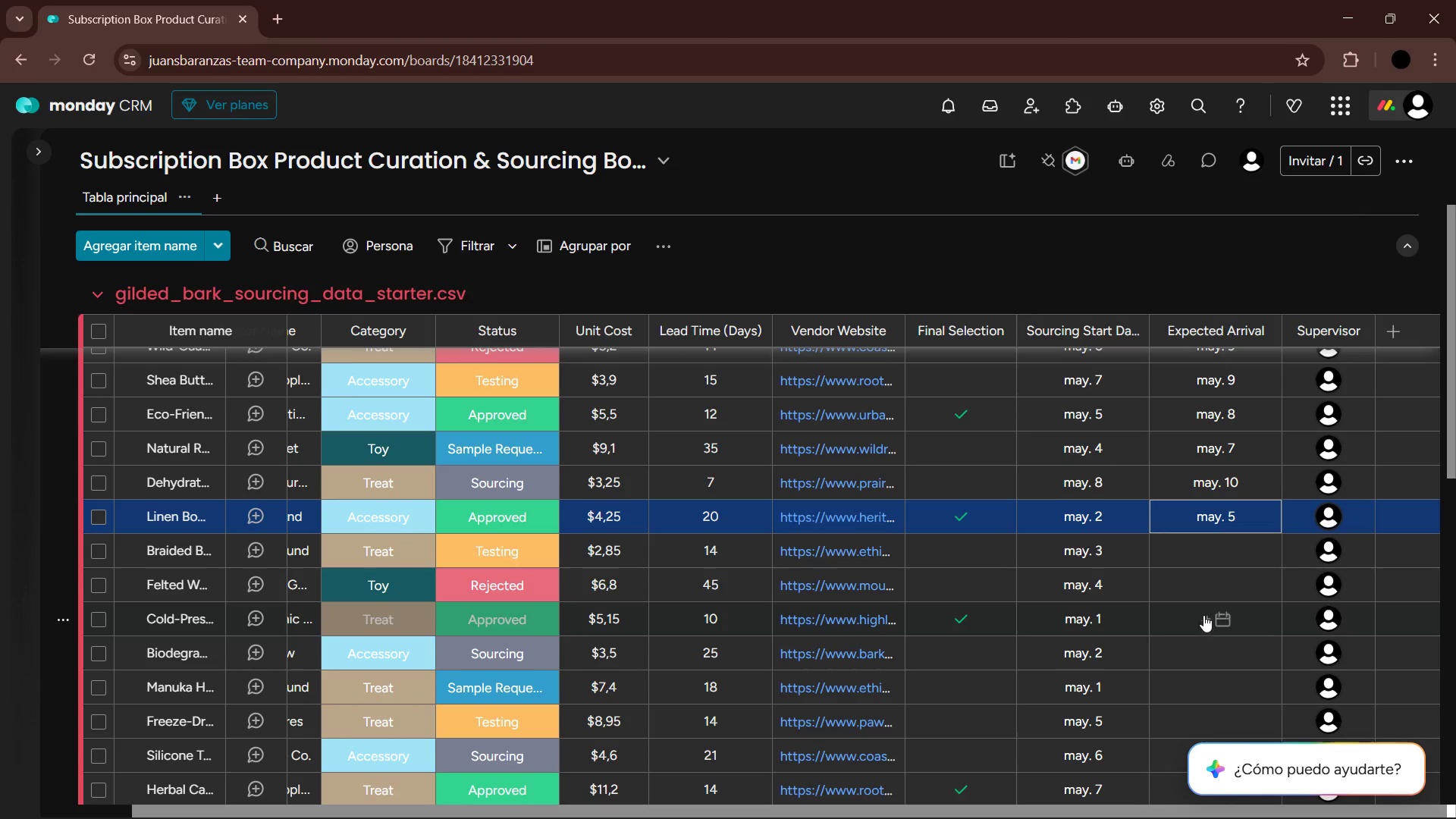 
left_click([1206, 563])
 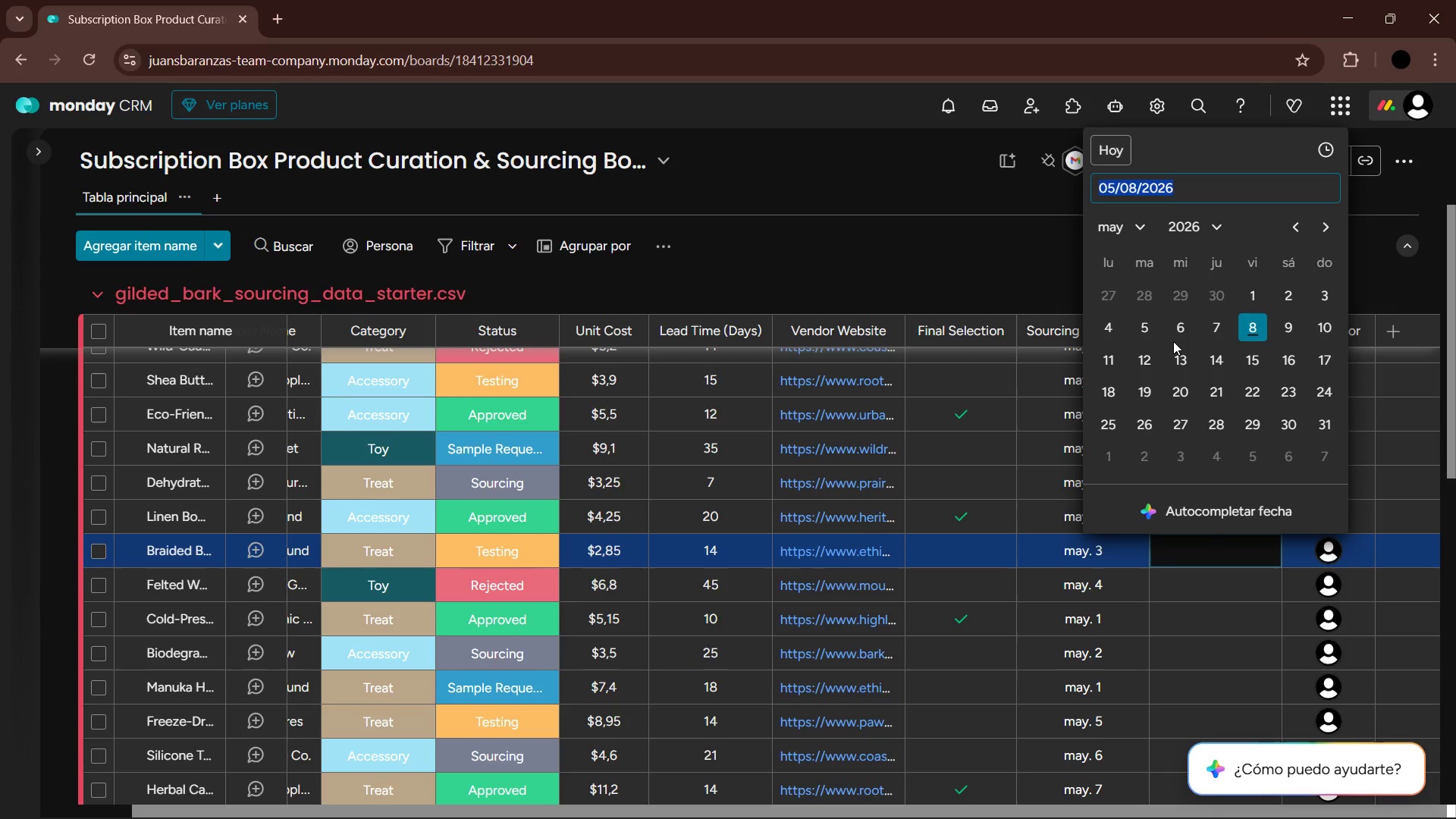 
left_click([1153, 336])
 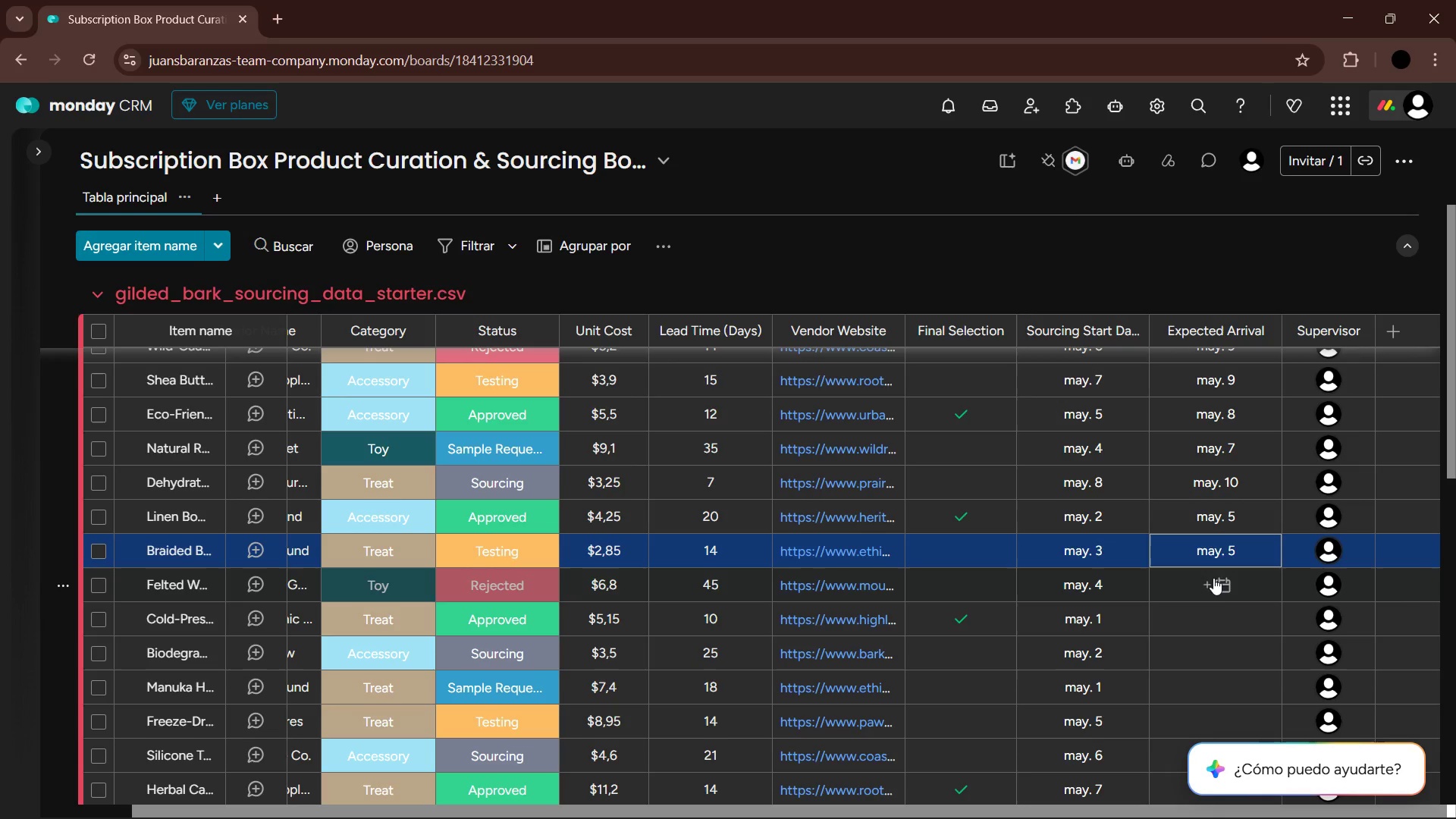 
left_click([1214, 596])
 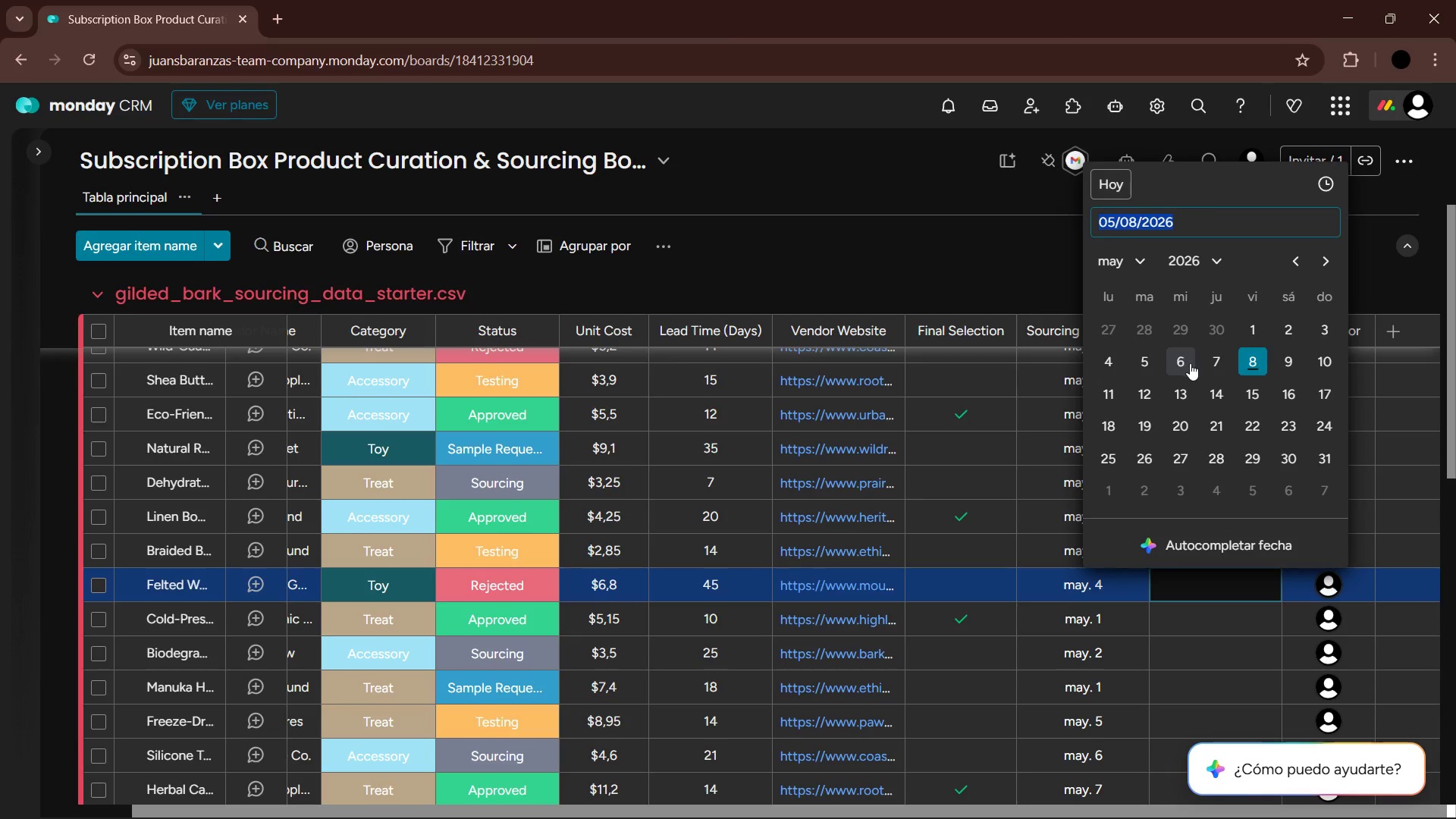 
left_click([1213, 363])
 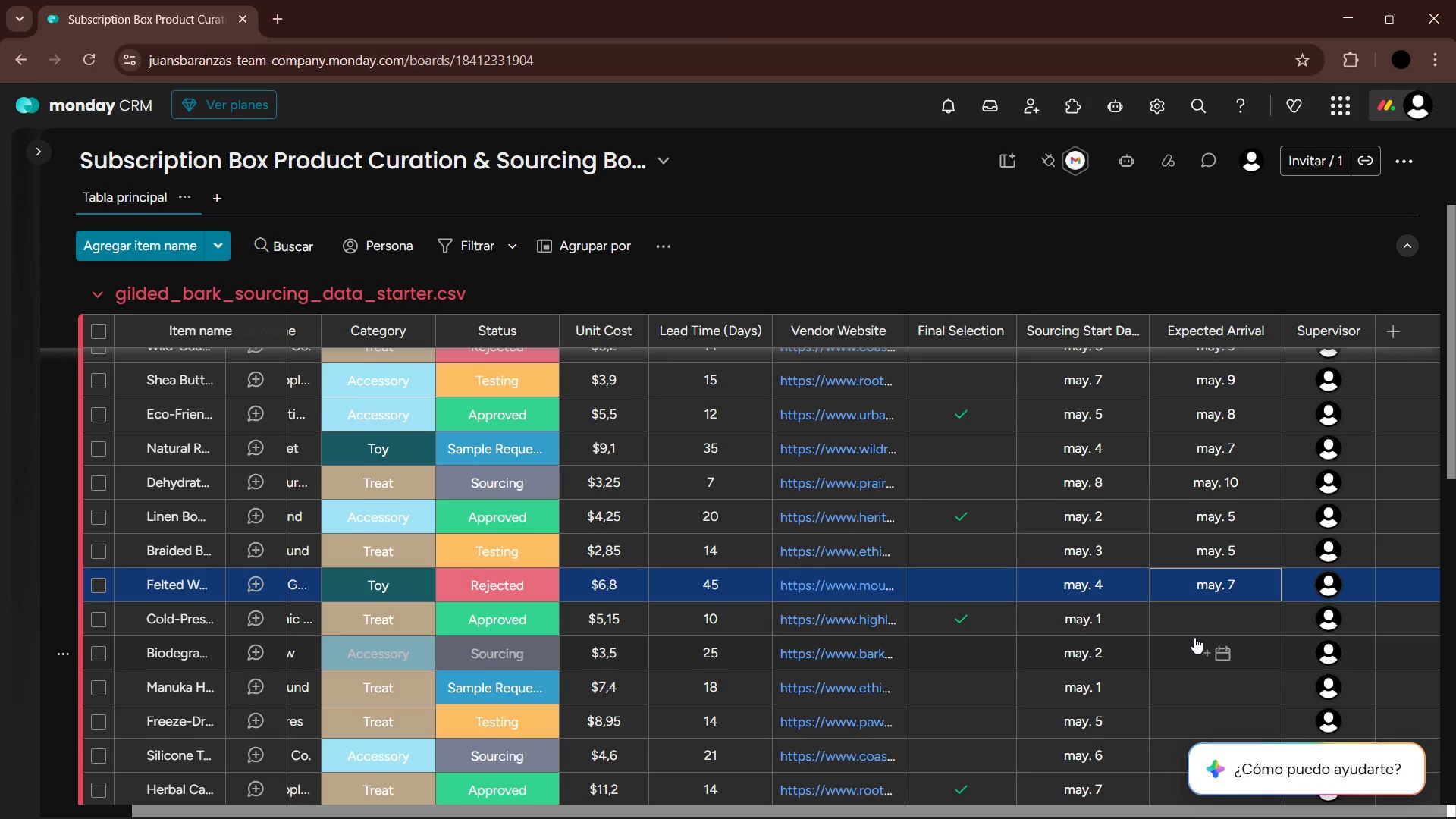 
left_click([1197, 627])
 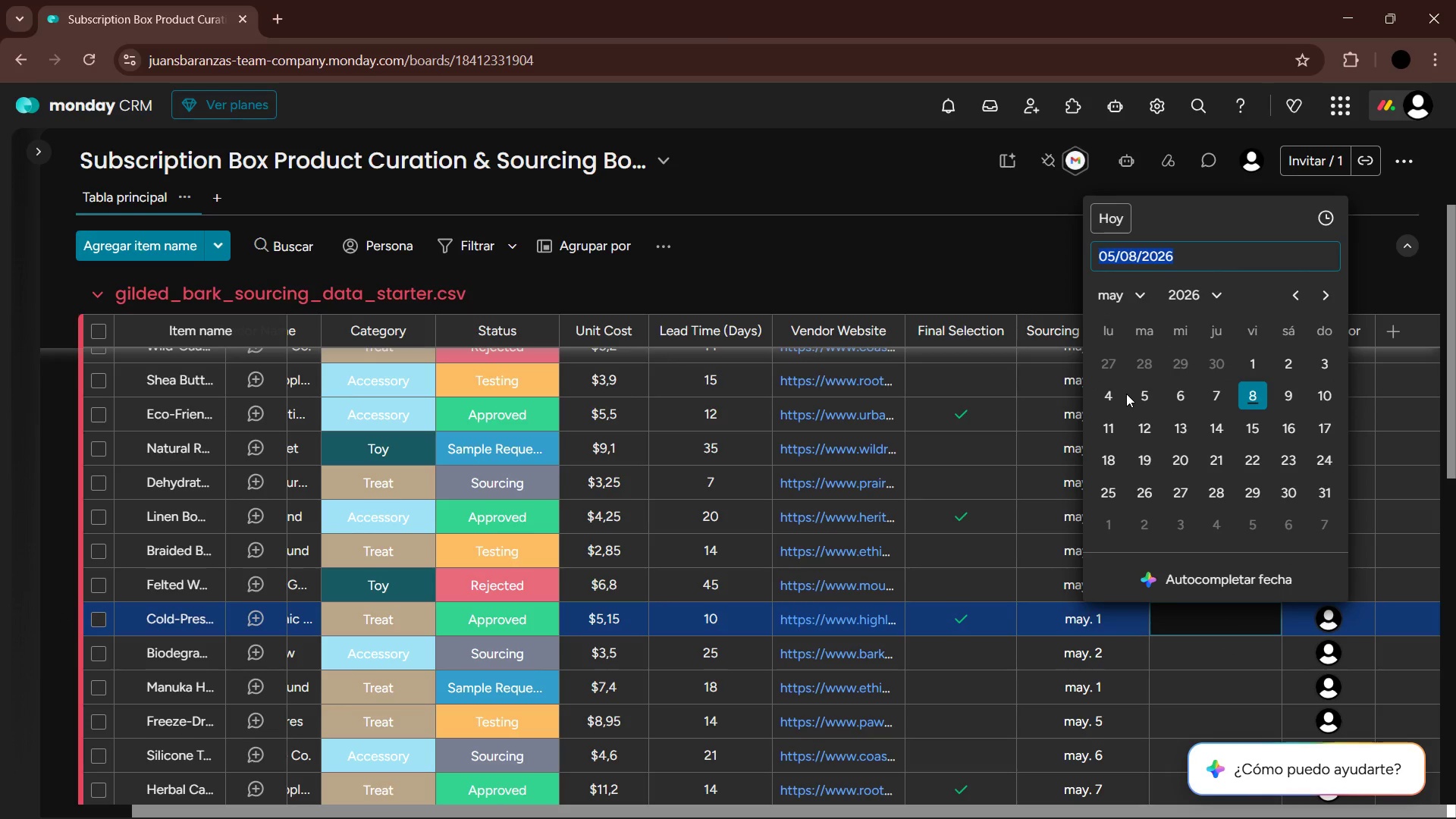 
left_click([1113, 393])
 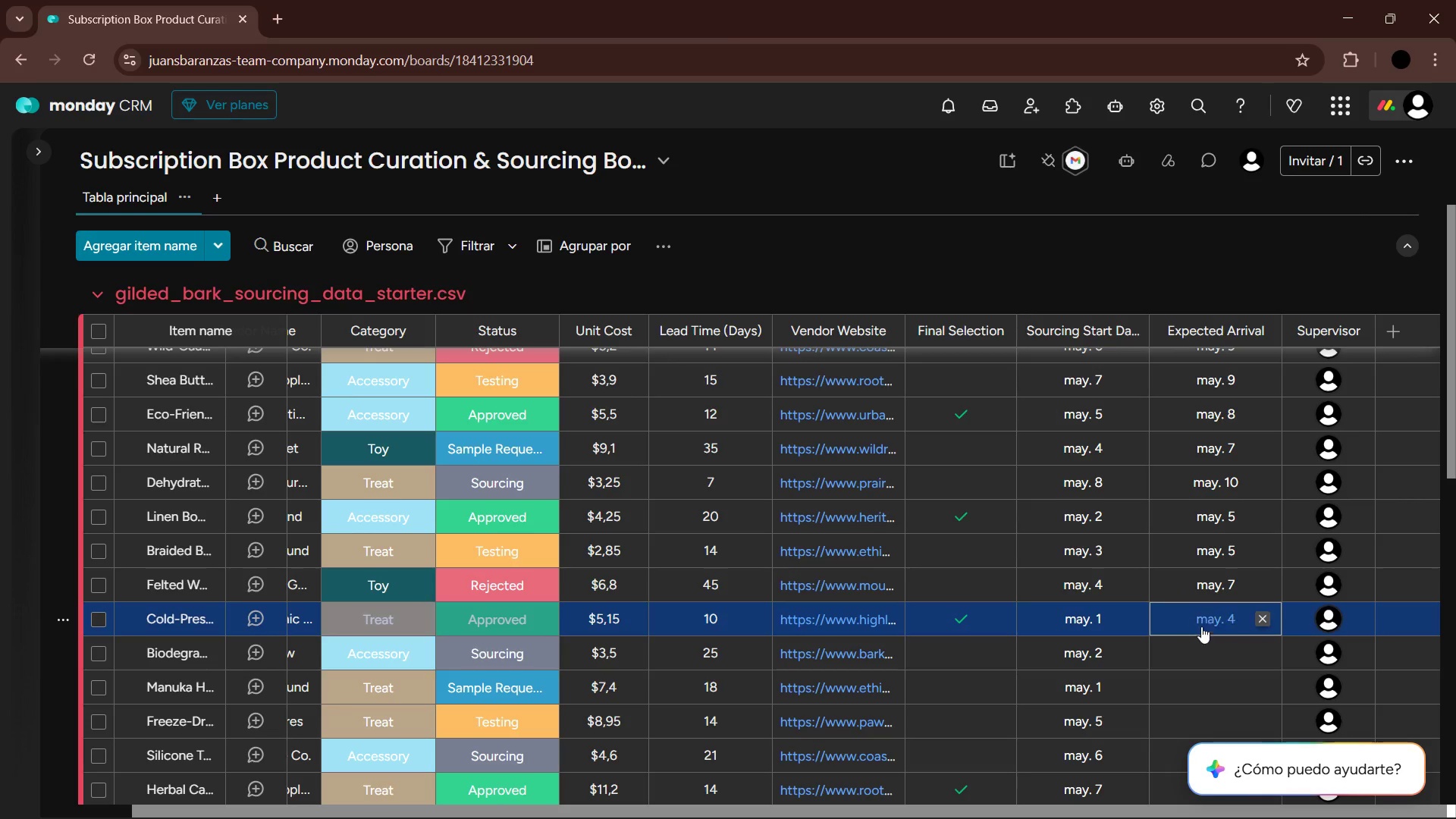 
left_click([1212, 653])
 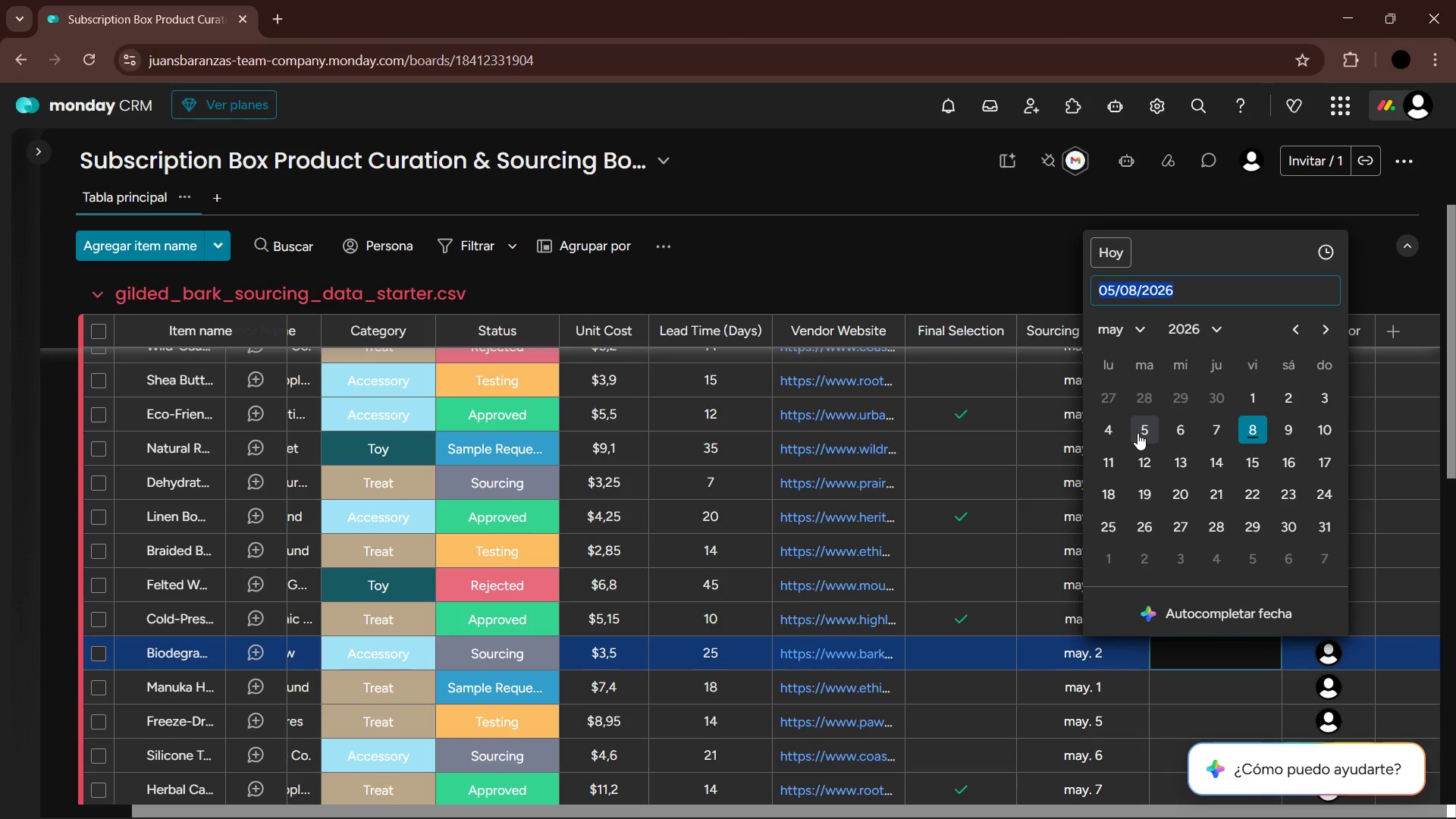 
left_click([1138, 432])
 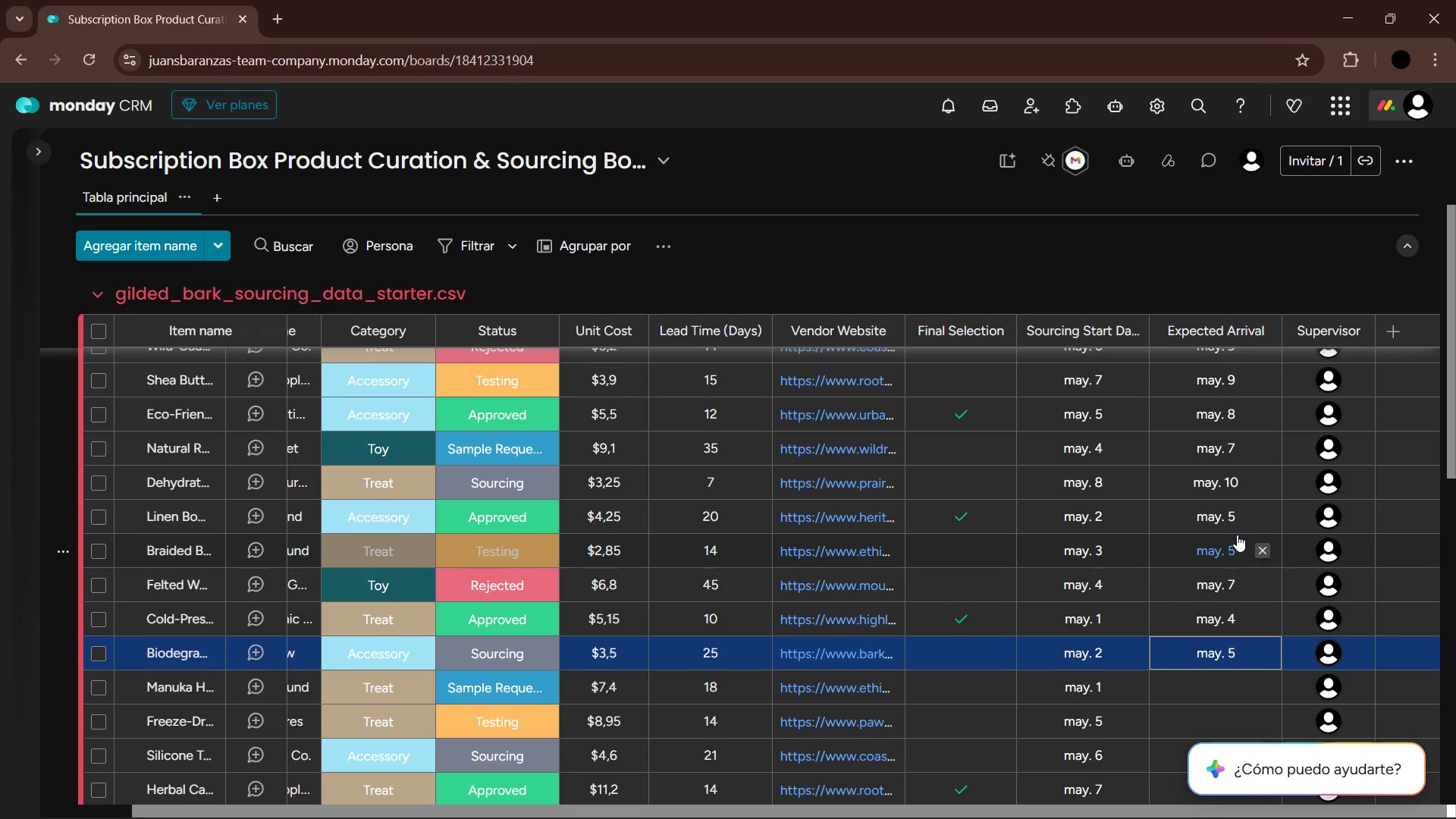 
wait(7.44)
 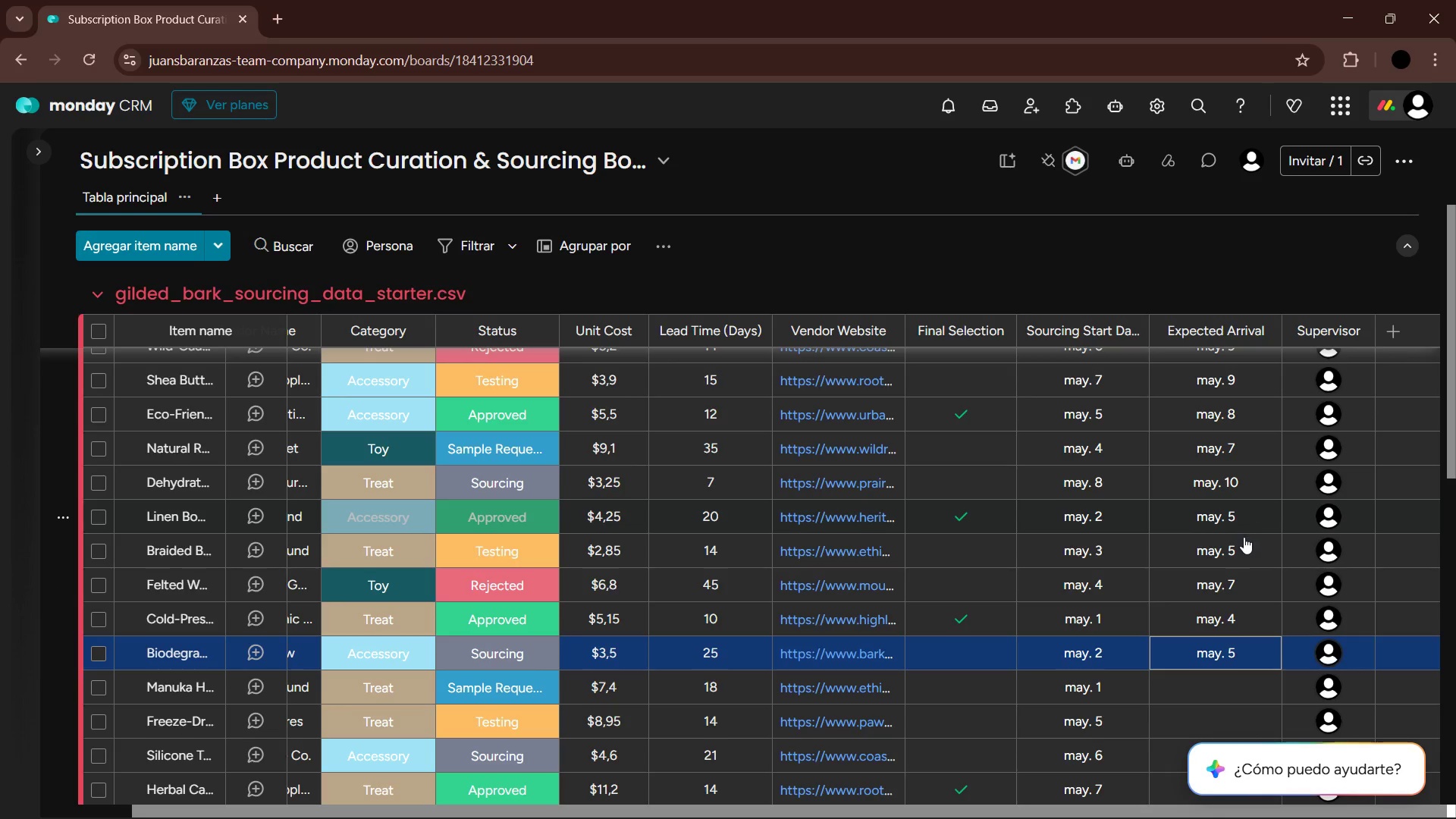 
scroll: coordinate [1247, 546], scroll_direction: down, amount: 3.0
 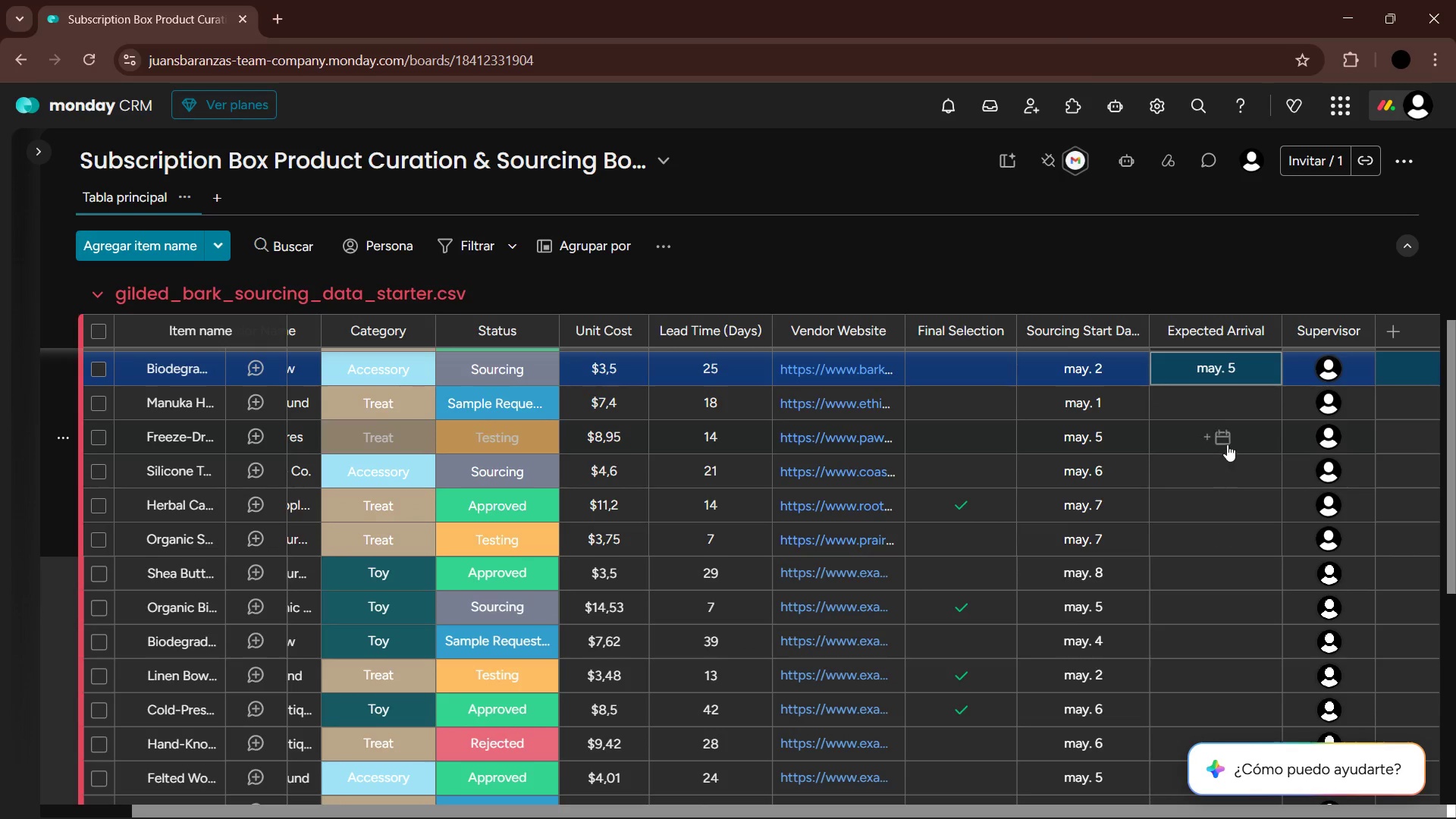 
left_click([1222, 412])
 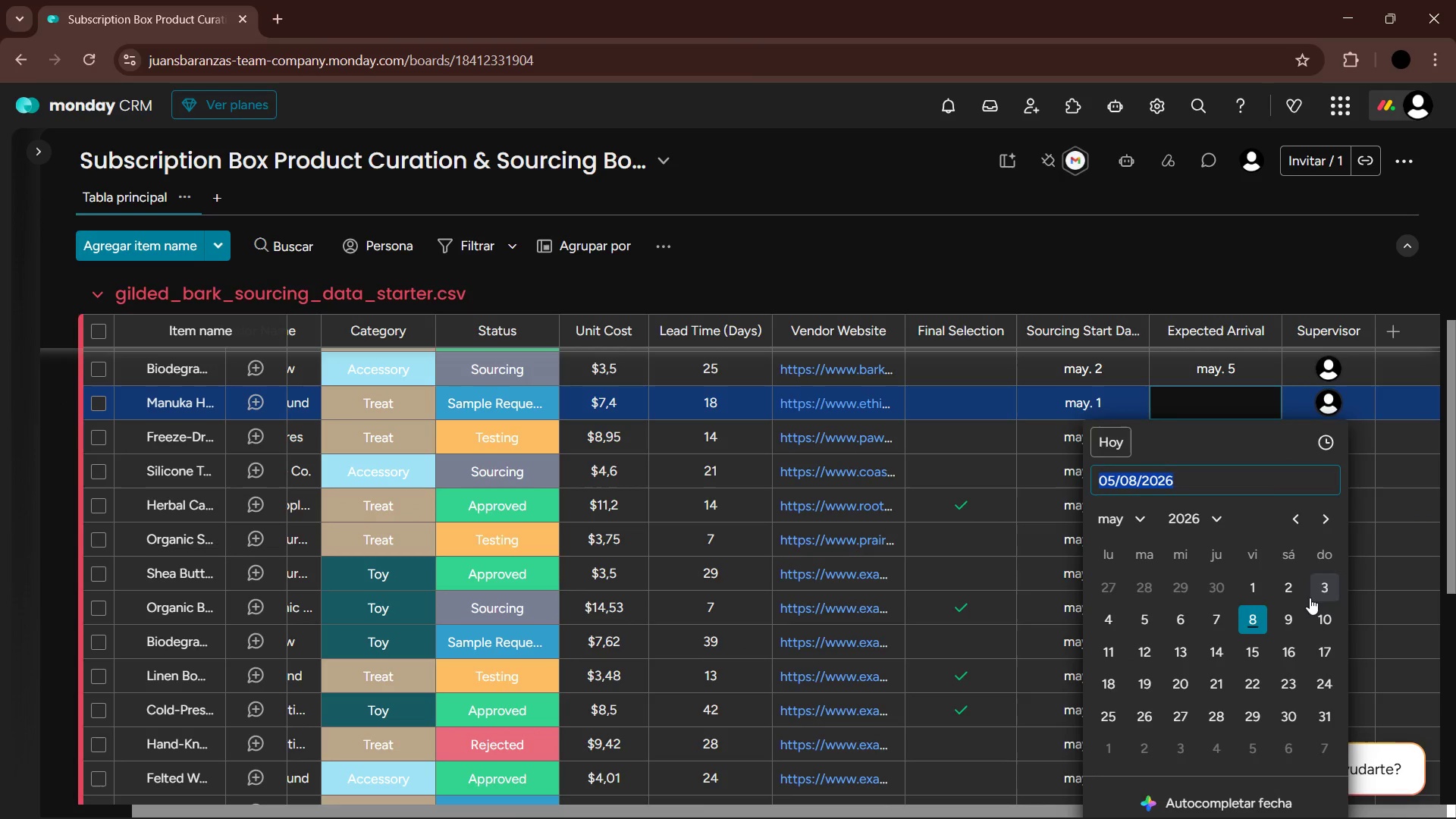 
left_click([1112, 617])
 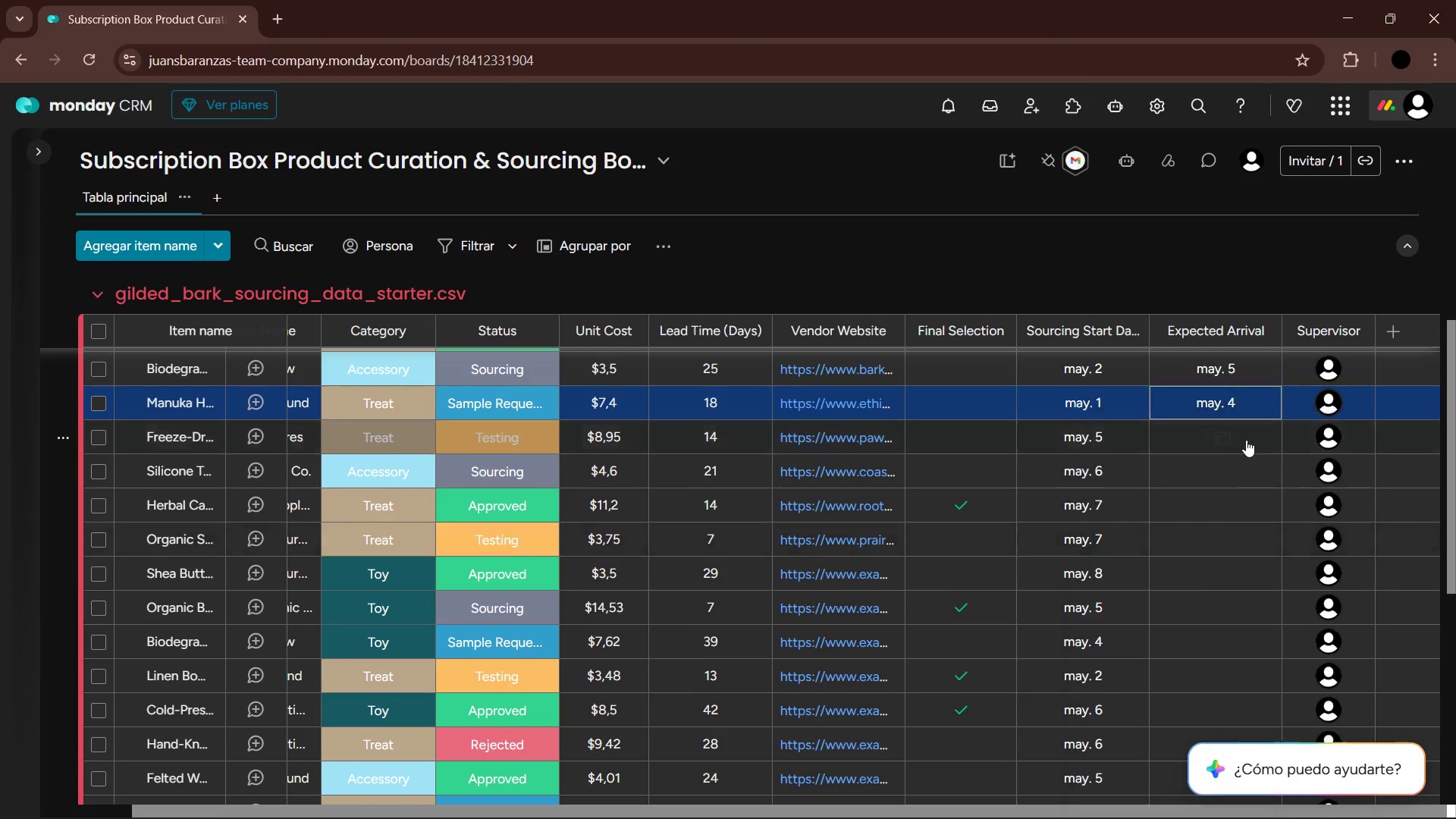 
left_click([1235, 437])
 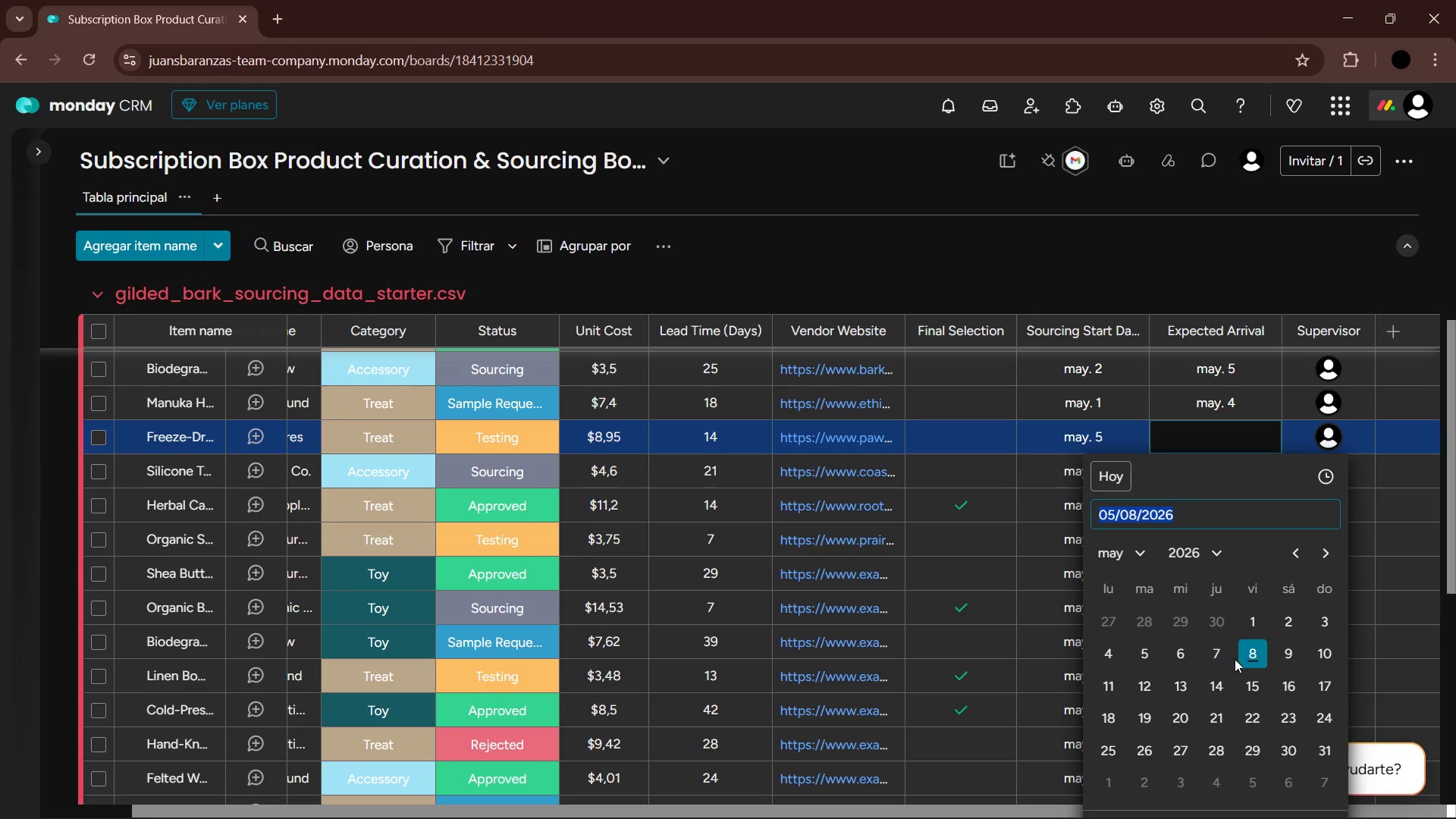 
left_click([1256, 659])
 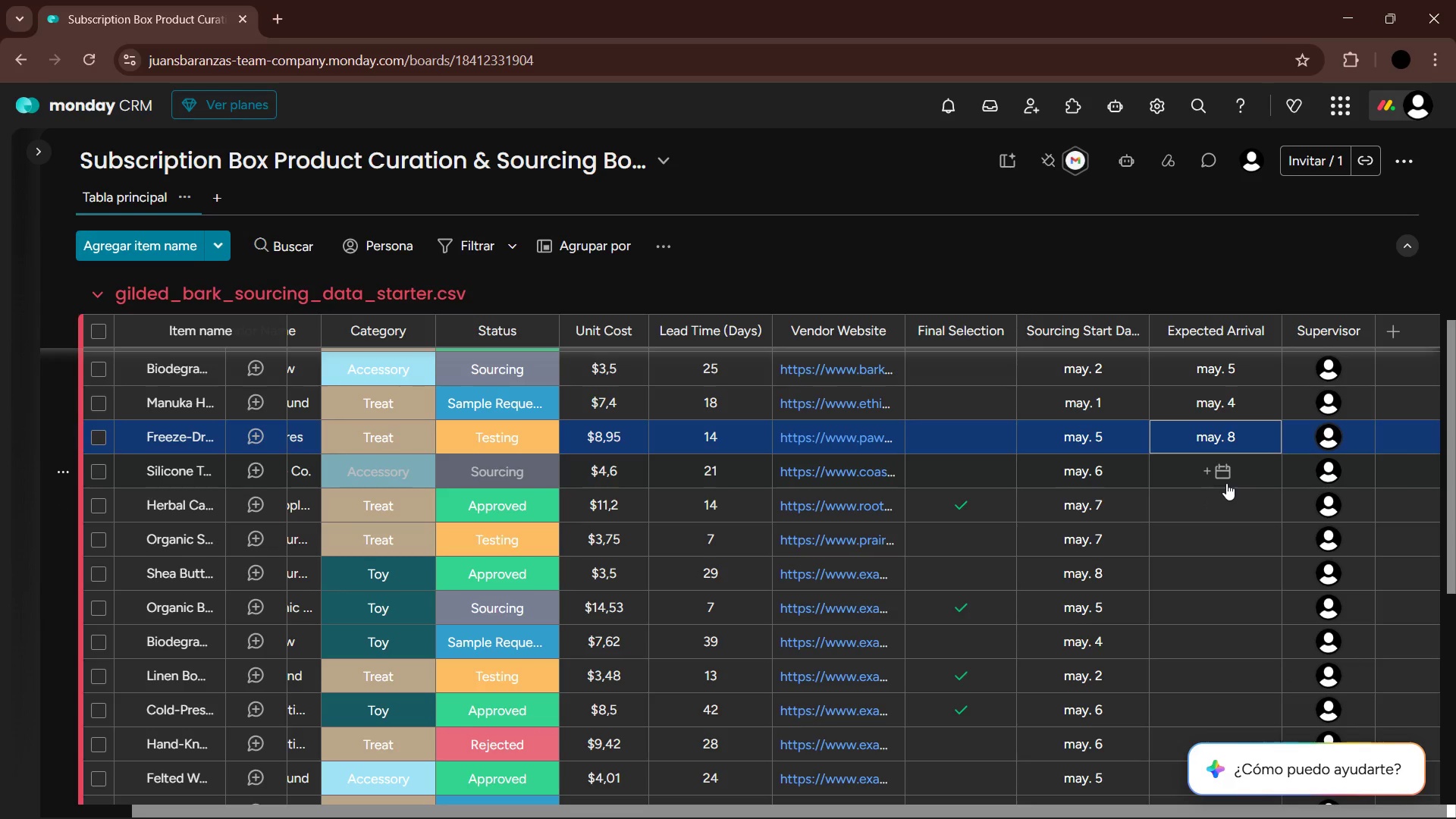 
left_click([1226, 483])
 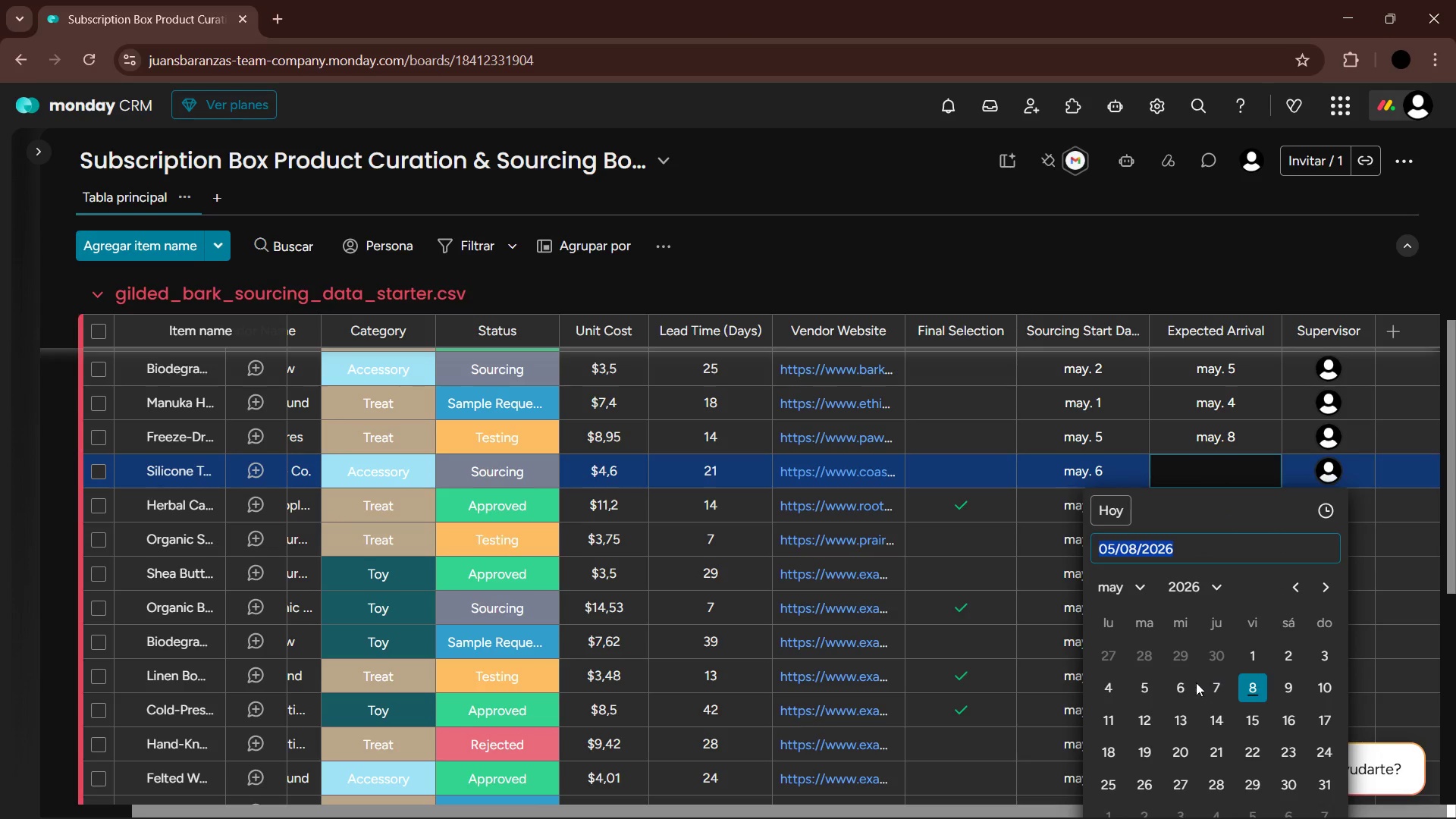 
left_click([1149, 688])
 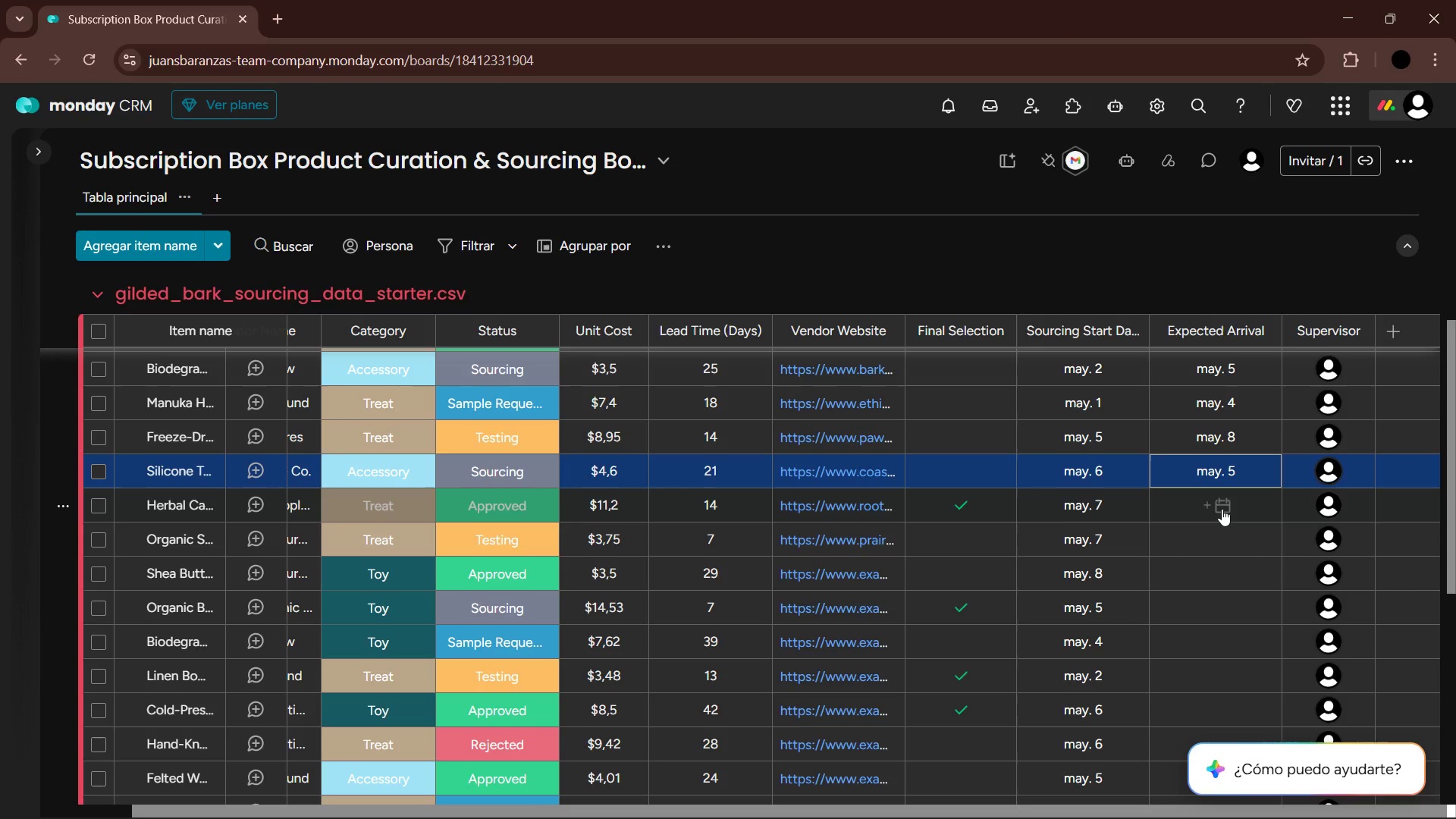 
left_click([1222, 509])
 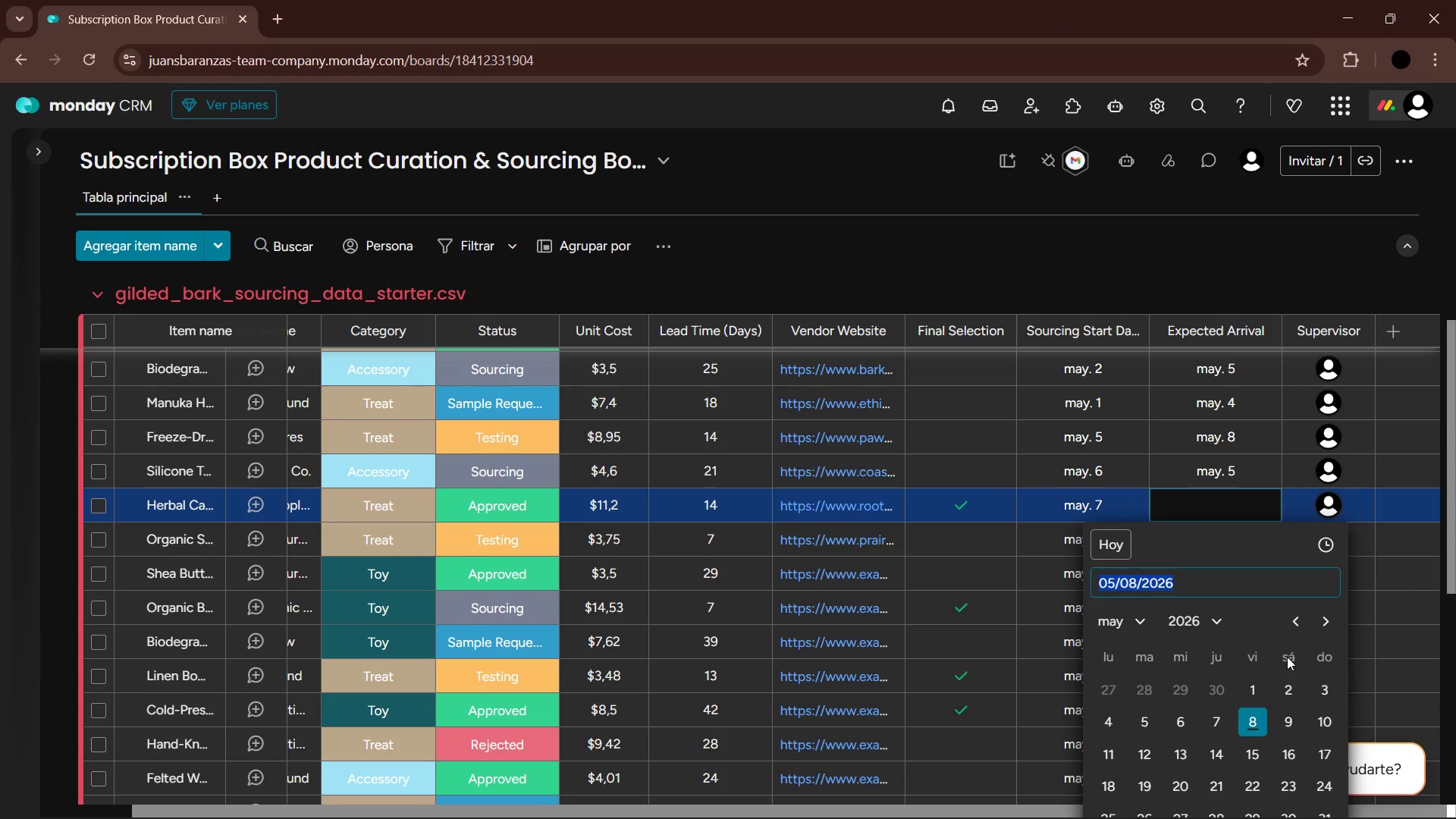 
left_click([1286, 690])
 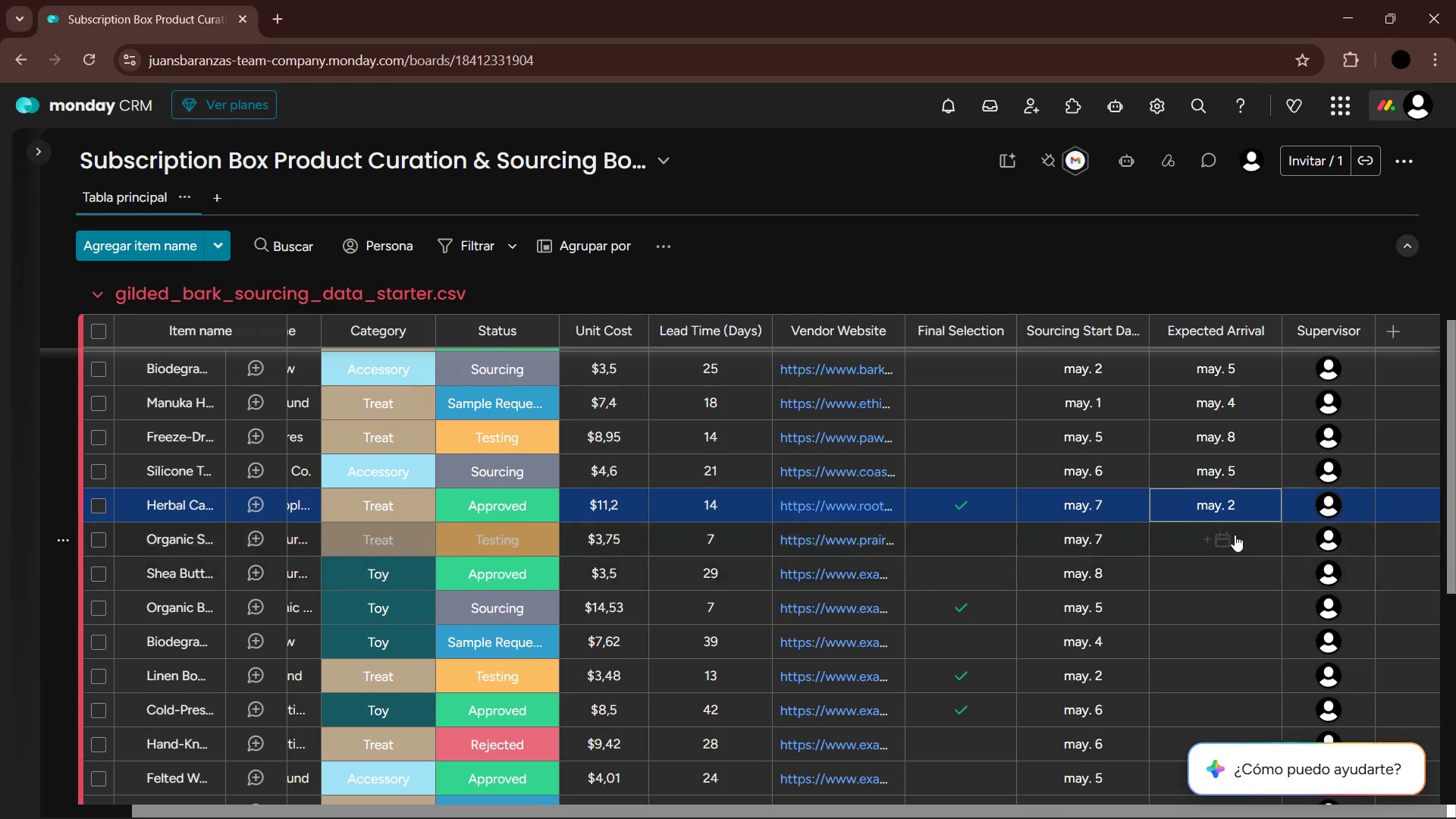 
left_click([1232, 535])
 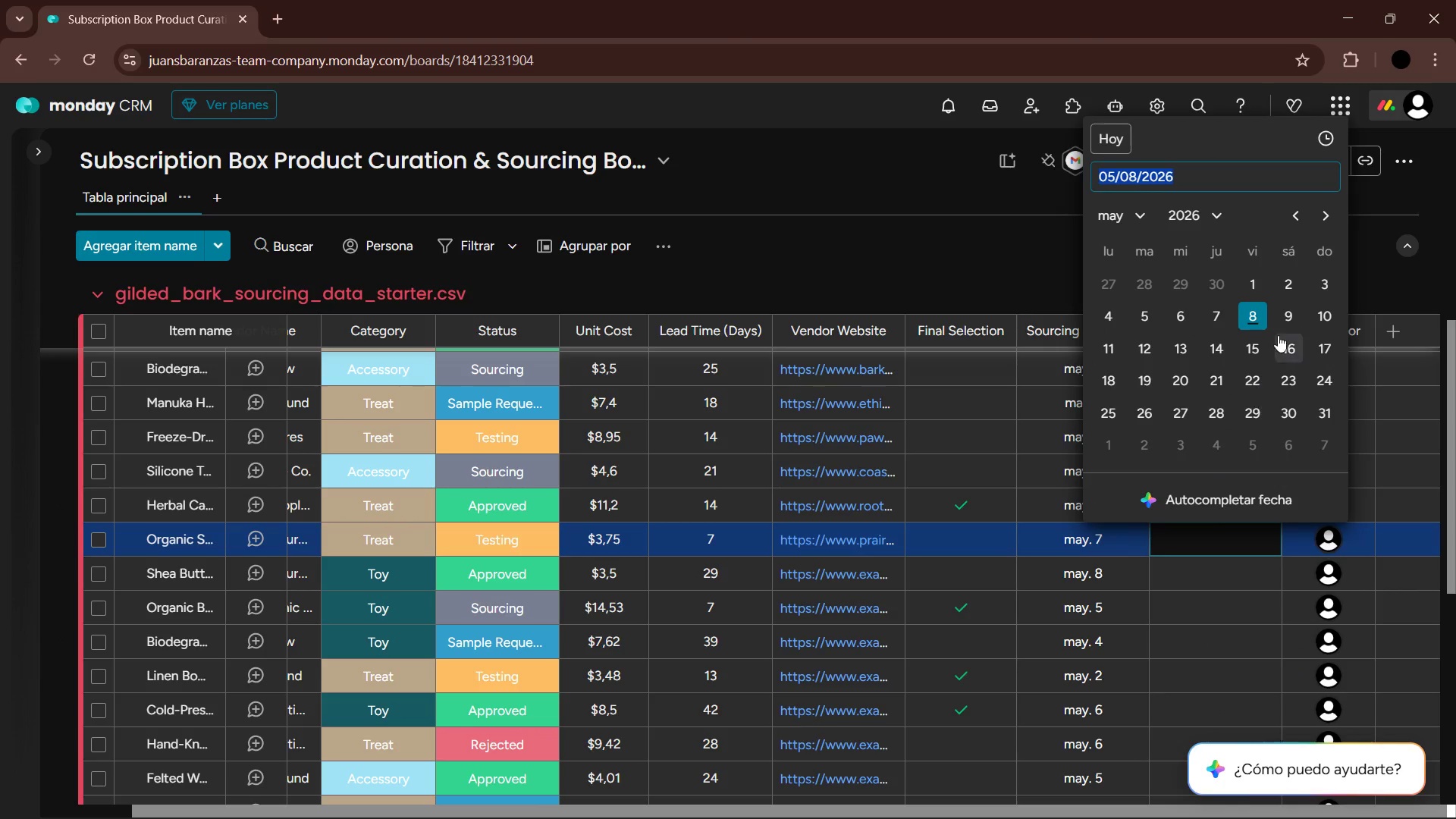 
left_click([1256, 316])
 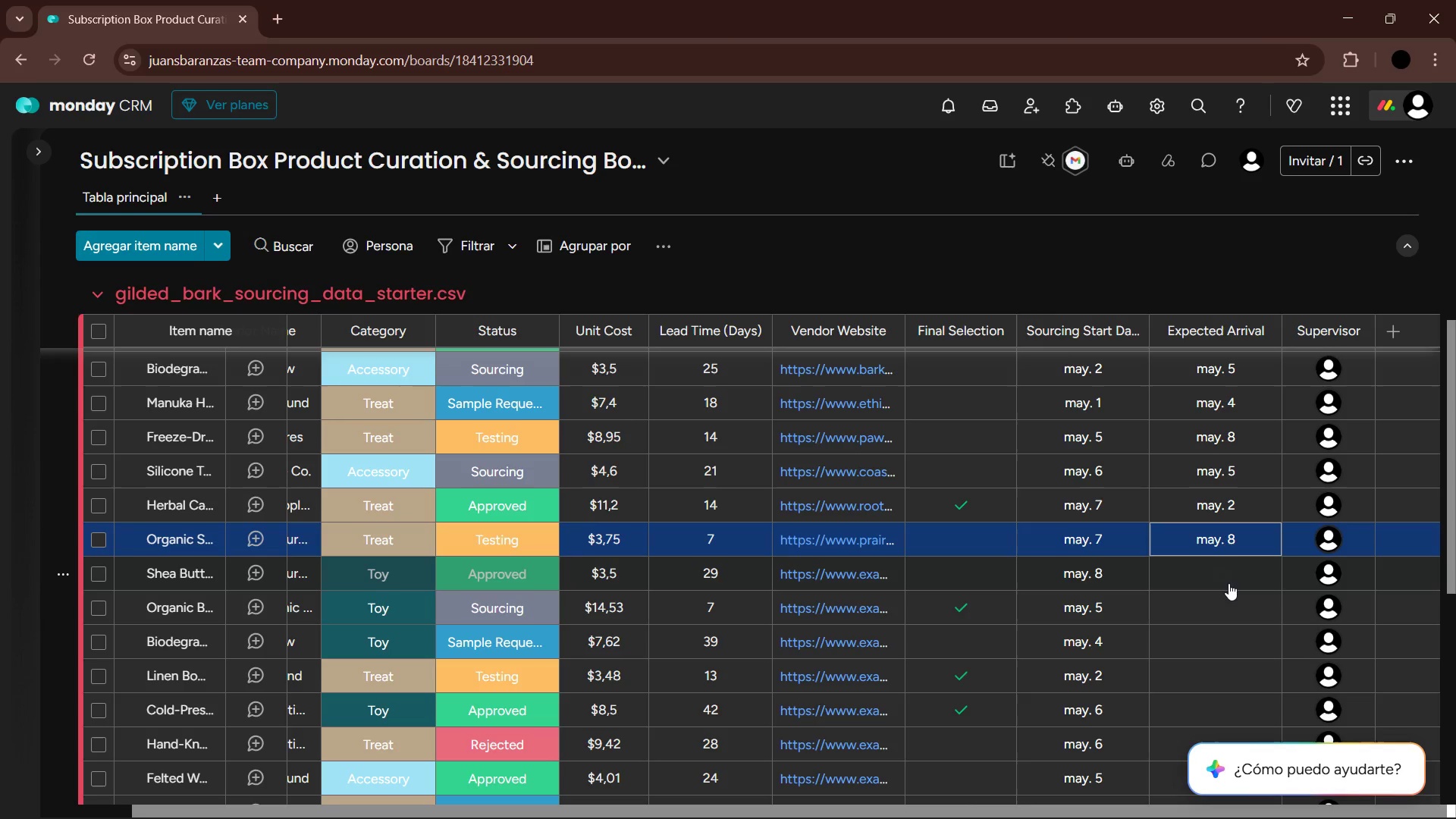 
left_click([1228, 570])
 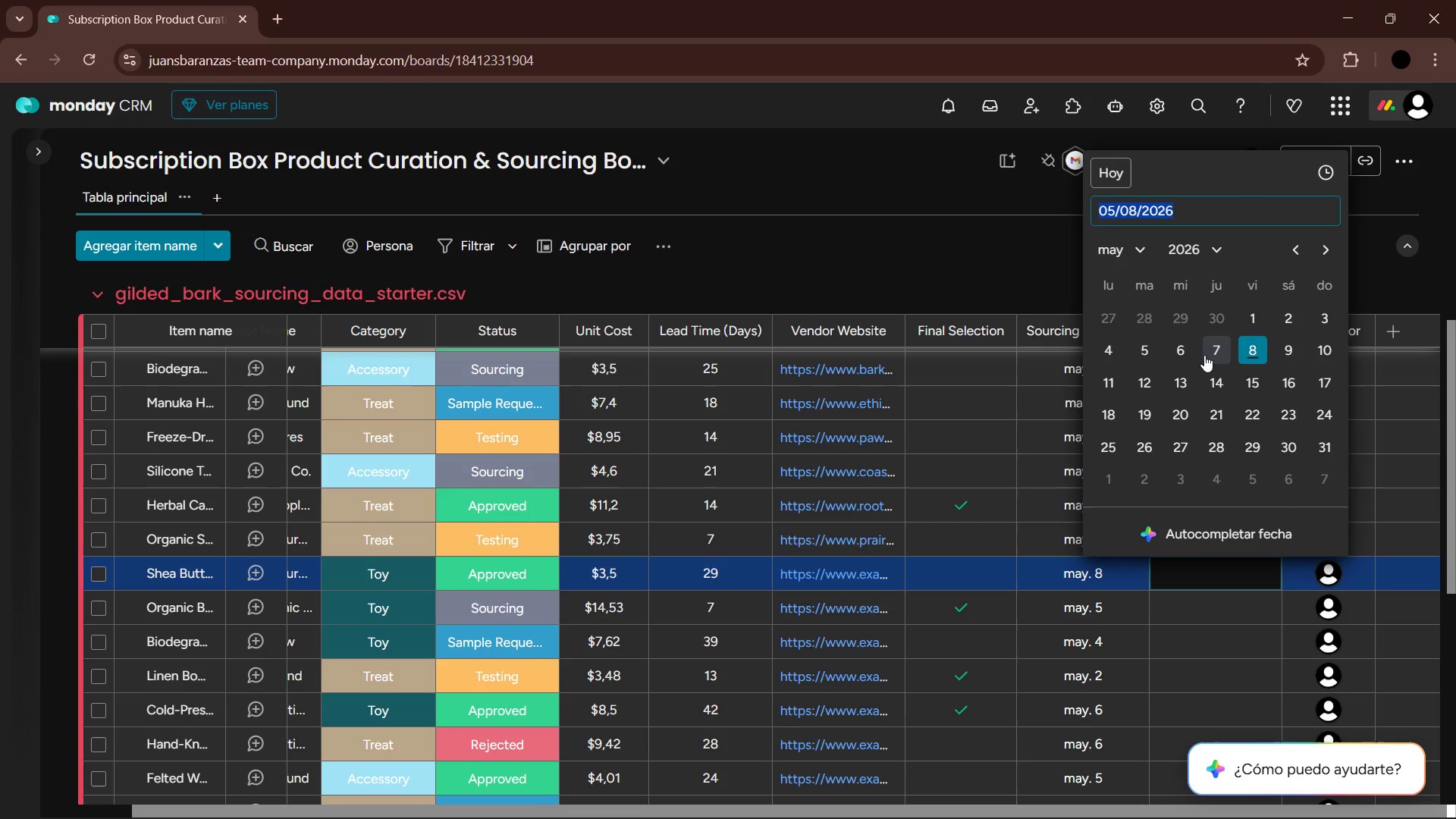 
left_click([1184, 347])
 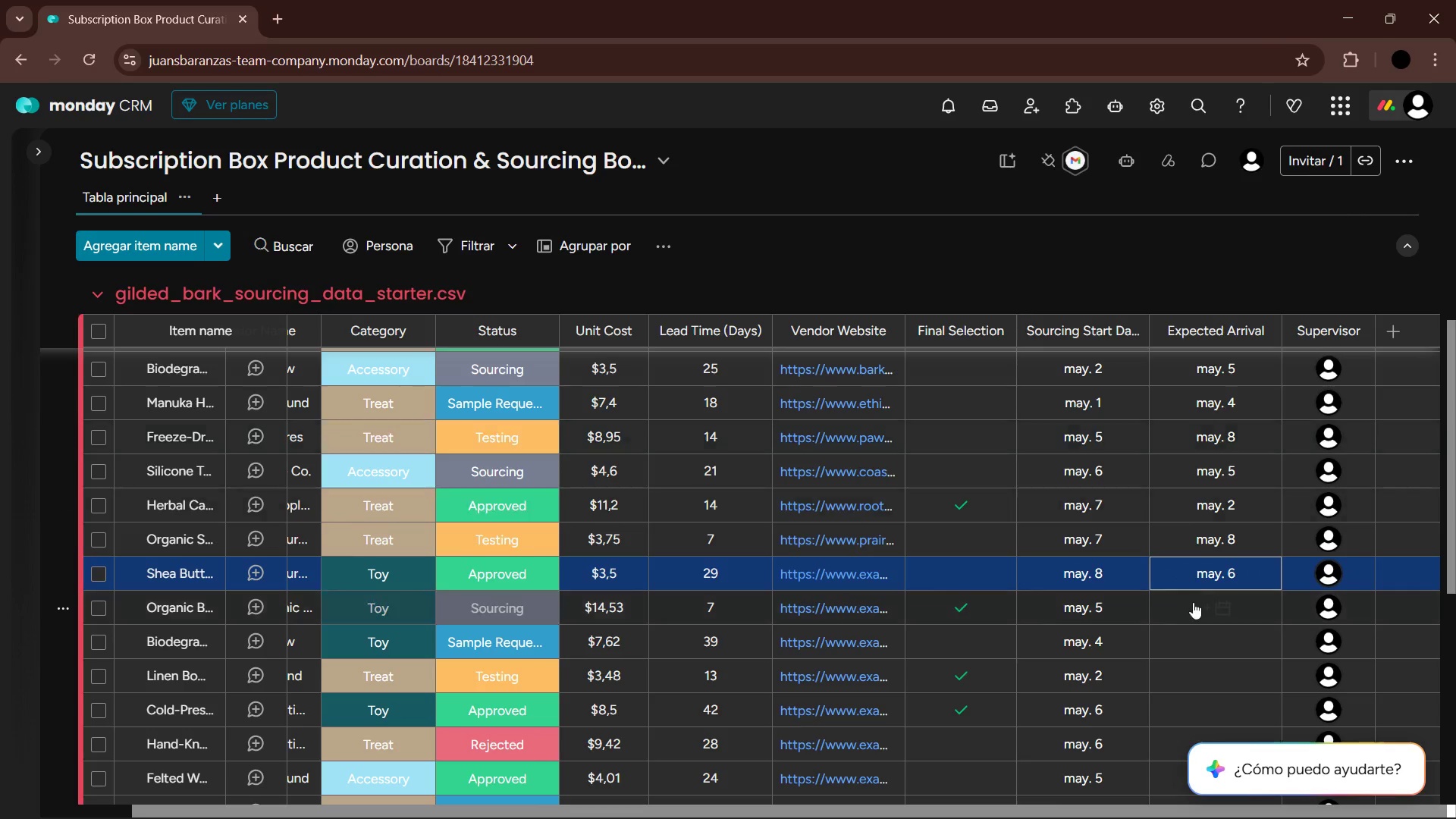 
left_click([1202, 603])
 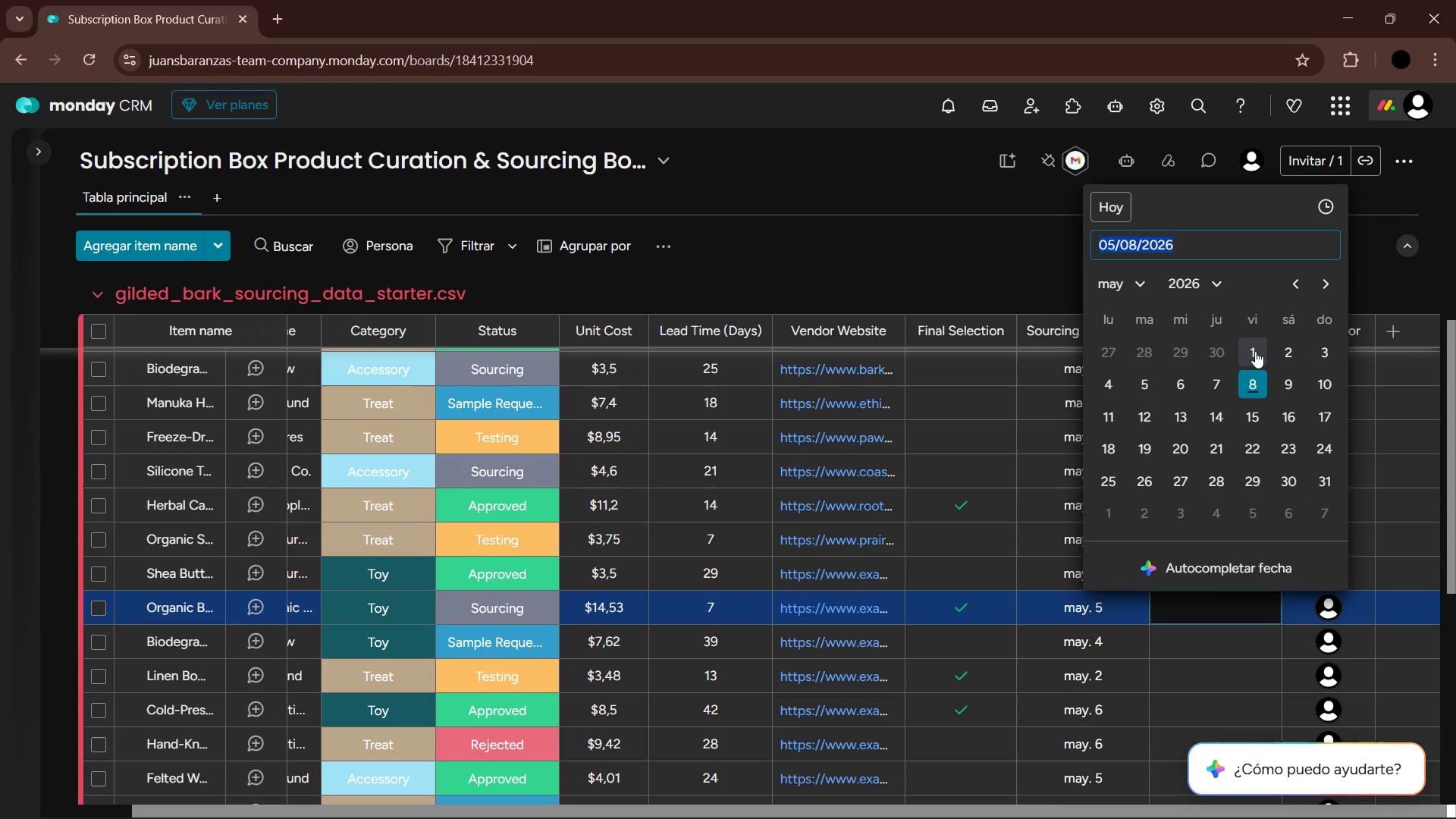 
left_click([1257, 343])
 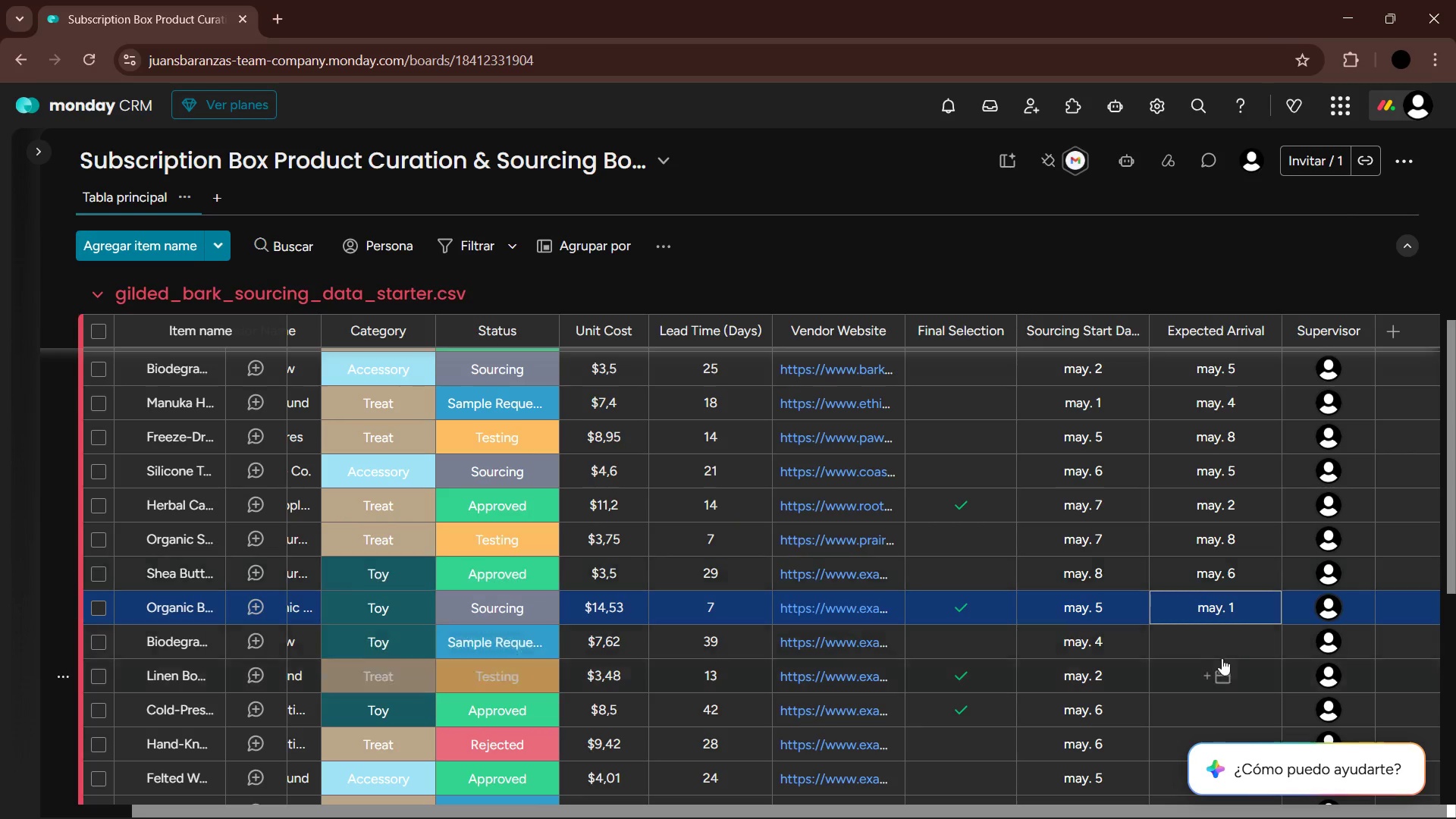 
left_click([1219, 642])
 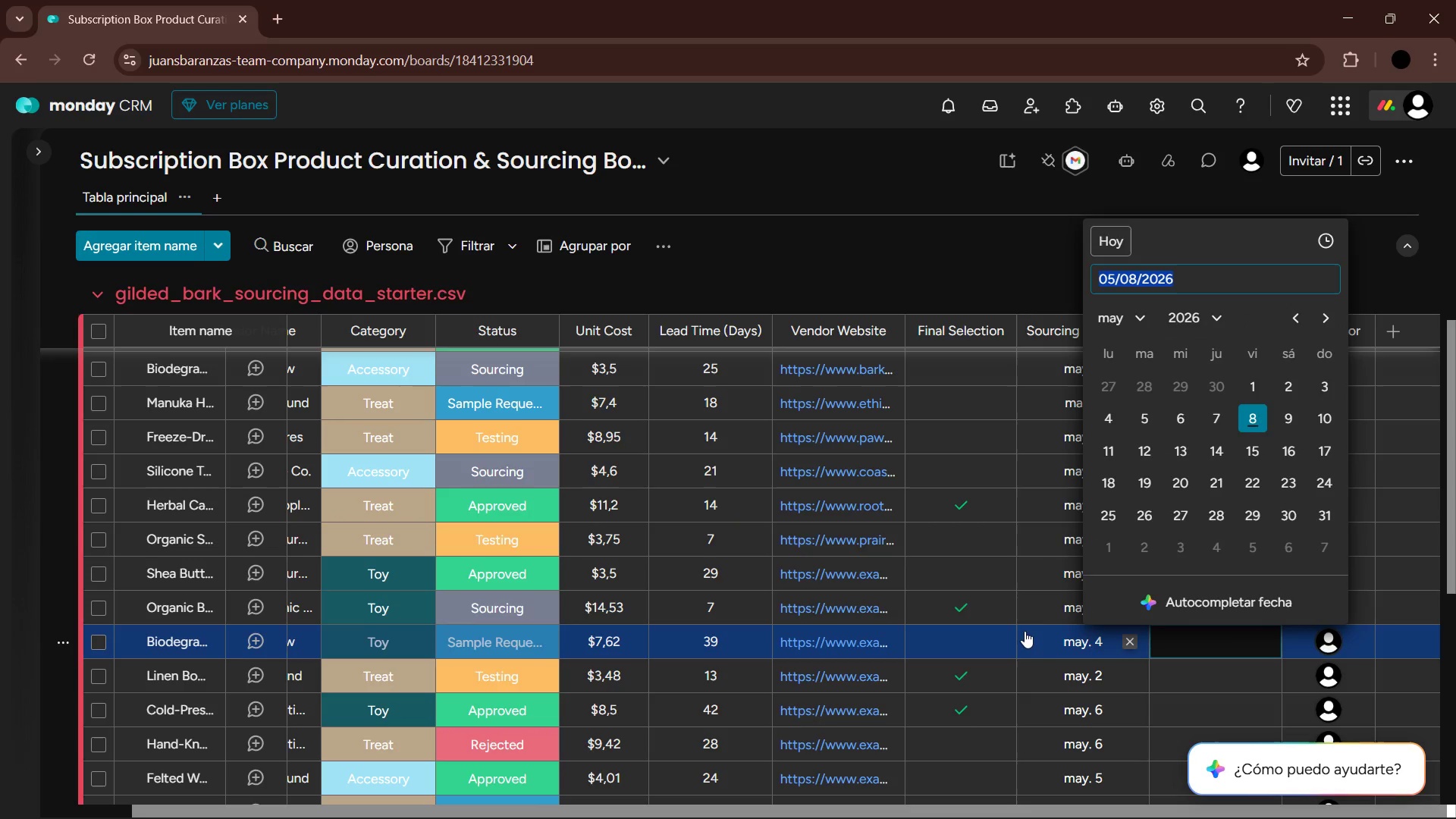 
left_click([996, 248])
 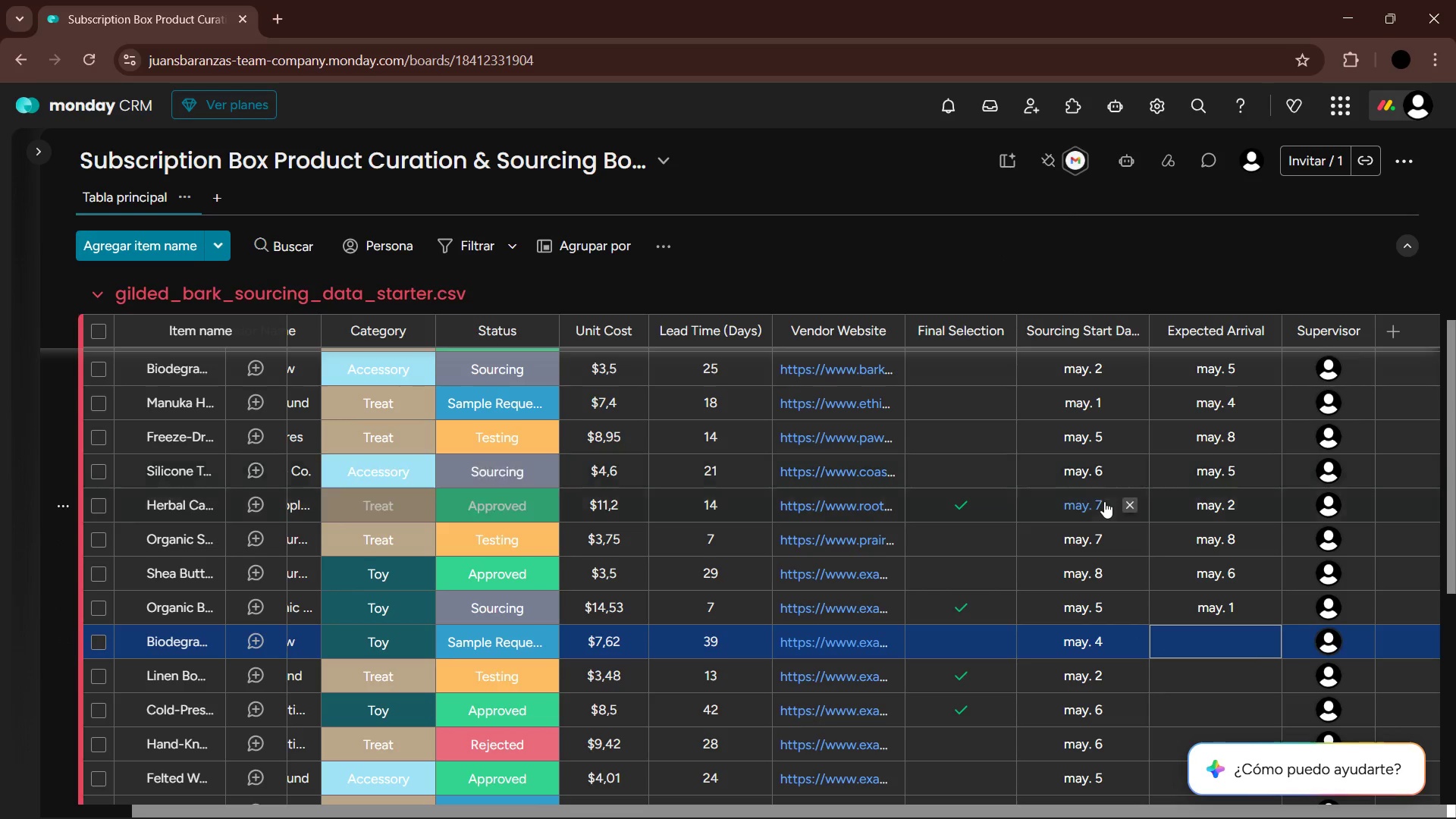 
left_click([1221, 500])
 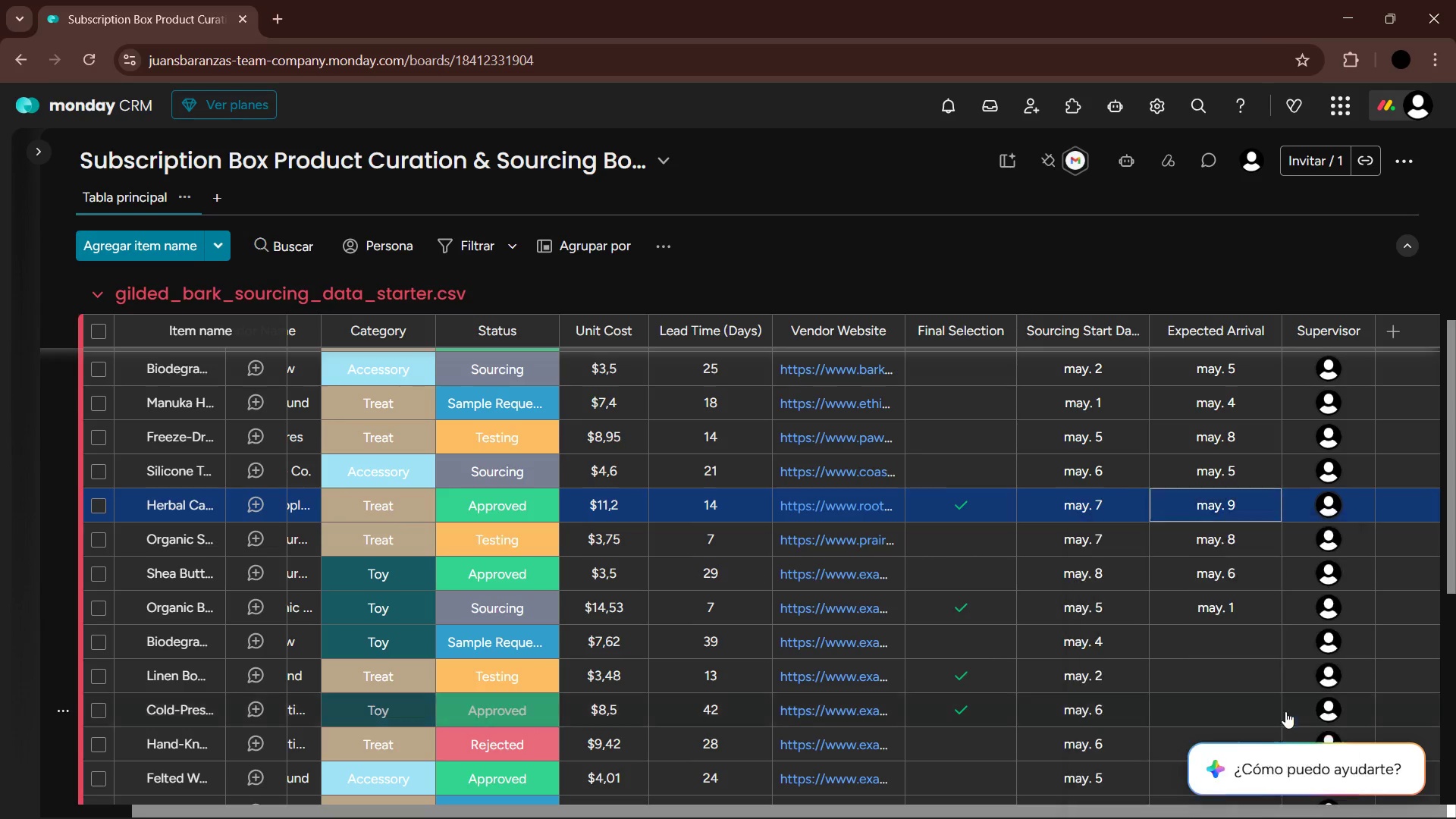 
left_click([1204, 541])
 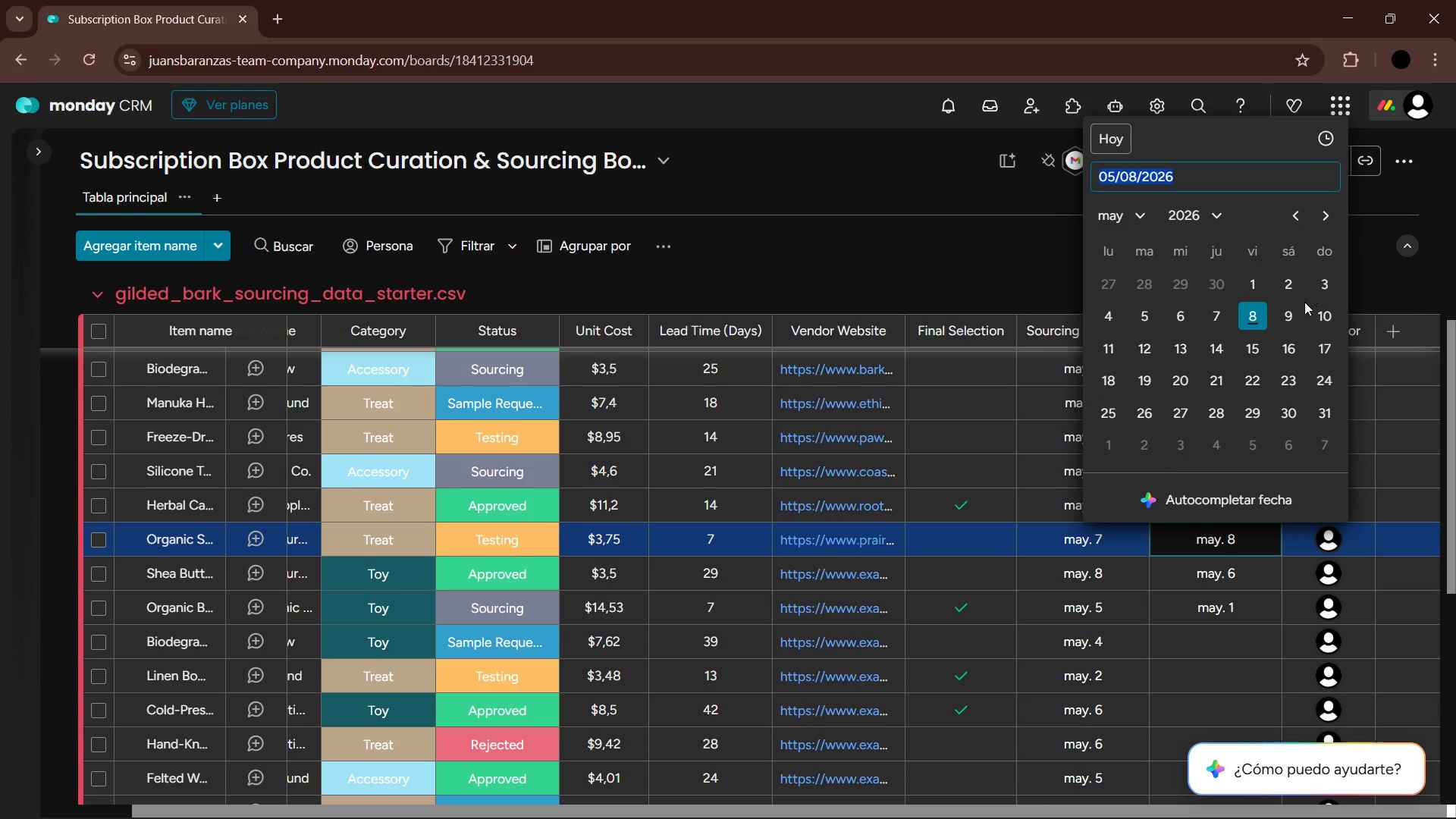 
left_click([1322, 316])
 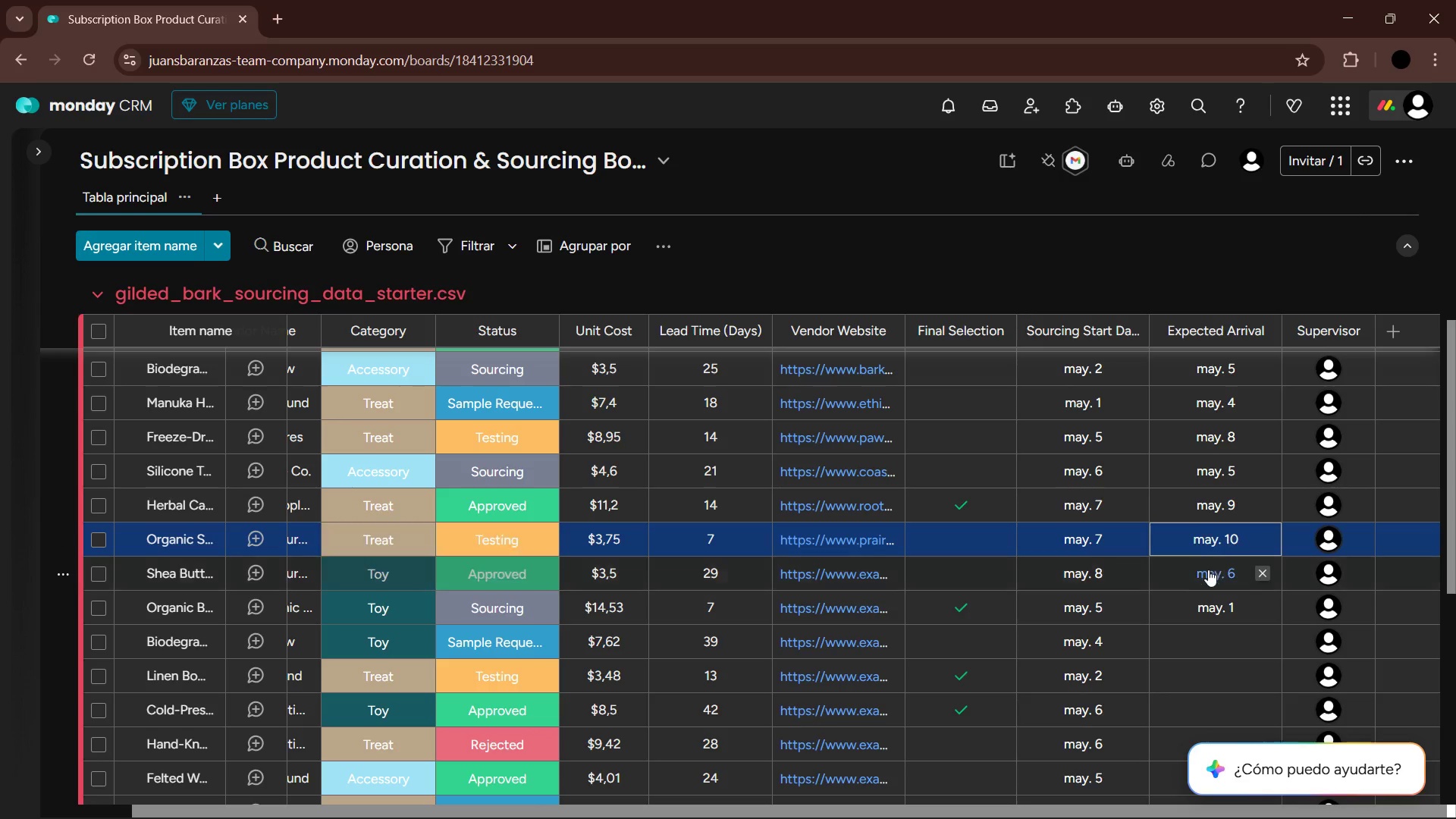 
left_click([1208, 575])
 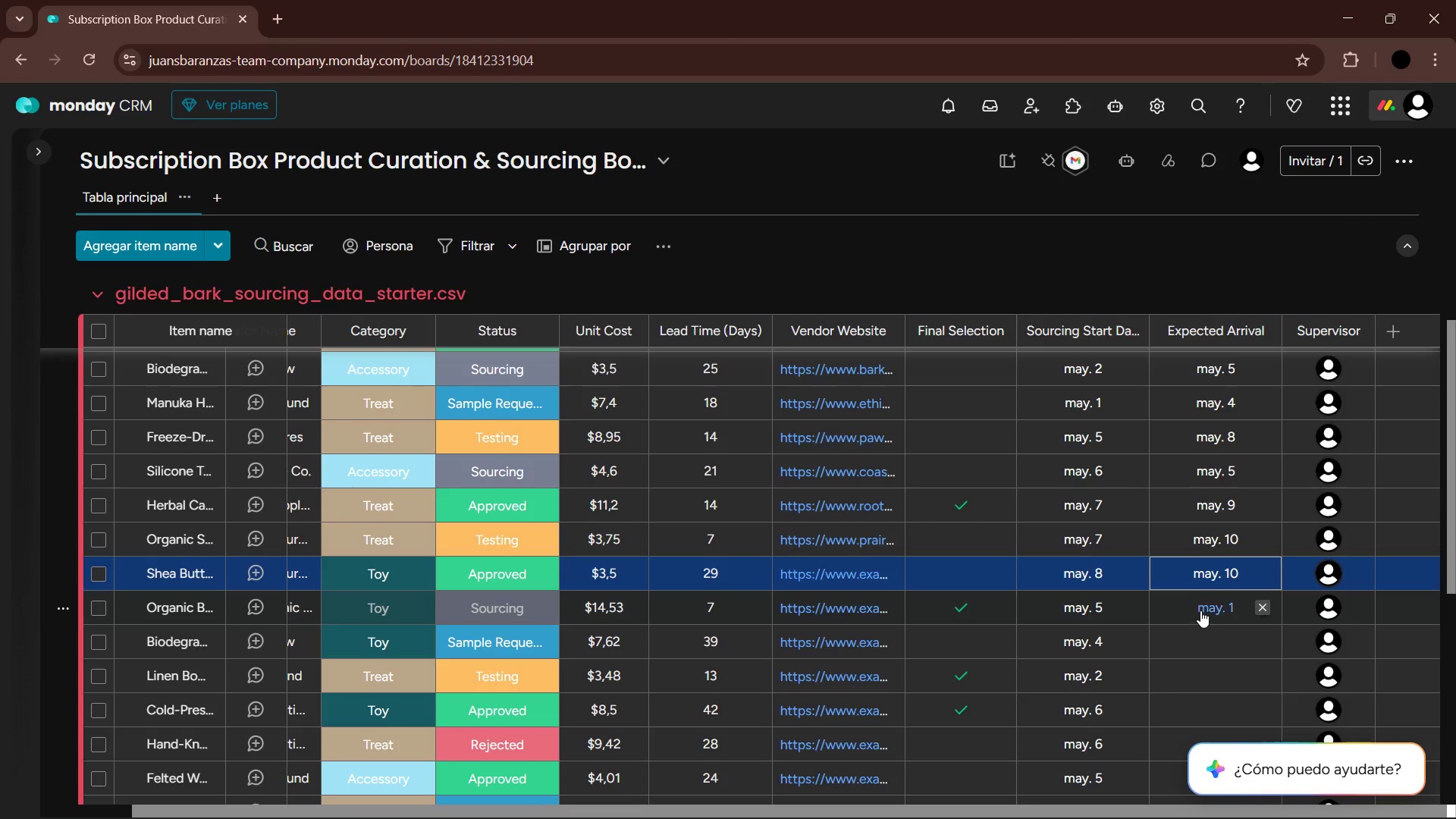 
left_click([1204, 609])
 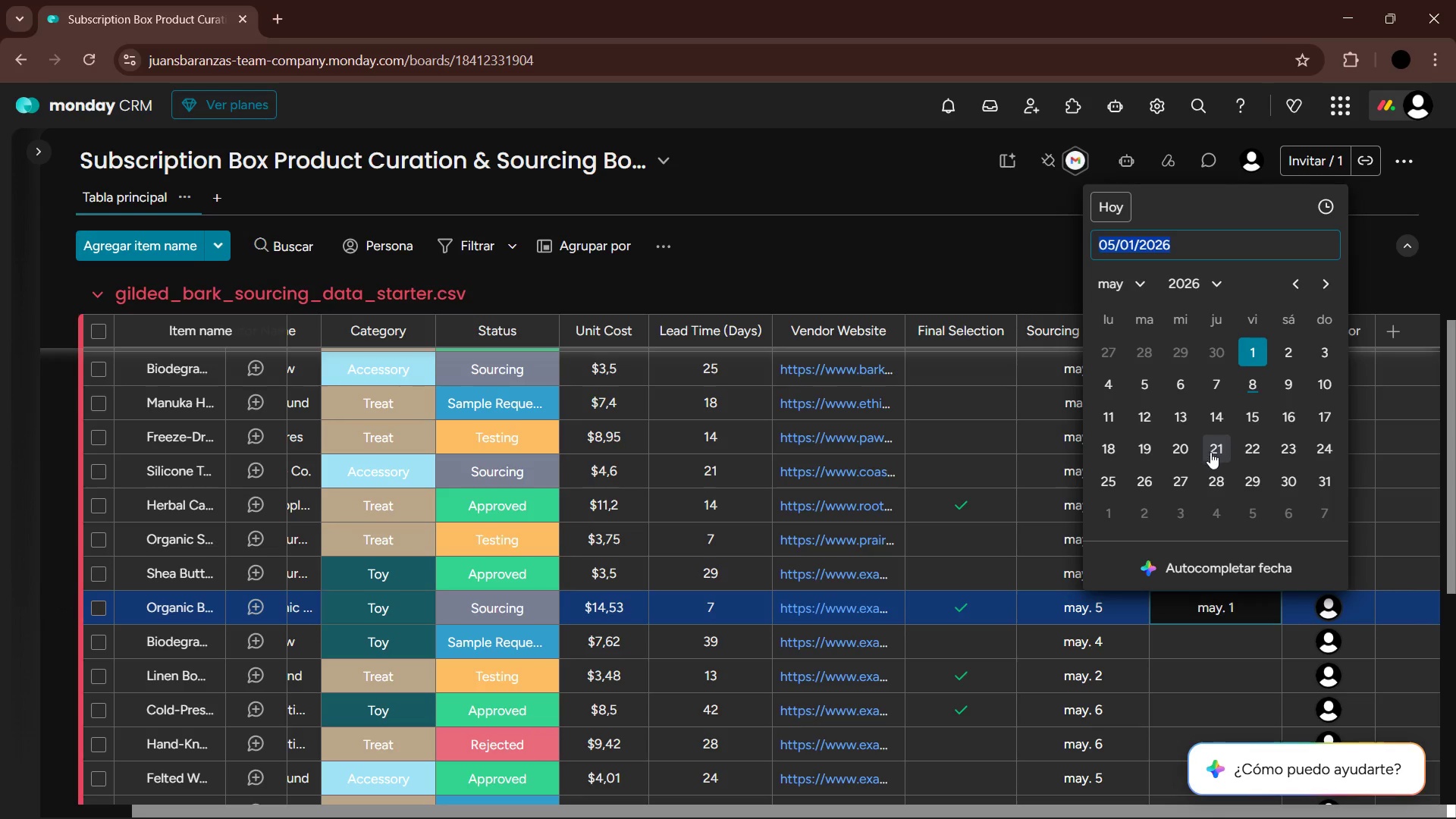 
left_click([1213, 389])
 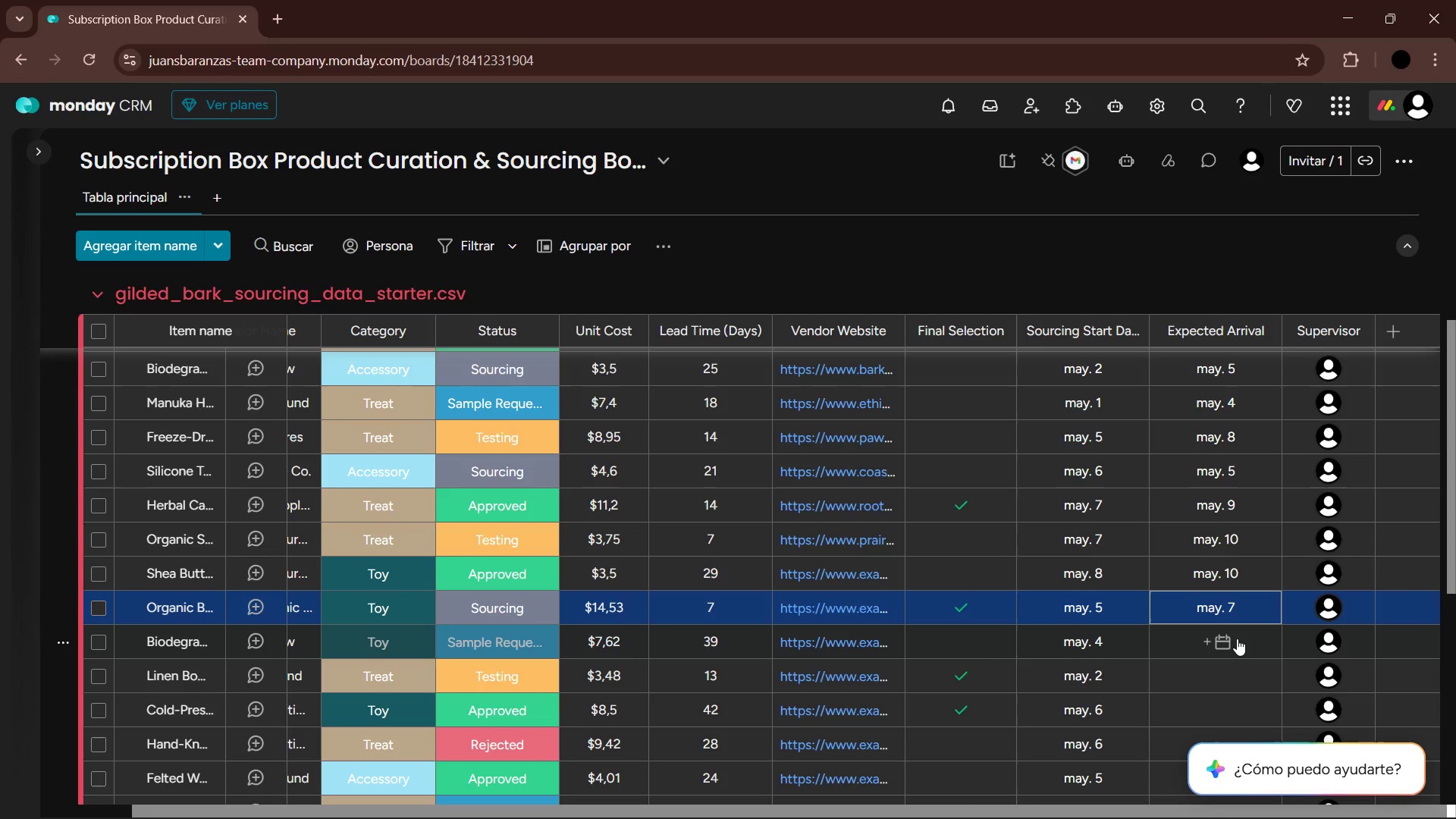 
wait(29.58)
 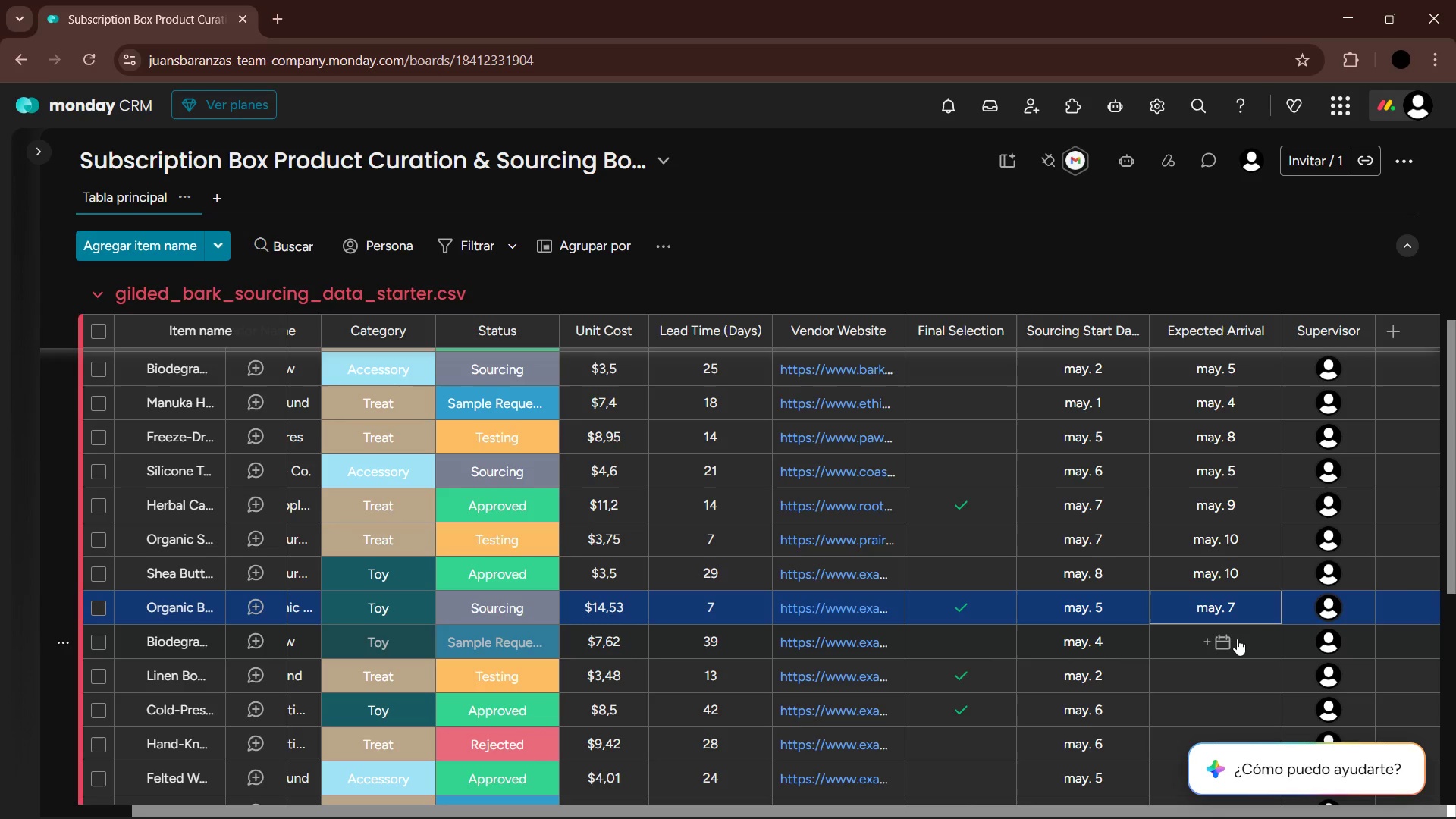 
scroll: coordinate [1232, 637], scroll_direction: down, amount: 1.0
 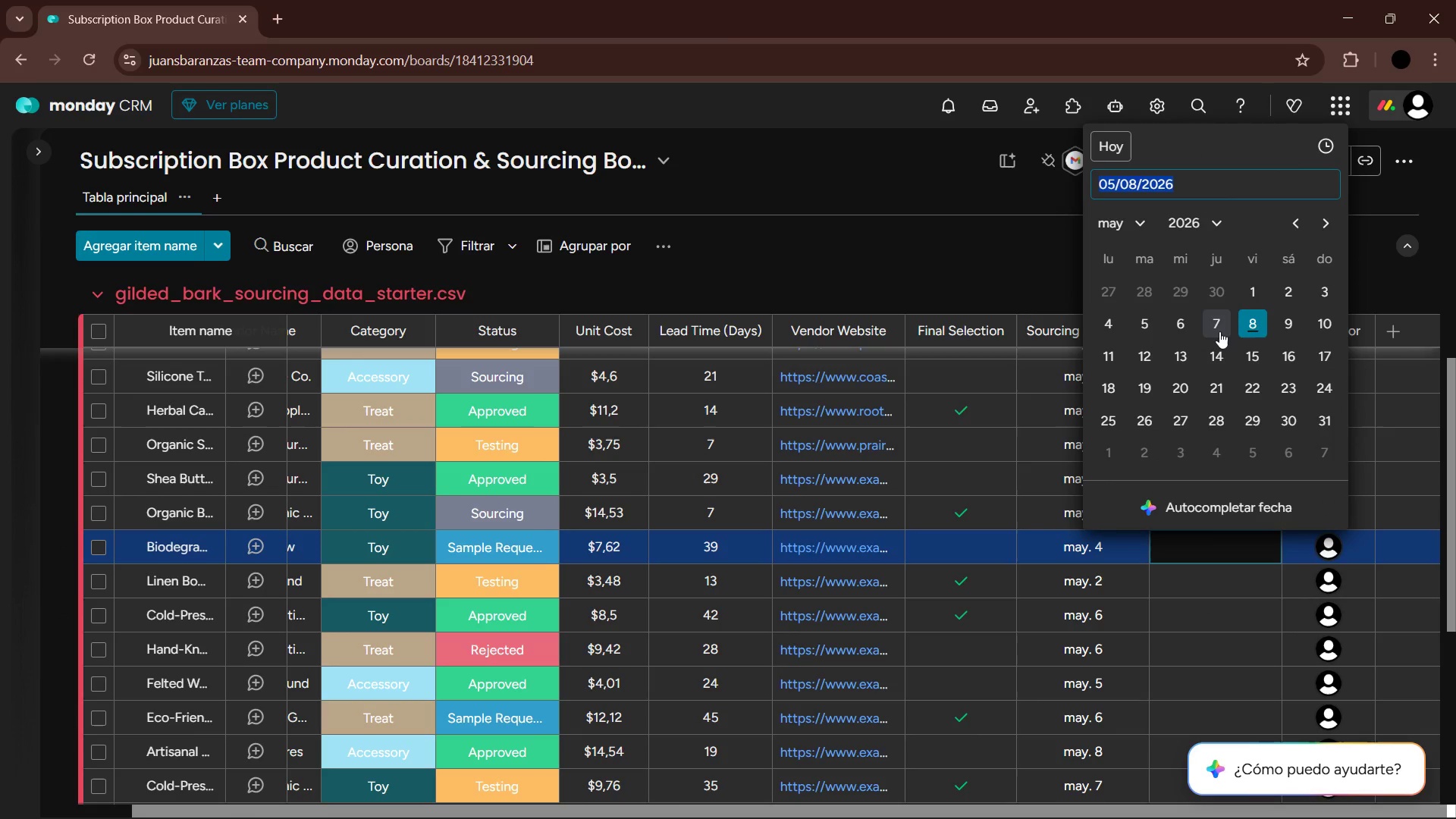 
left_click([1214, 581])
 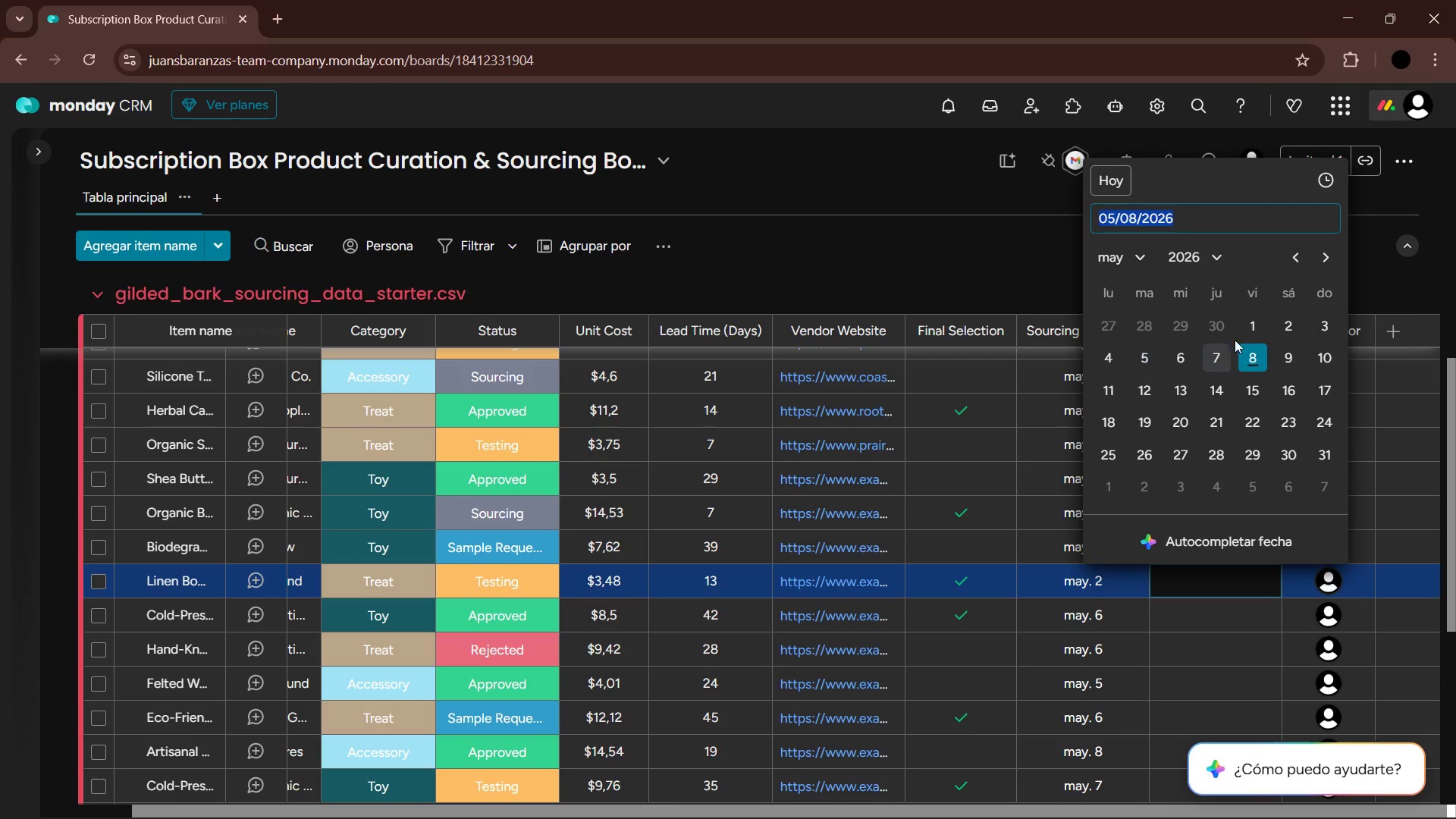 
left_click([1106, 360])
 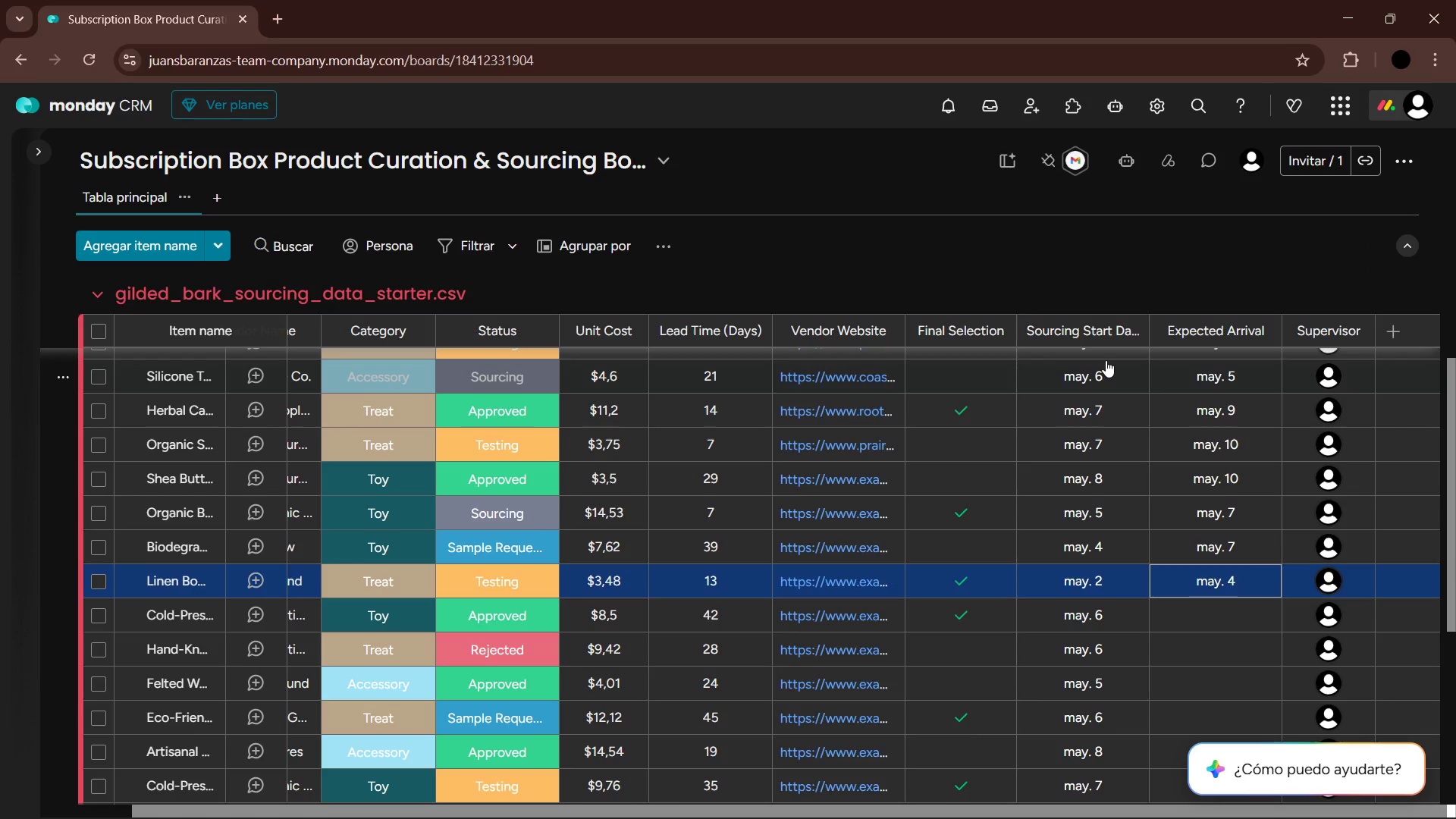 
left_click([1233, 610])
 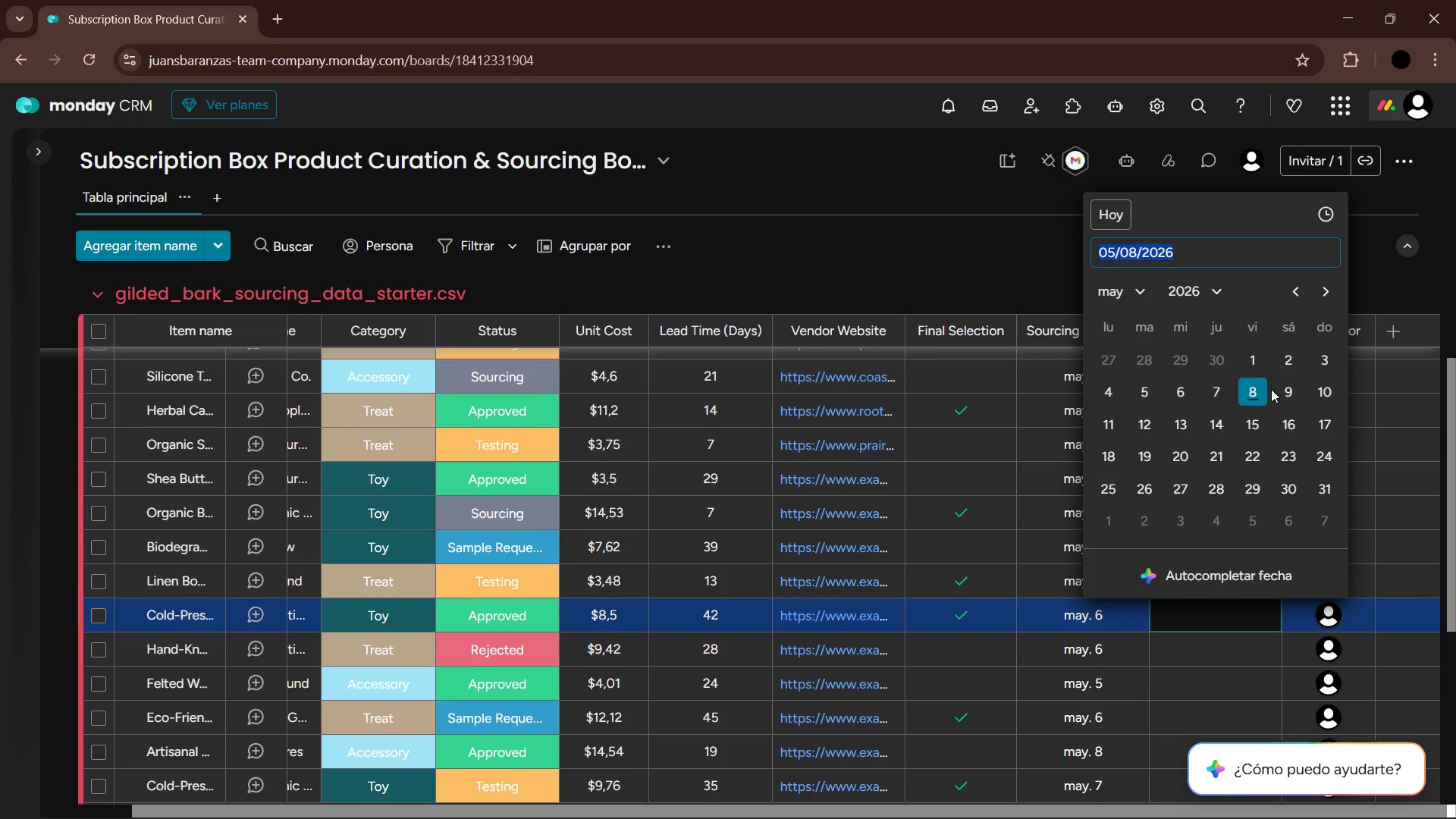 
left_click([1263, 391])
 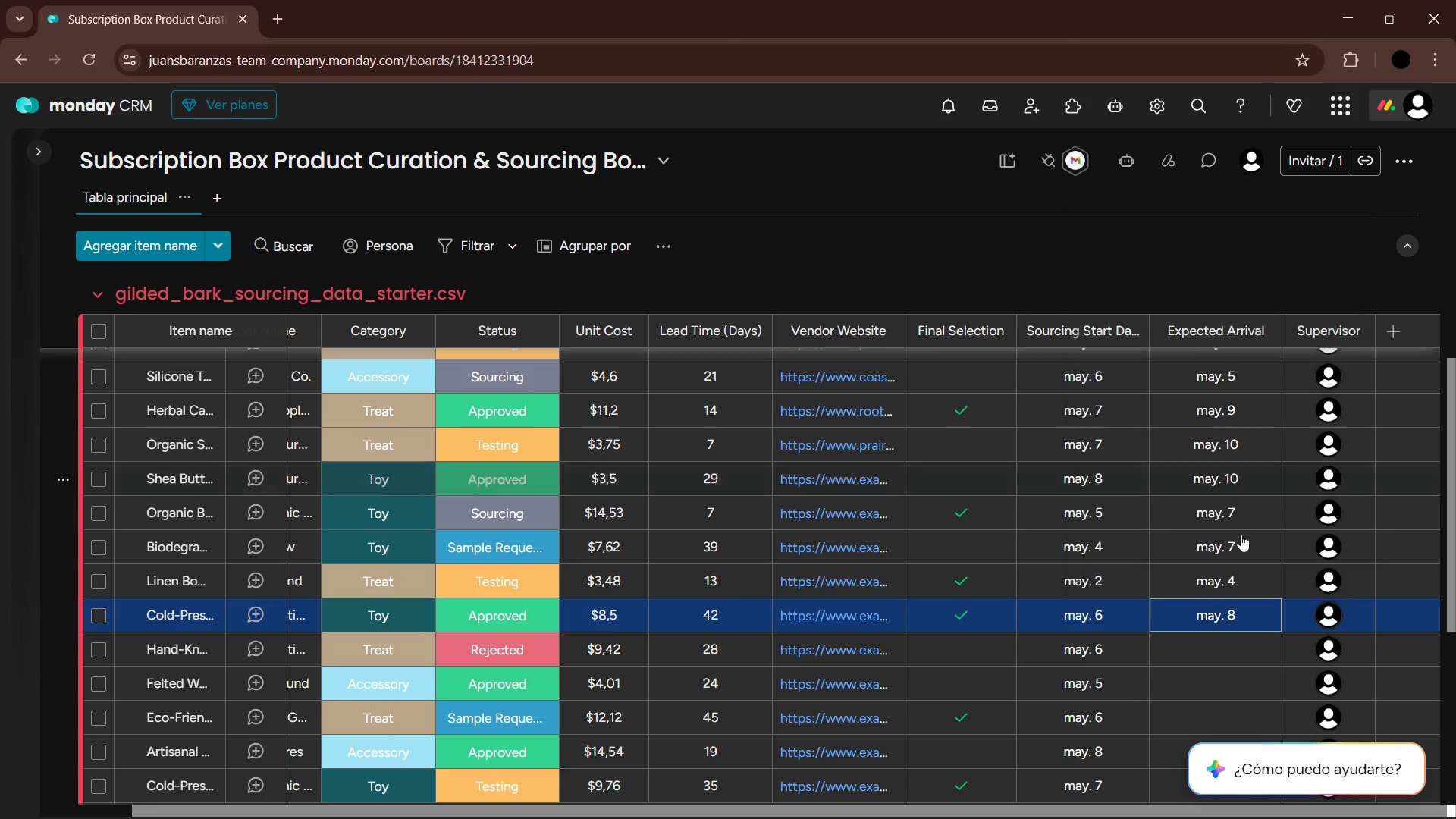 
scroll: coordinate [1221, 576], scroll_direction: down, amount: 1.0
 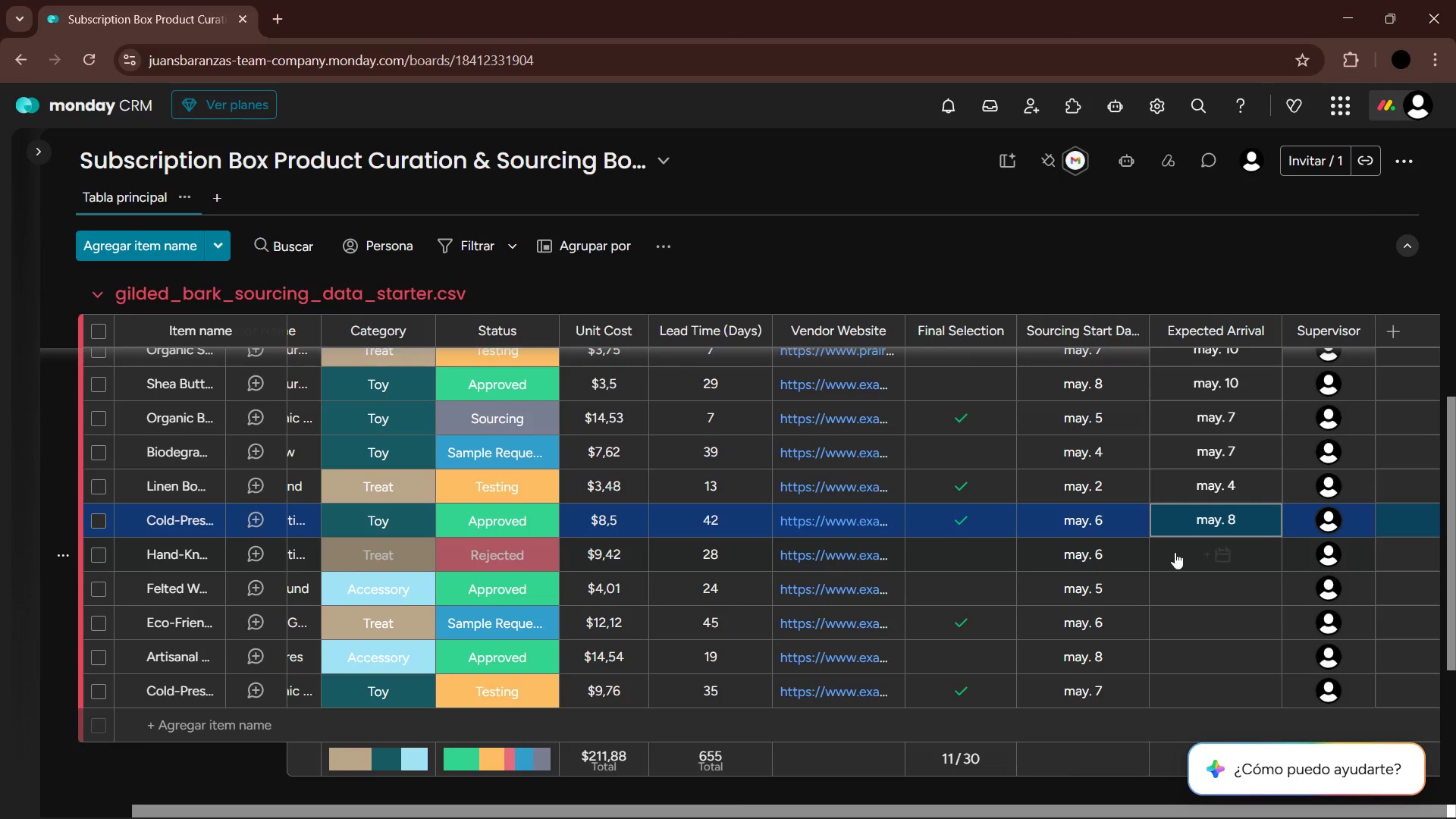 
left_click([1217, 557])
 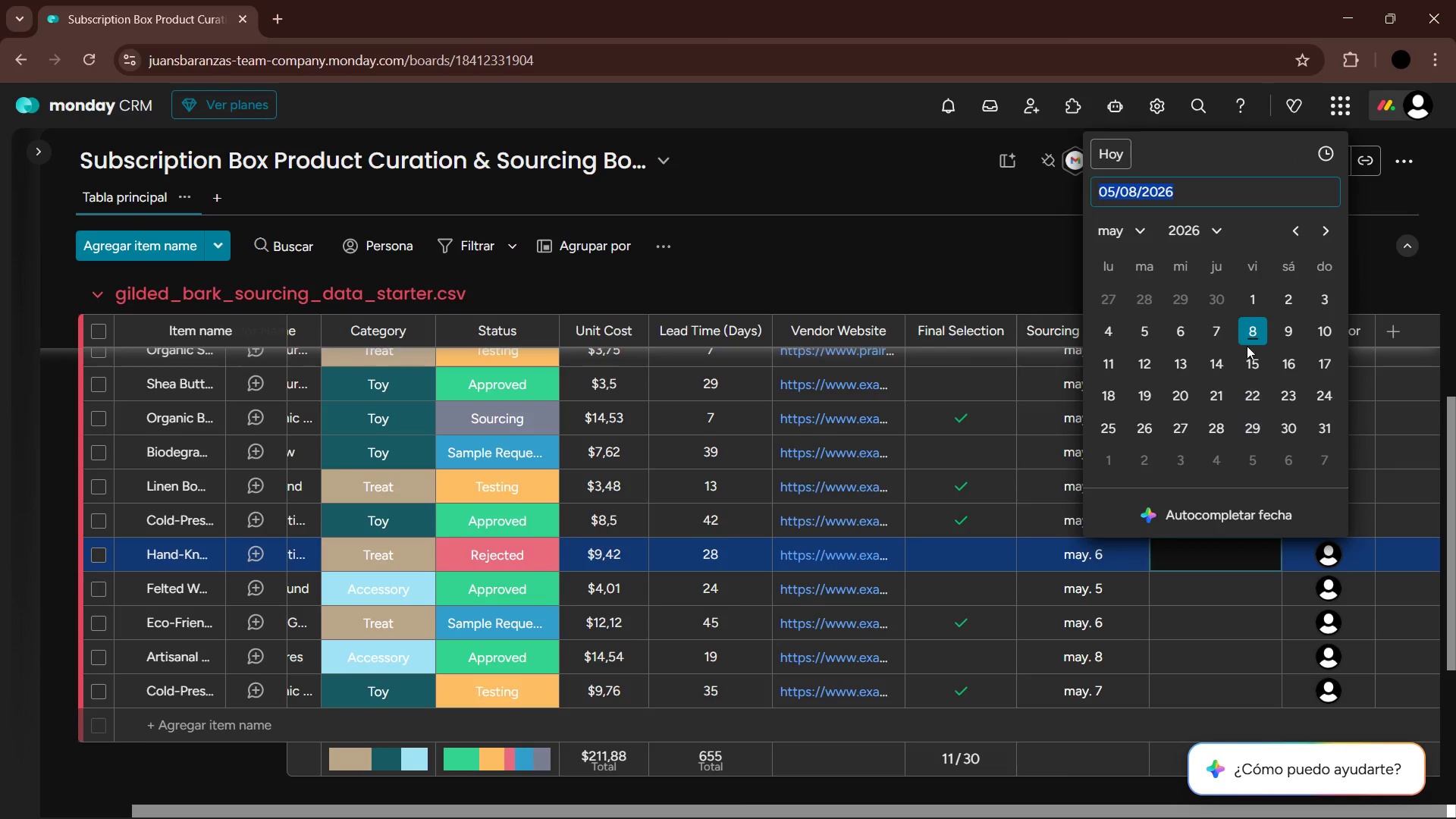 
left_click_drag(start_coordinate=[1250, 342], to_coordinate=[1252, 336])
 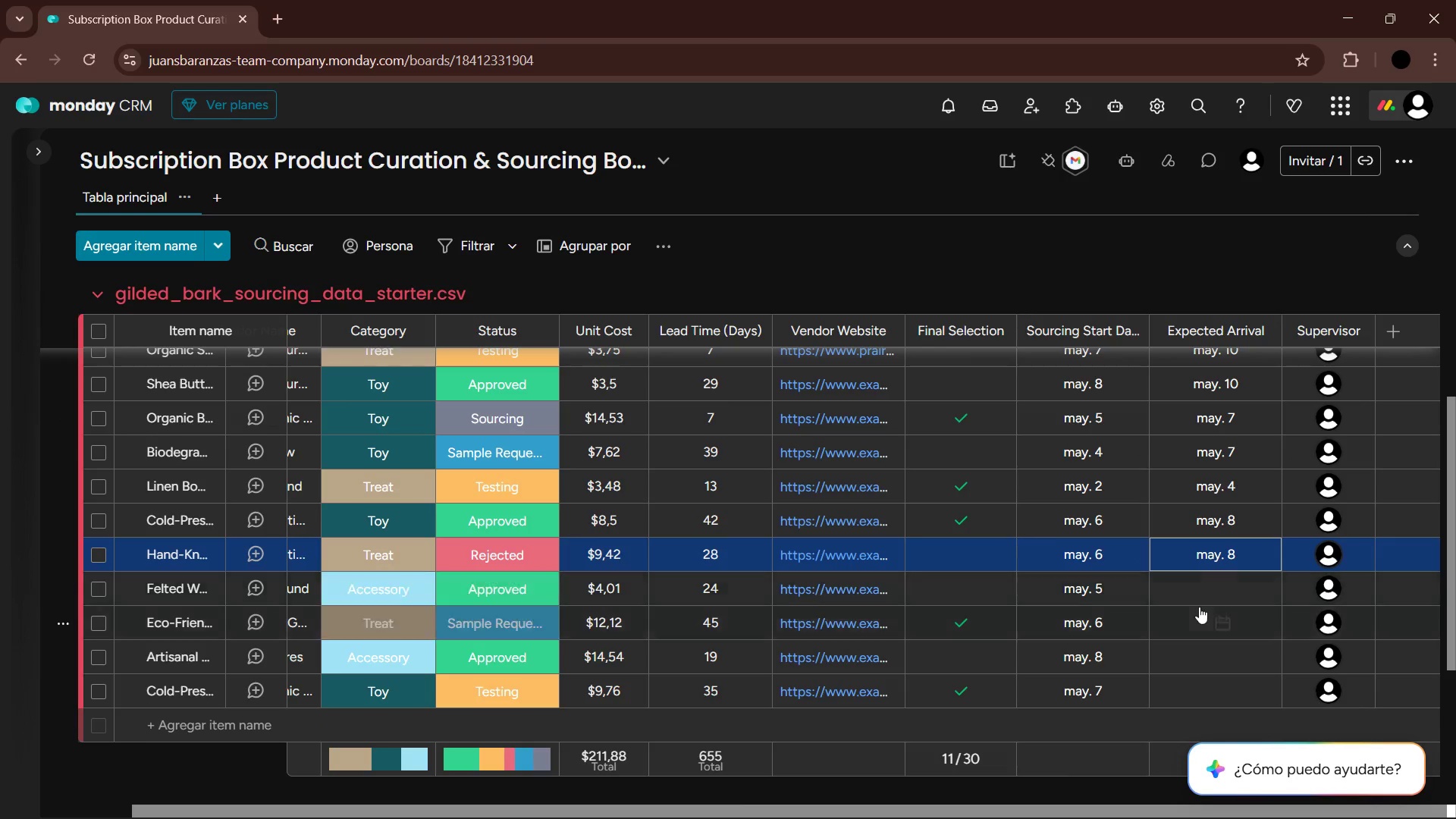 
left_click([1217, 583])
 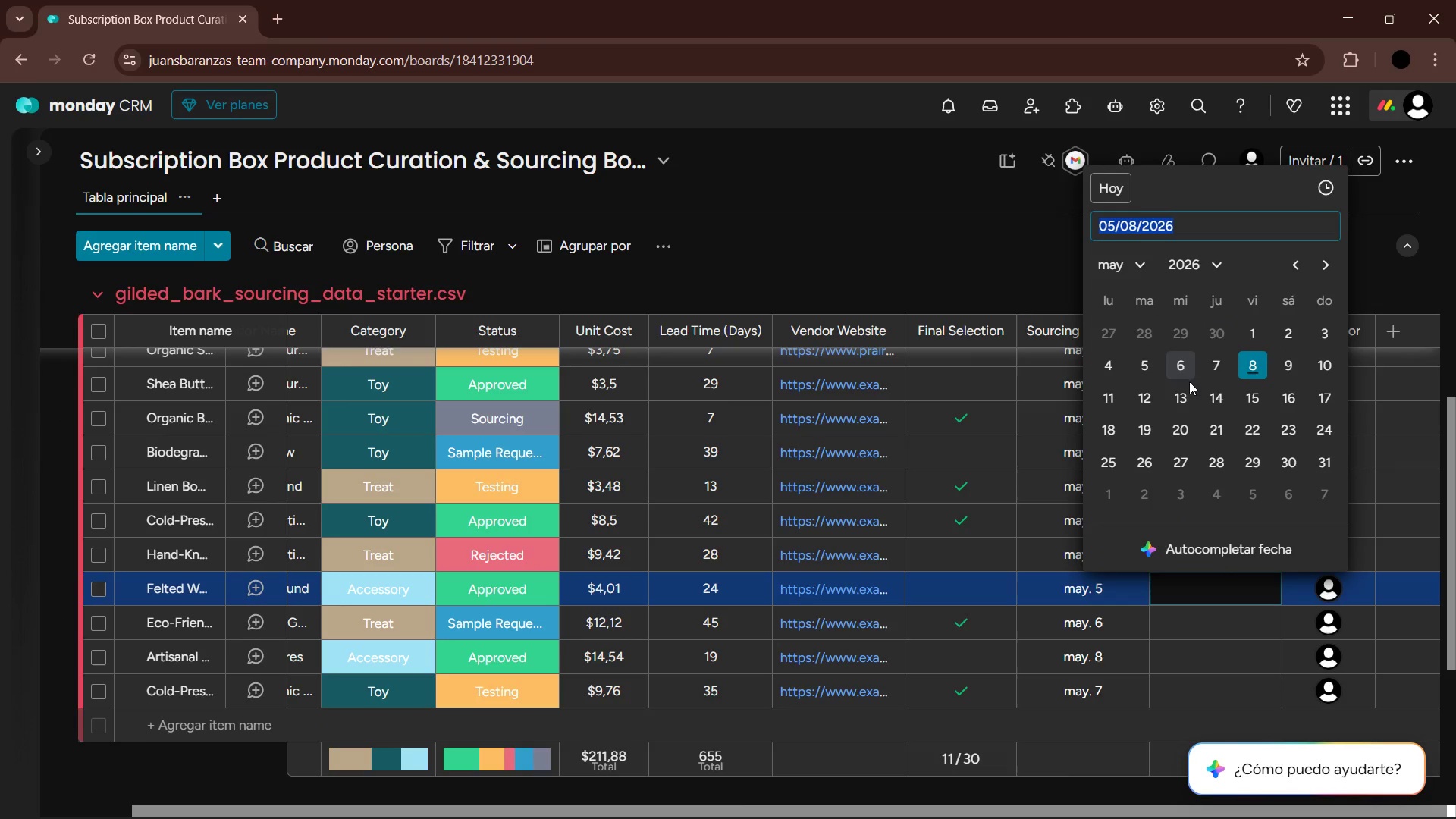 
left_click([1221, 365])
 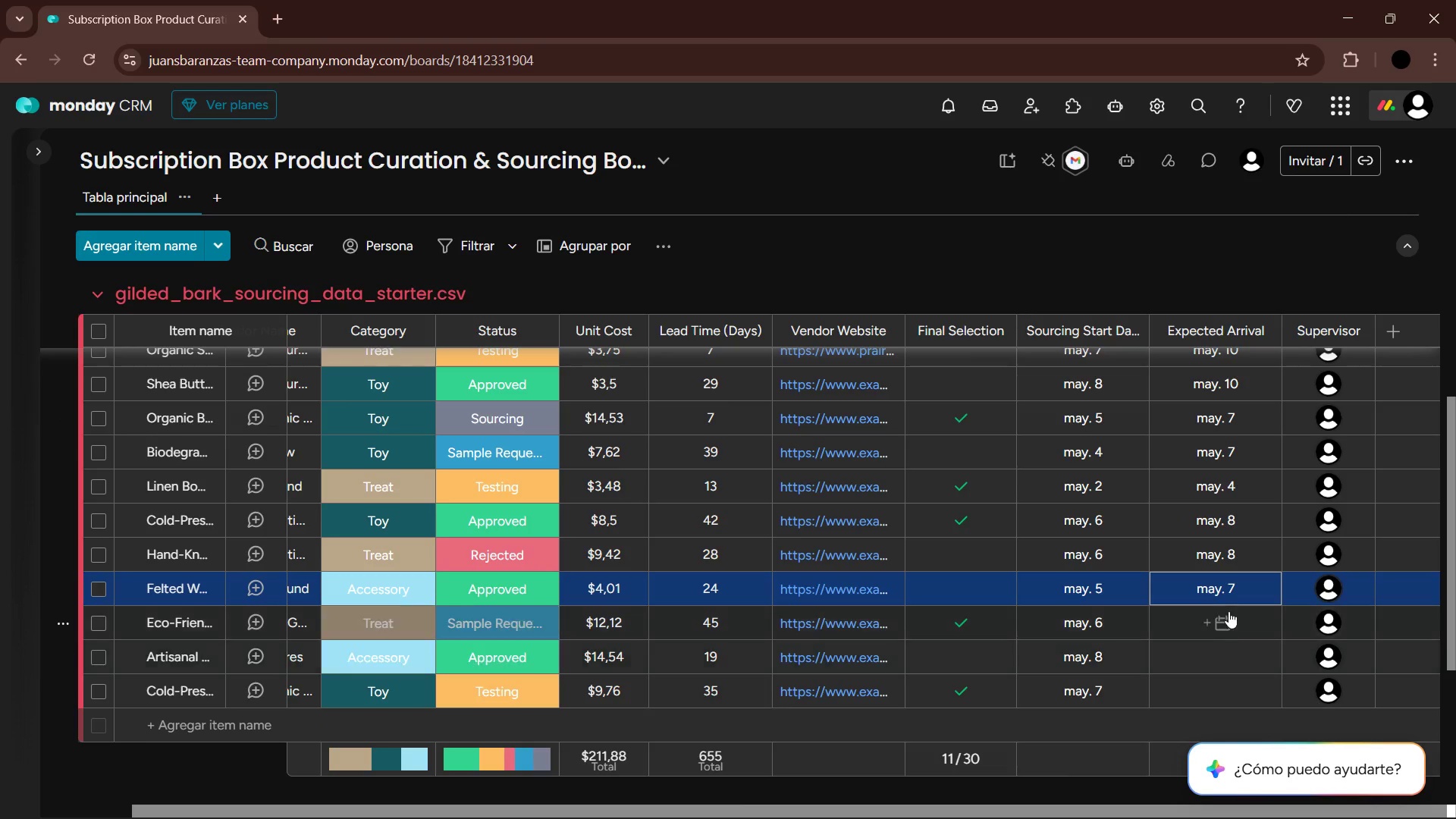 
left_click([1233, 626])
 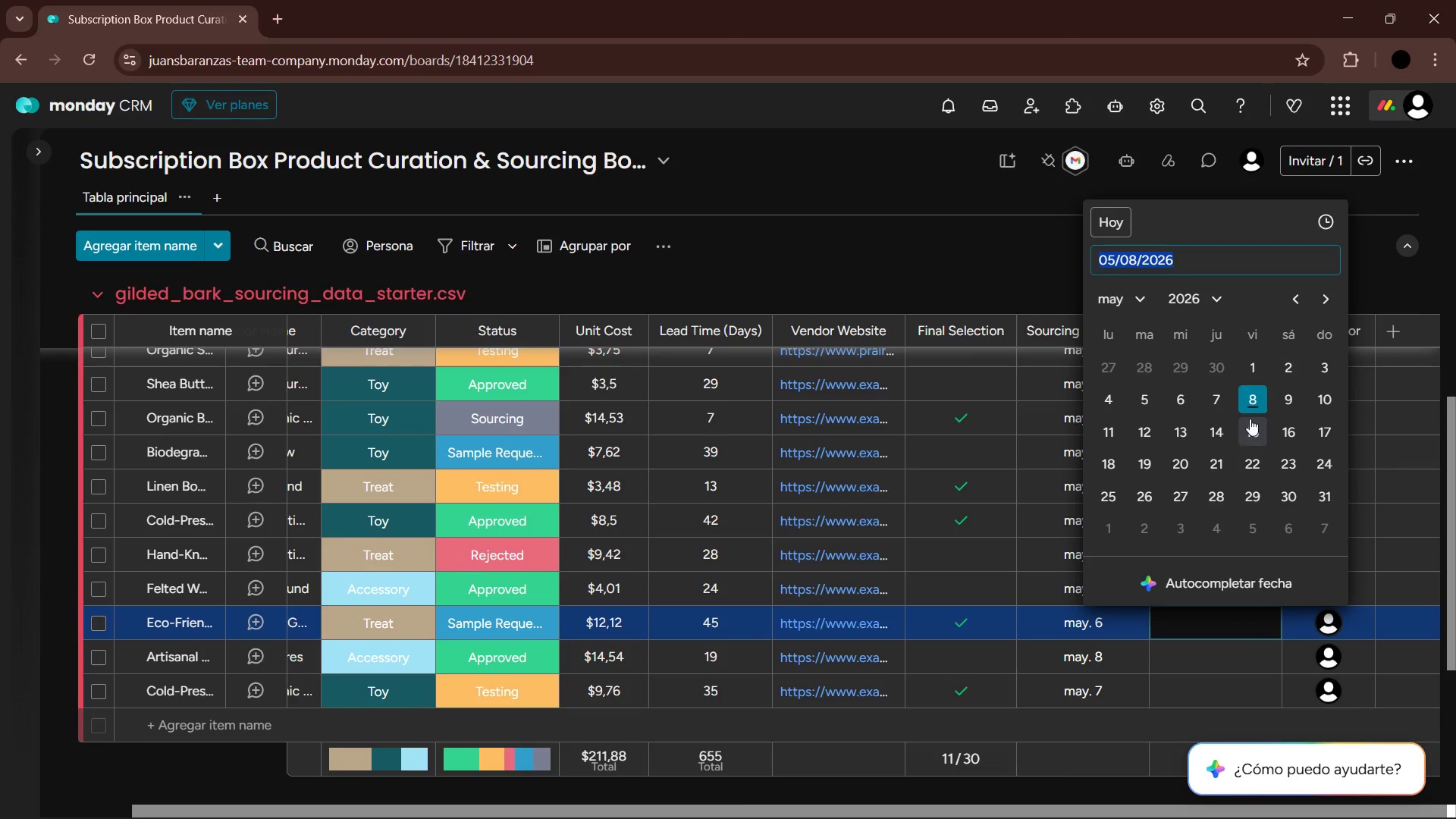 
left_click([1256, 403])
 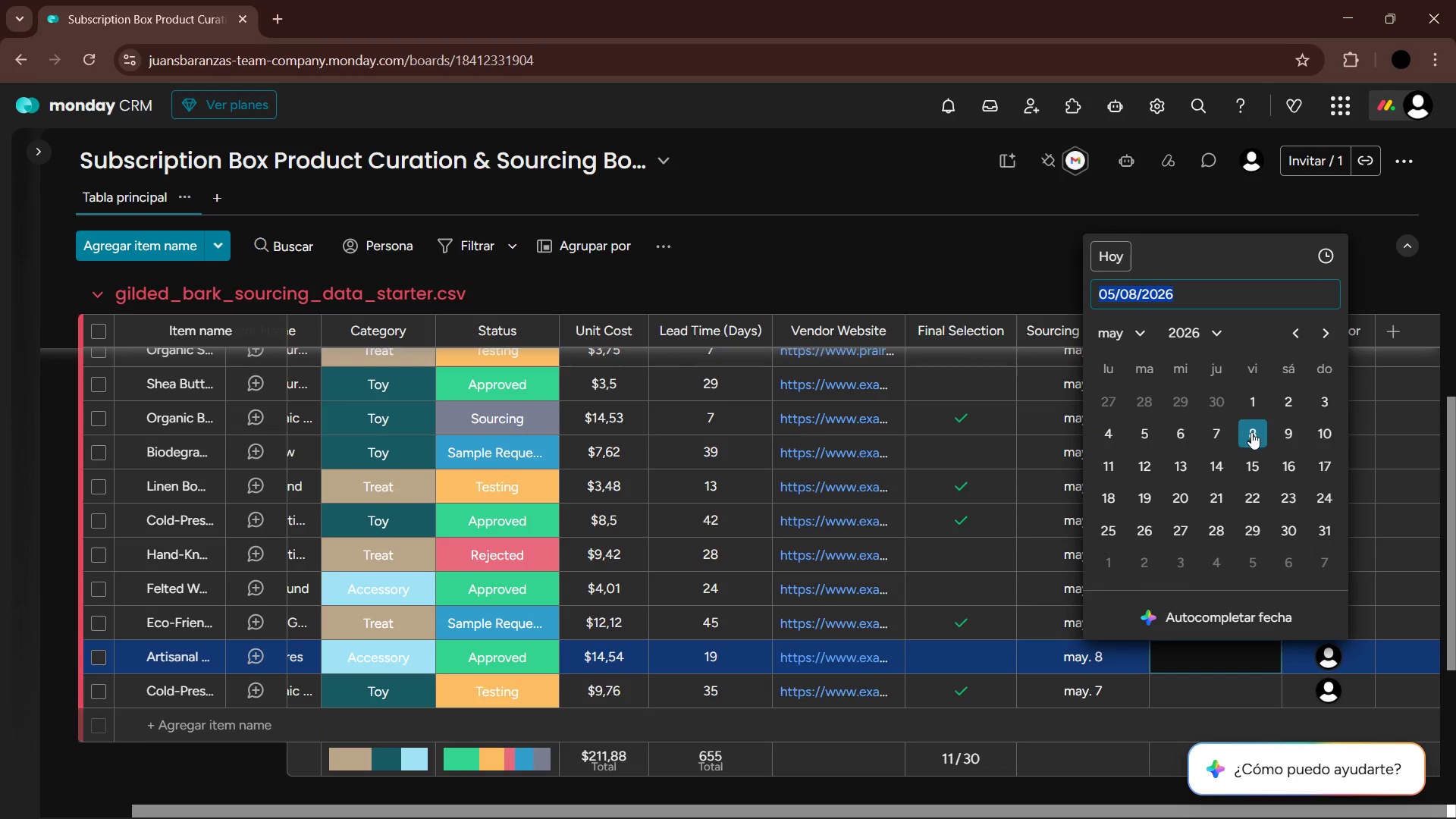 
left_click([1320, 426])
 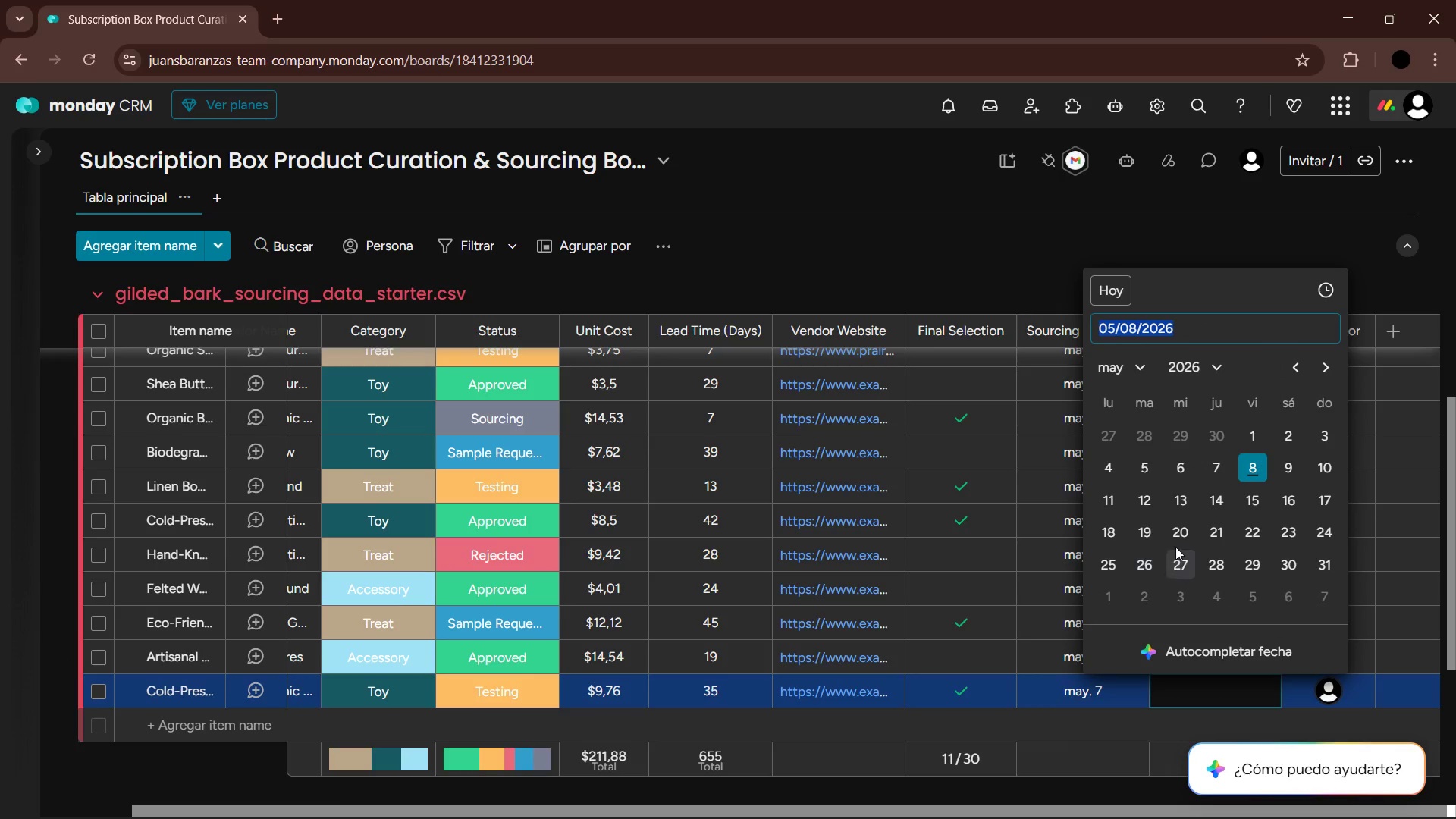 
left_click([1327, 464])
 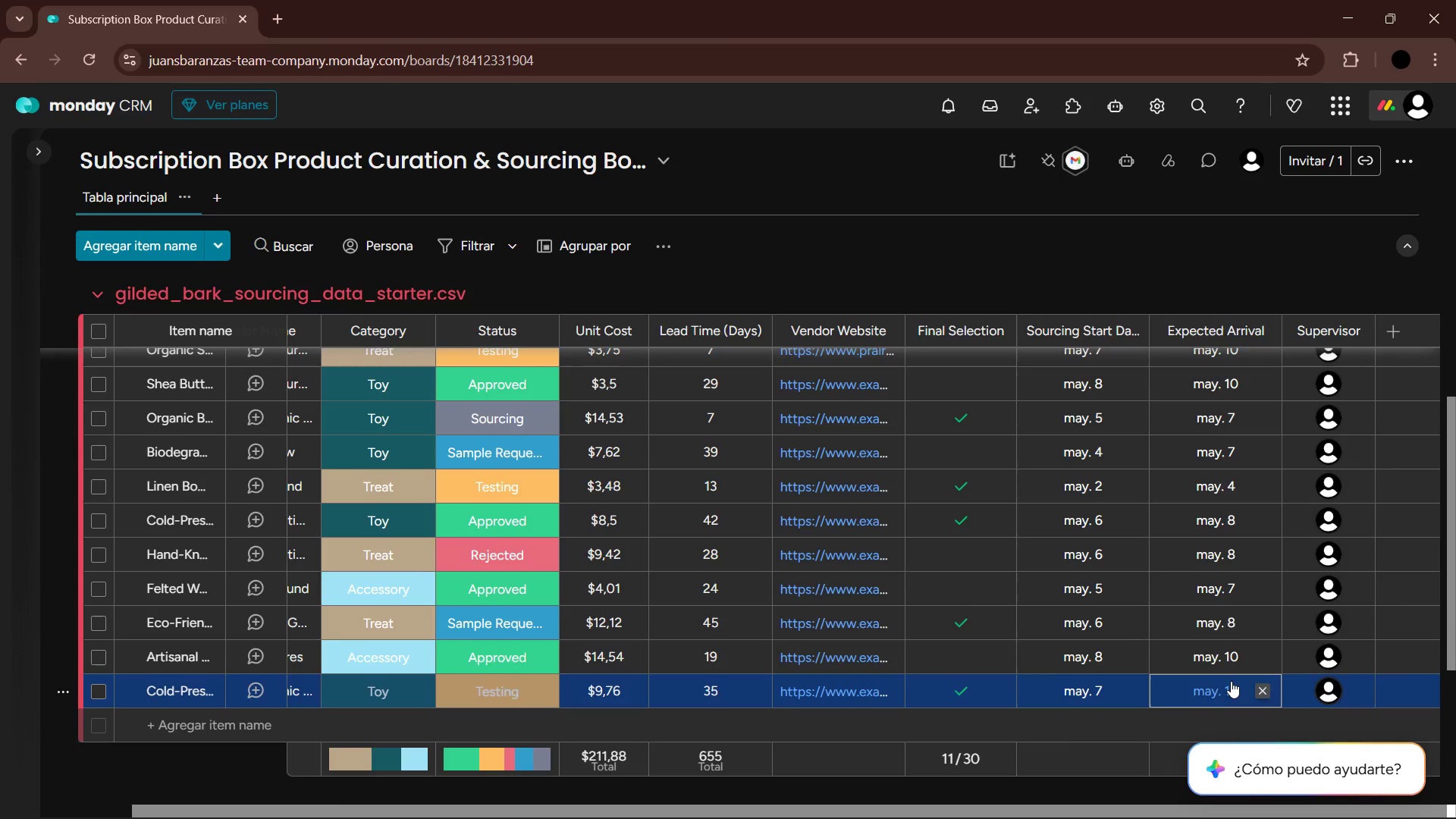 
scroll: coordinate [1218, 624], scroll_direction: down, amount: 3.0
 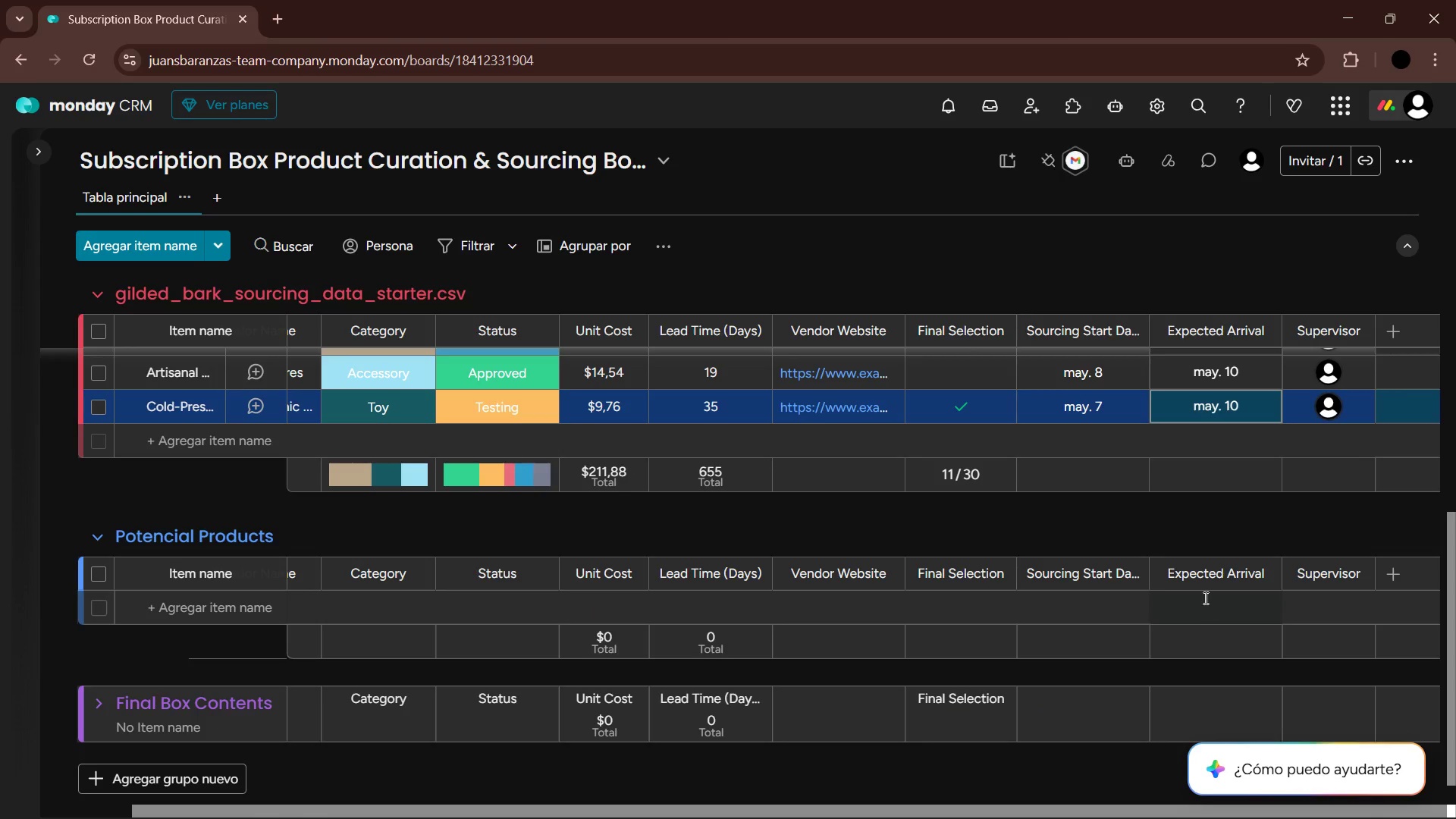 
scroll: coordinate [1197, 588], scroll_direction: up, amount: 19.0
 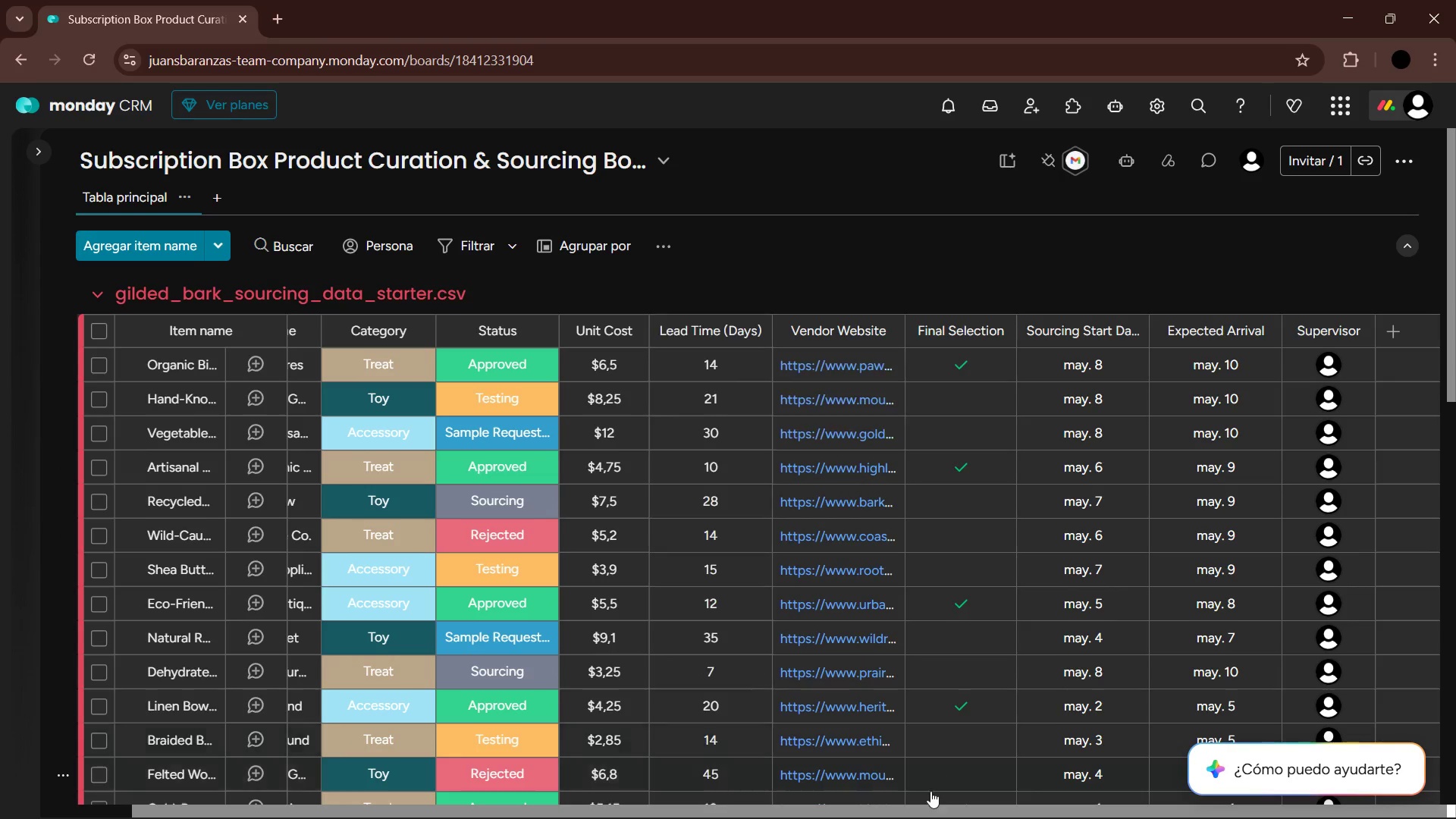 
left_click_drag(start_coordinate=[935, 805], to_coordinate=[783, 801])
 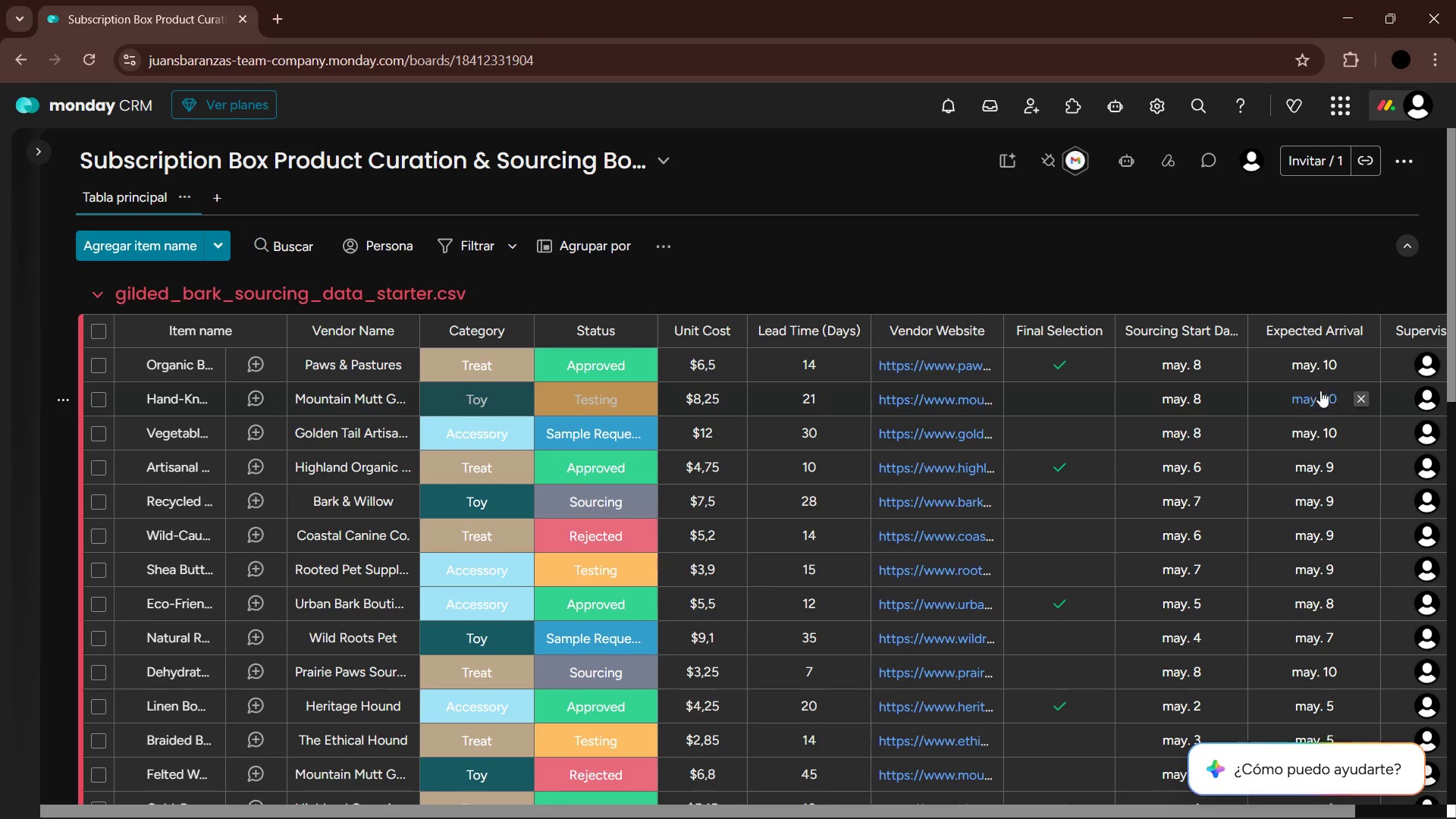 
scroll: coordinate [1172, 467], scroll_direction: down, amount: 9.0
 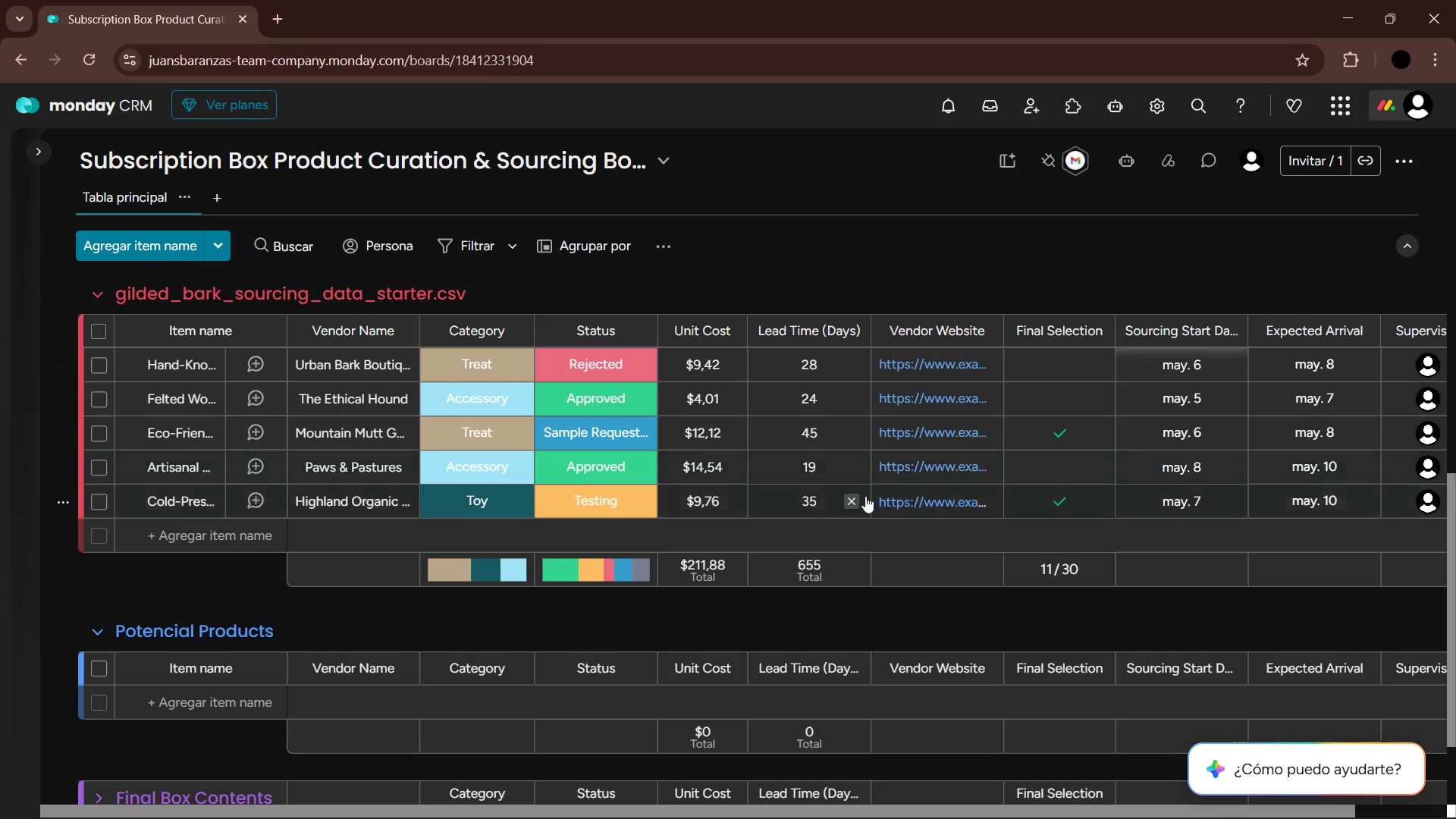 
scroll: coordinate [844, 504], scroll_direction: up, amount: 16.0
 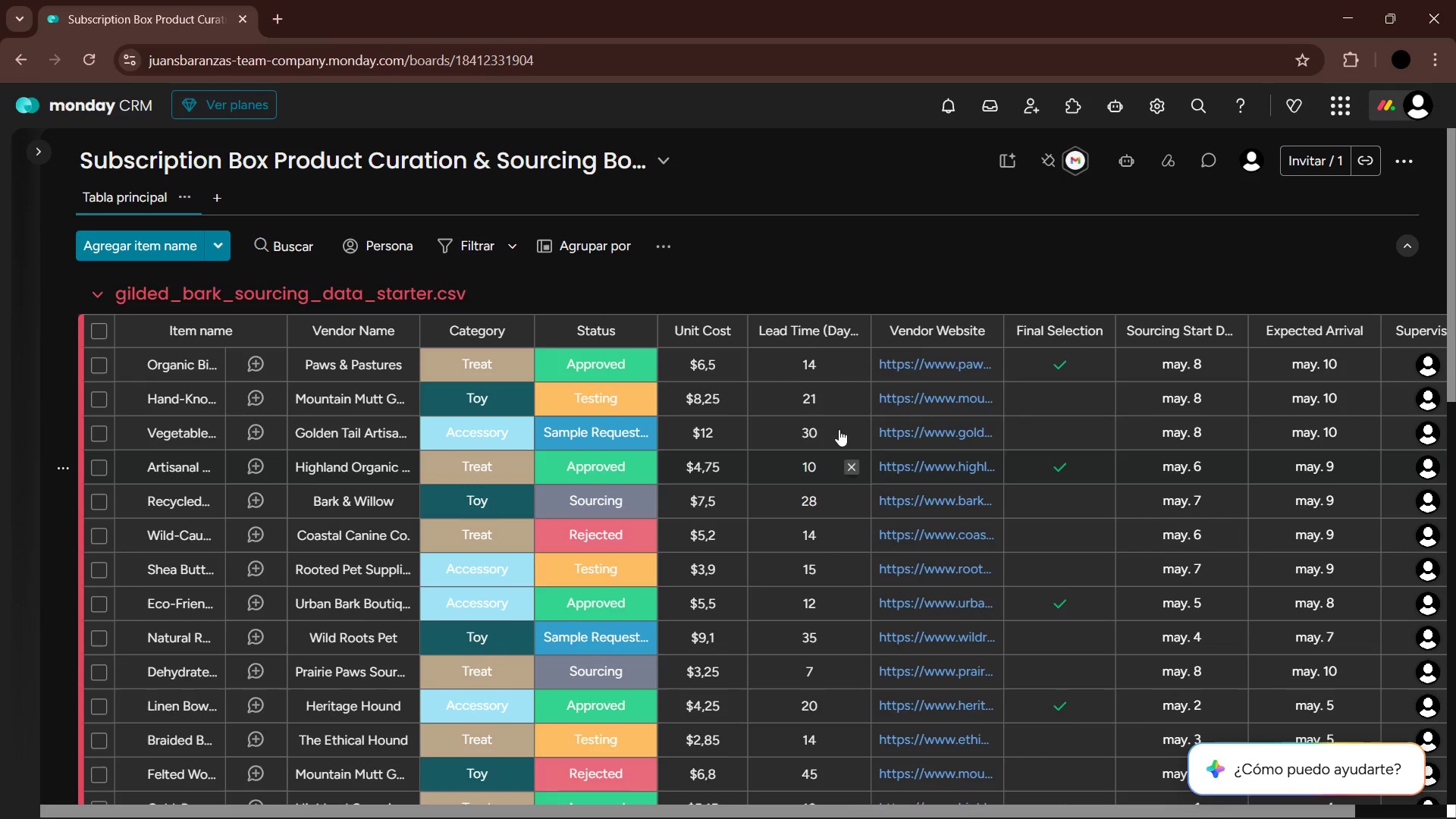 
mouse_move([827, 341])
 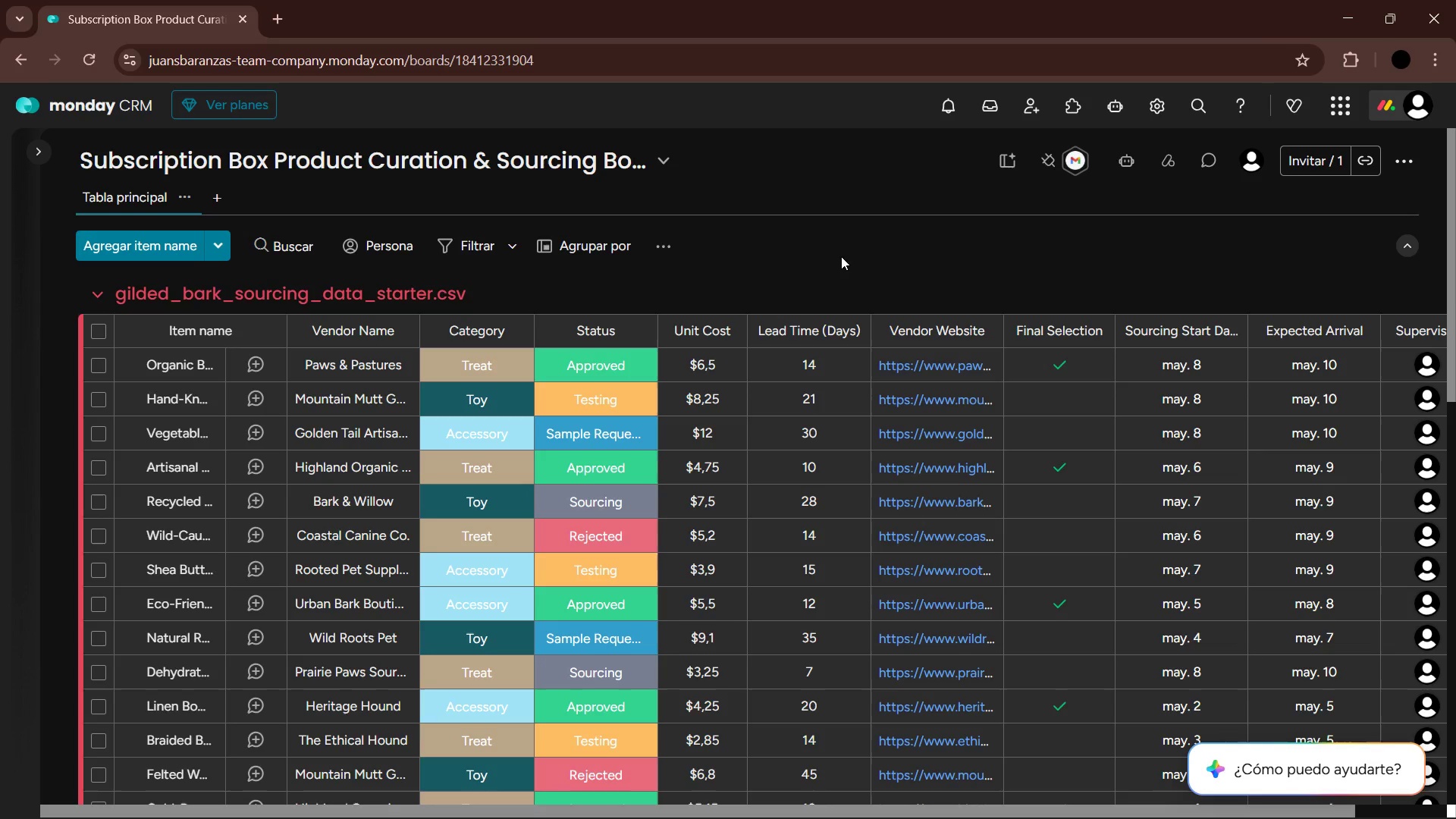 
wait(47.78)
 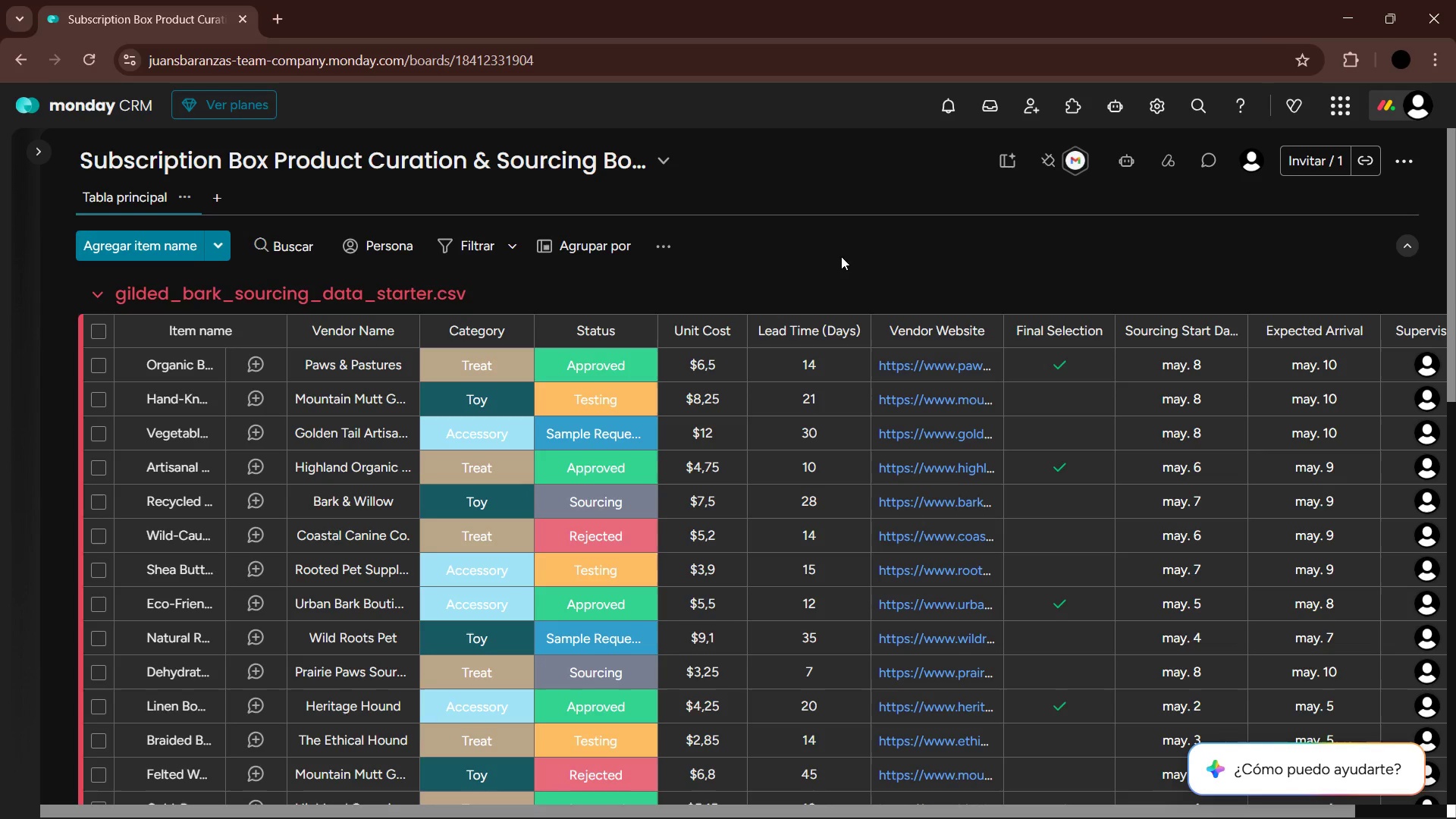 
scroll: coordinate [827, 645], scroll_direction: down, amount: 8.0
 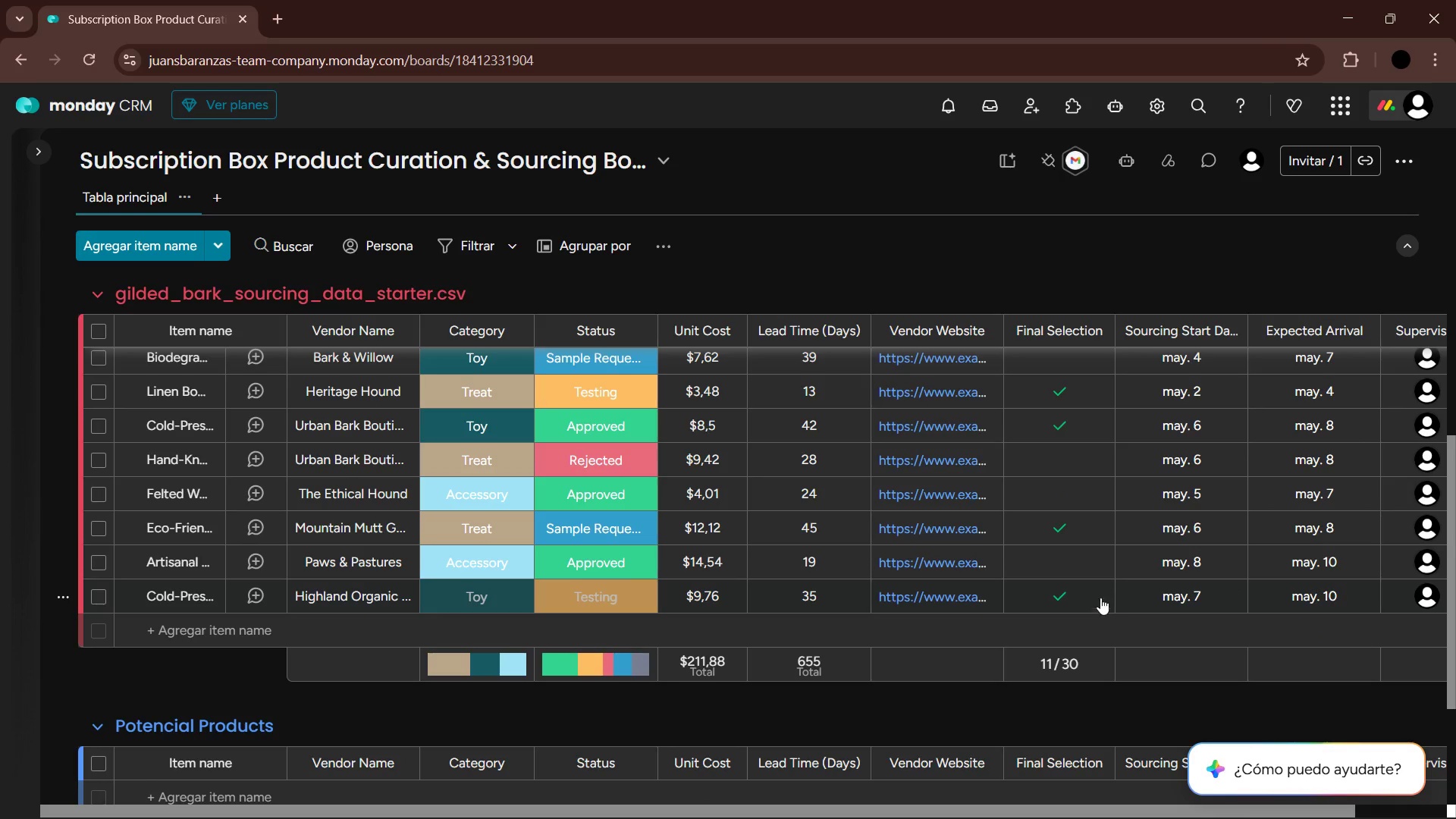 
scroll: coordinate [1065, 575], scroll_direction: up, amount: 14.0
 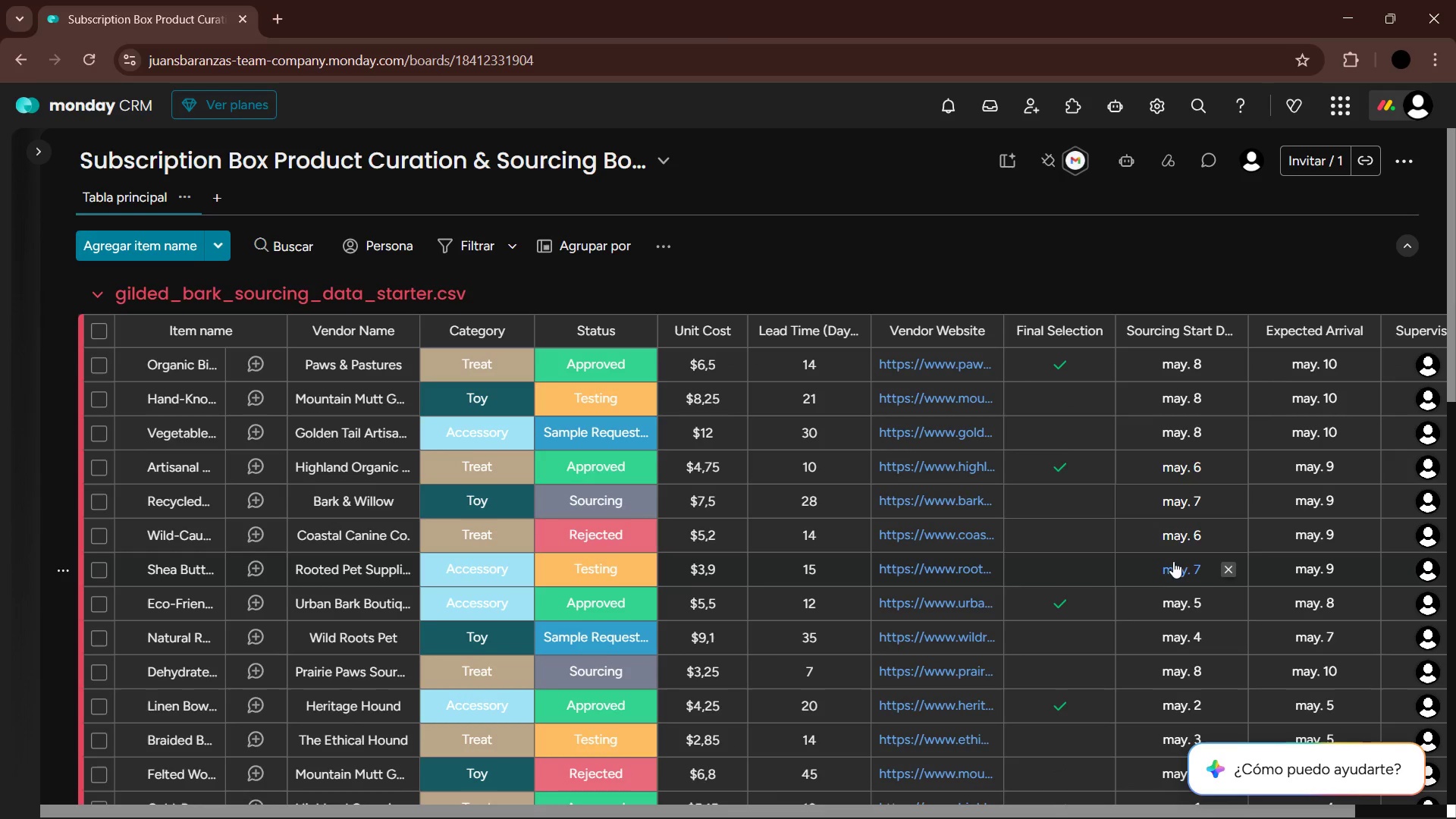 
mouse_move([1231, 544])
 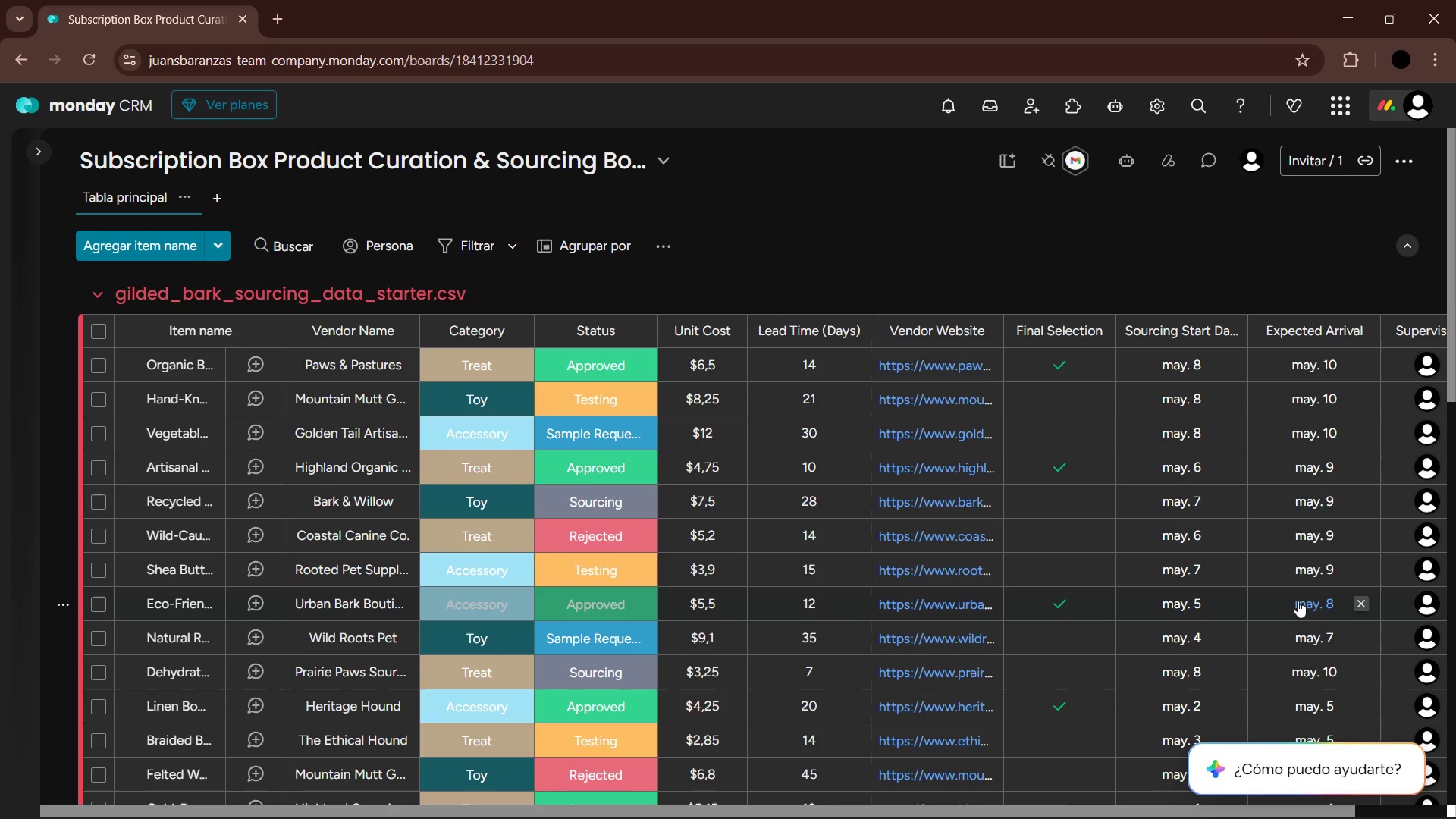 
wait(70.53)
 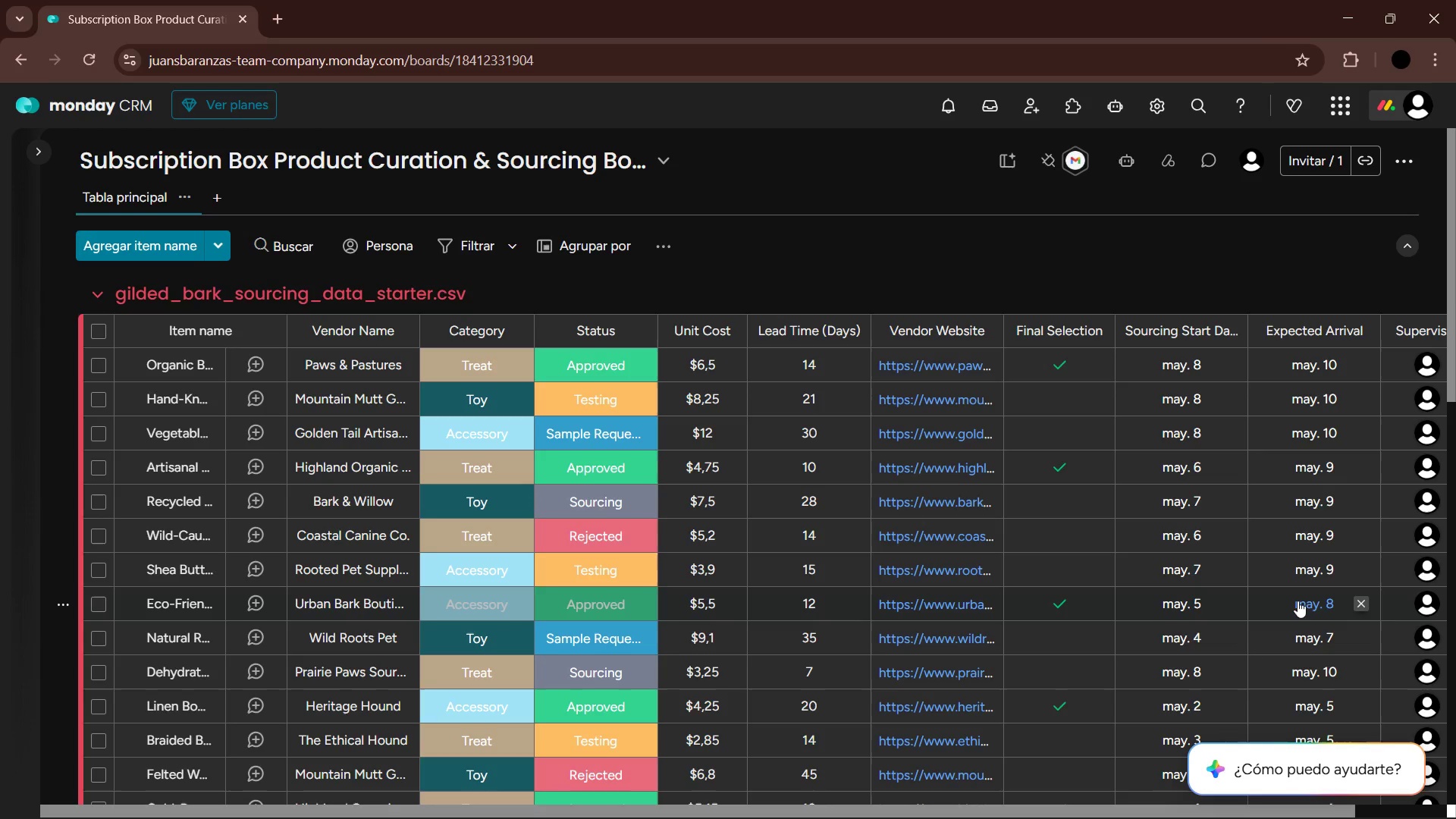 
left_click([1187, 357])
 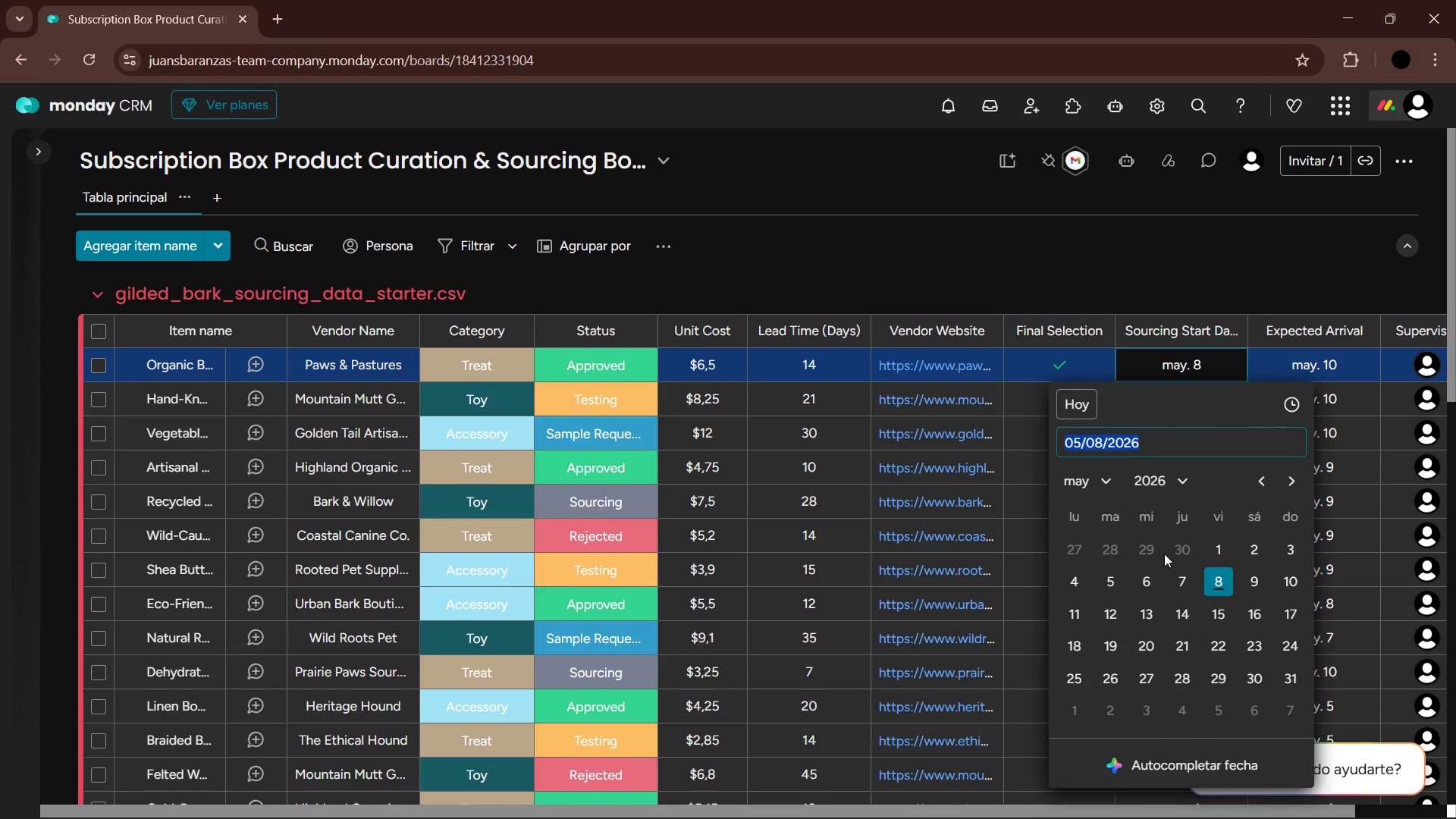 
left_click([1209, 548])
 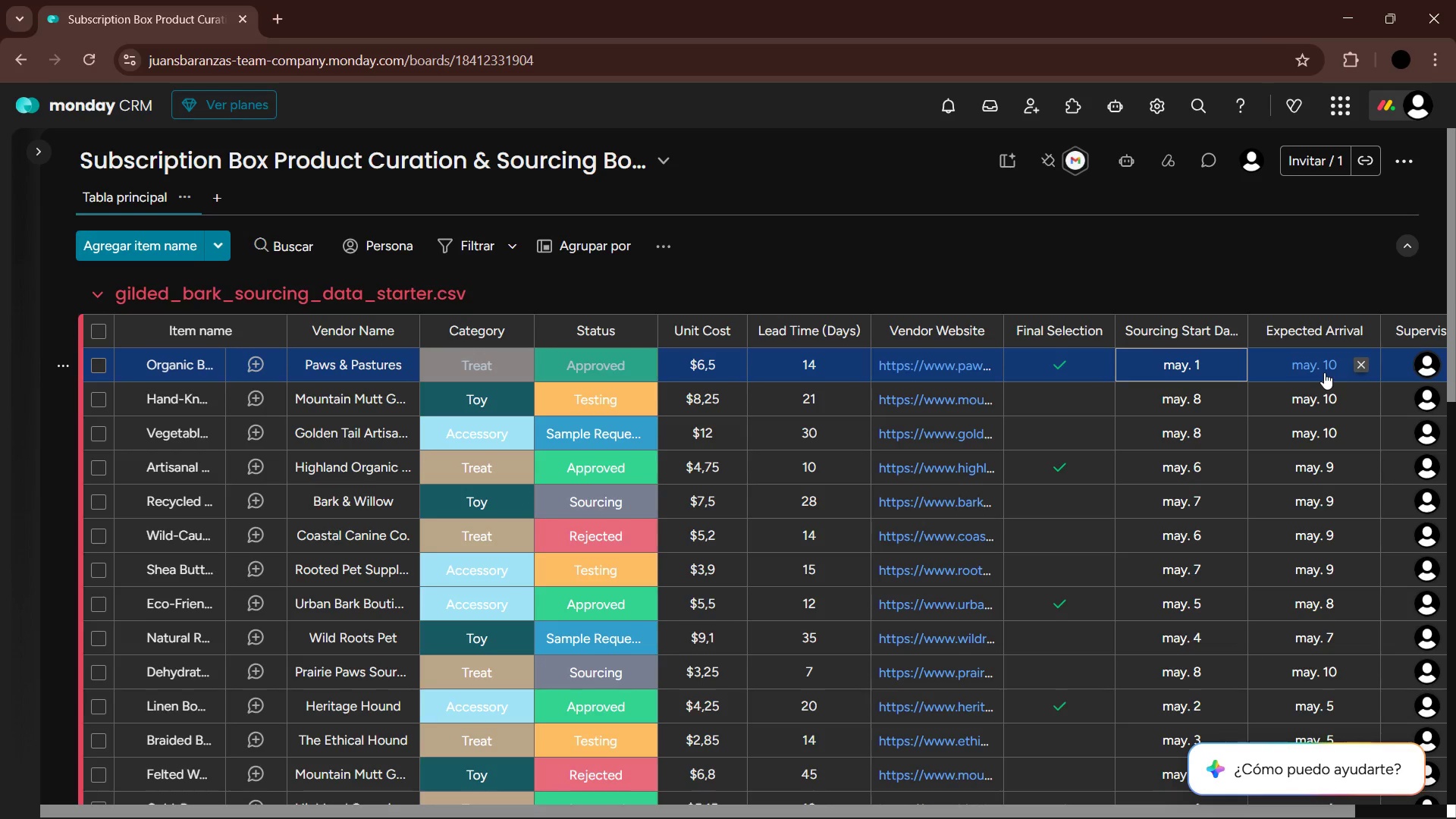 
left_click([1324, 372])
 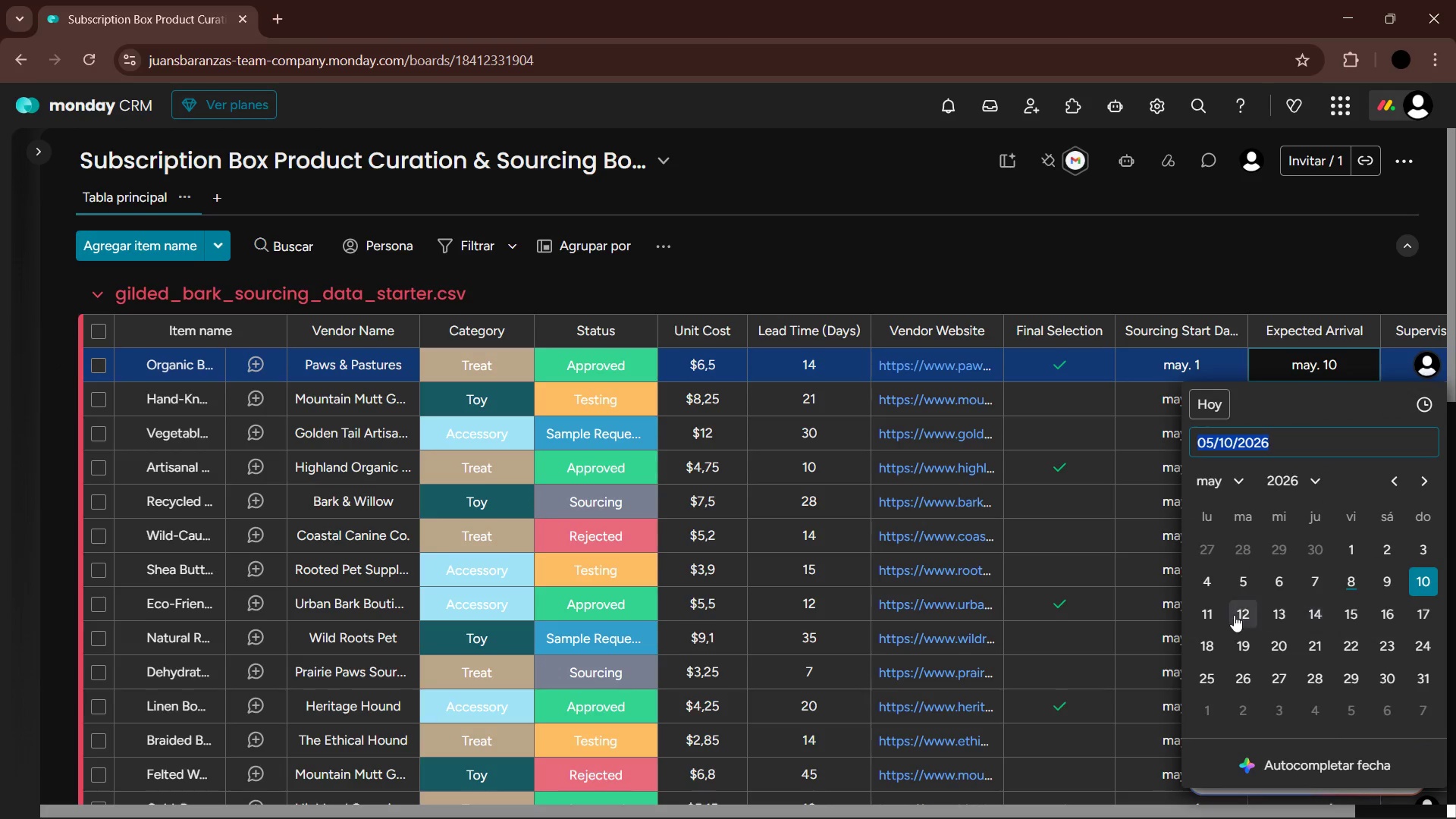 
left_click([1354, 617])
 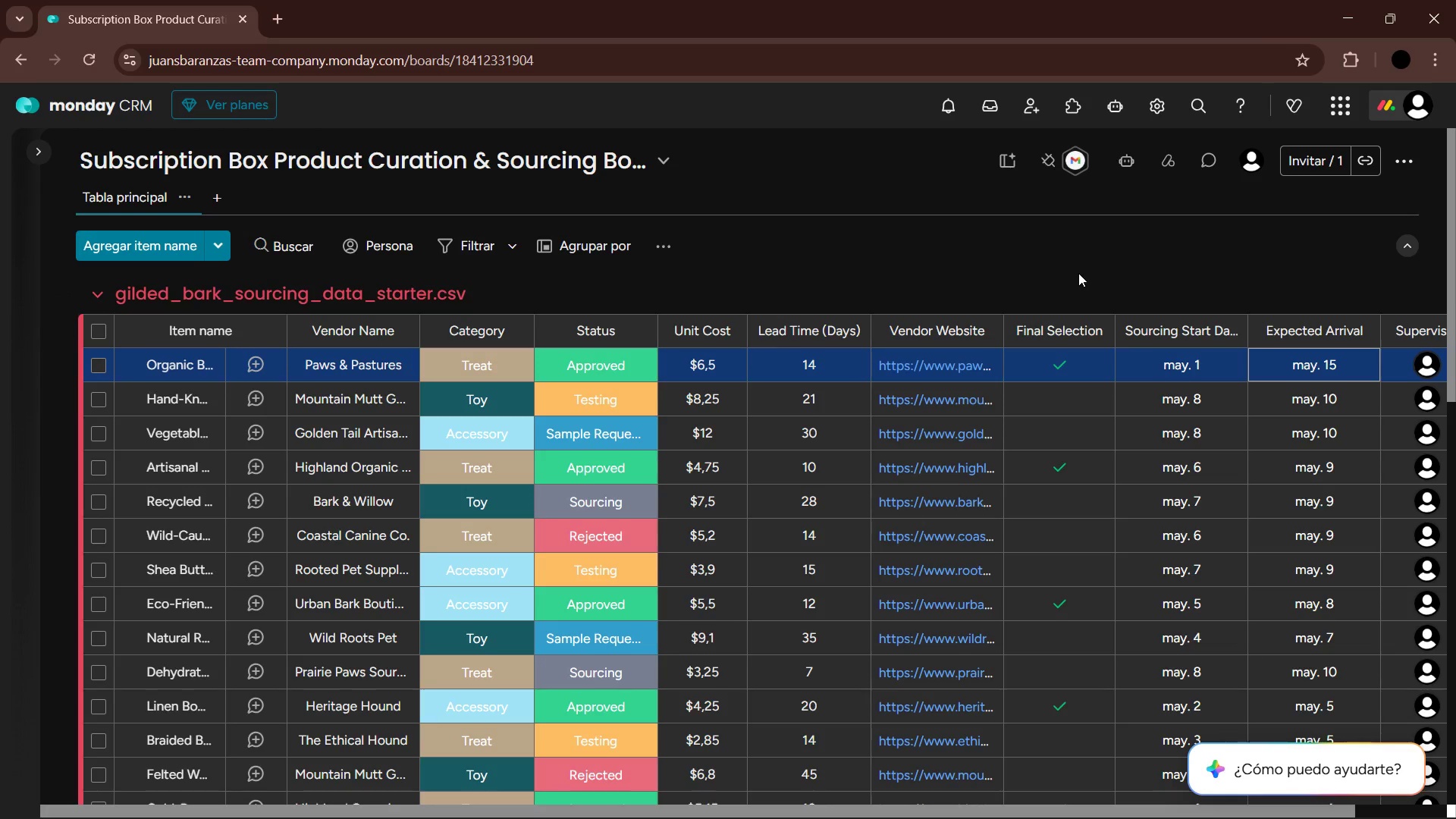 
wait(41.94)
 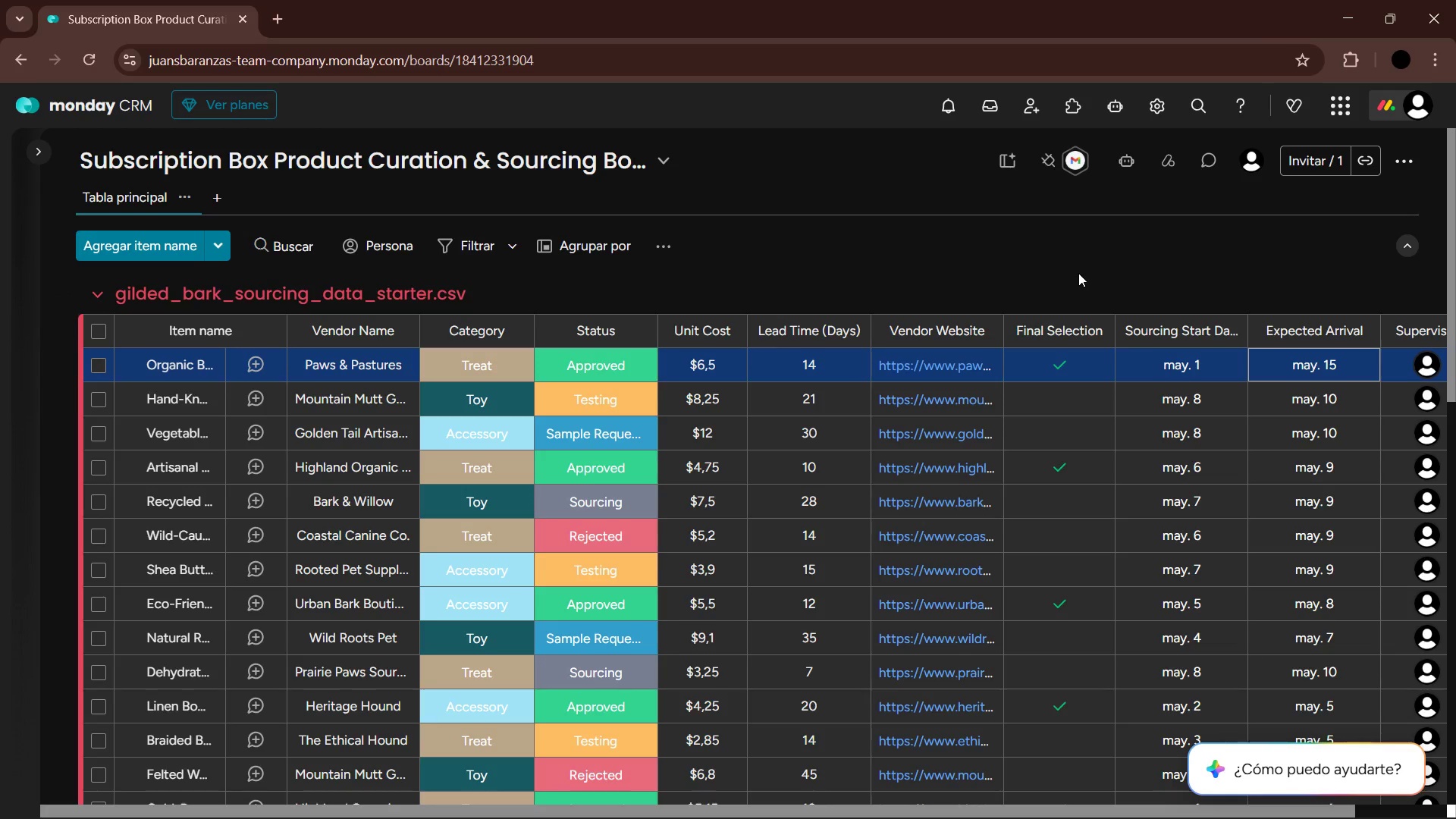 
left_click([1181, 372])
 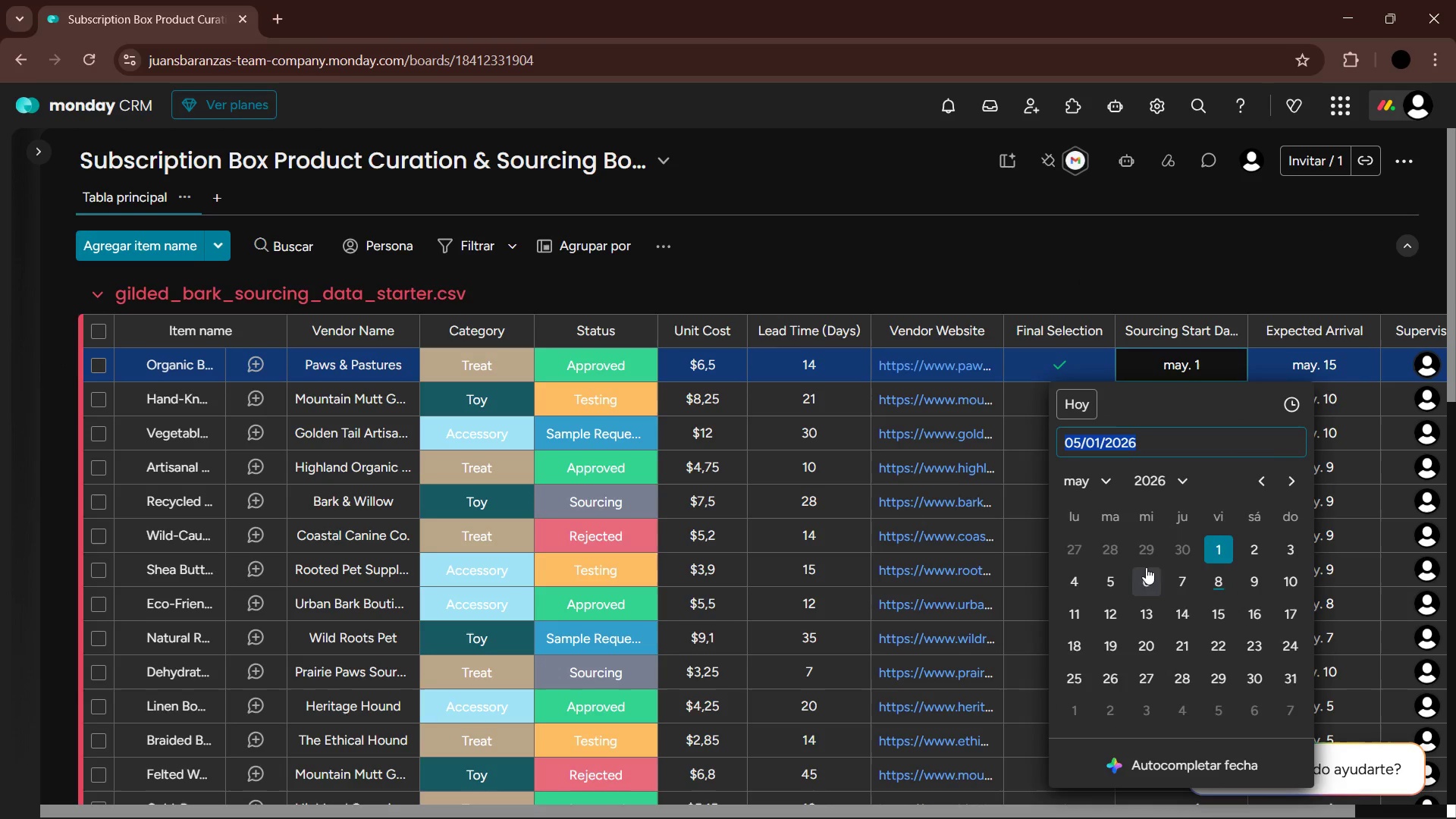 
left_click([1081, 579])
 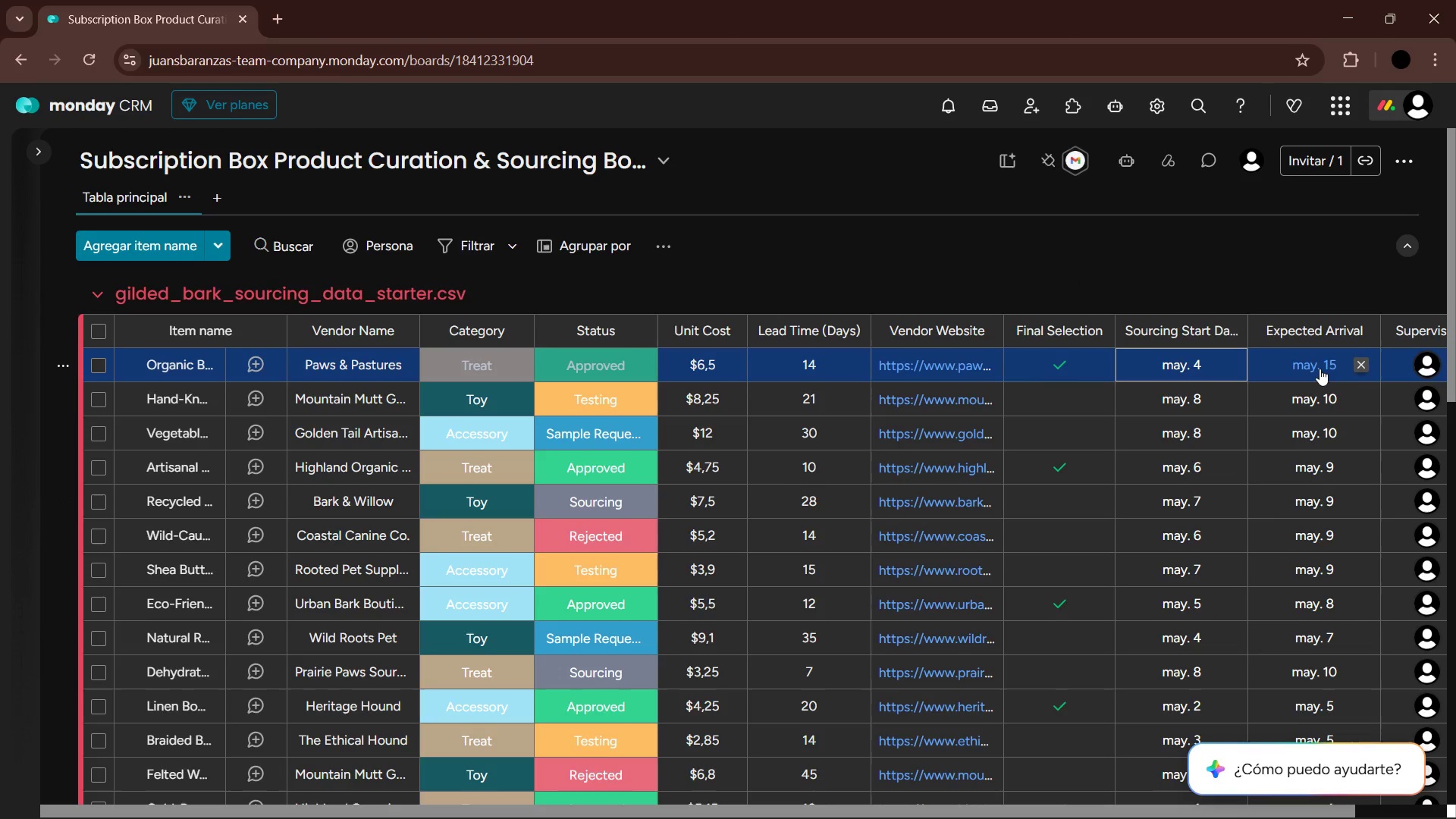 
left_click([1320, 369])
 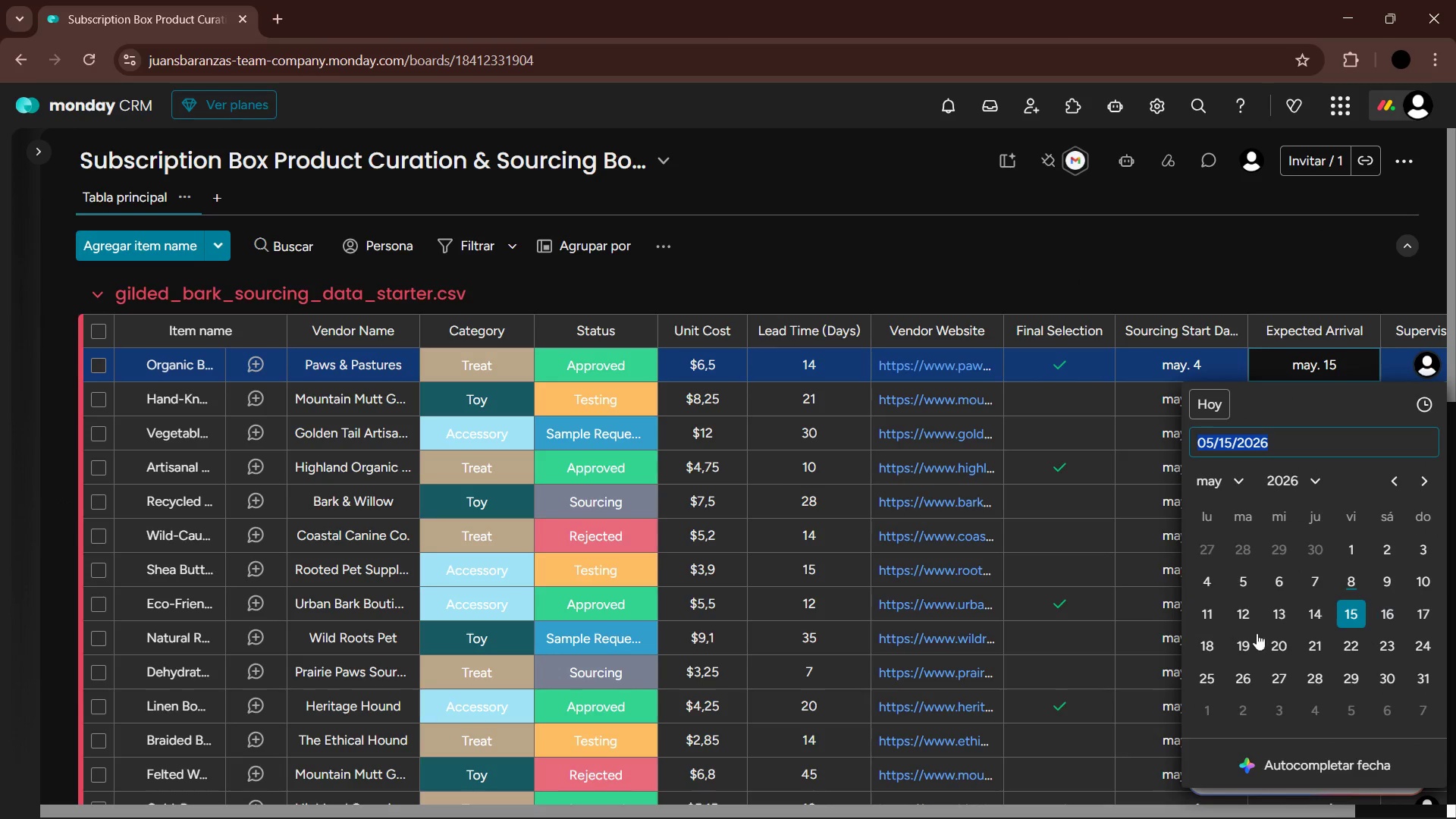 
left_click([1209, 642])
 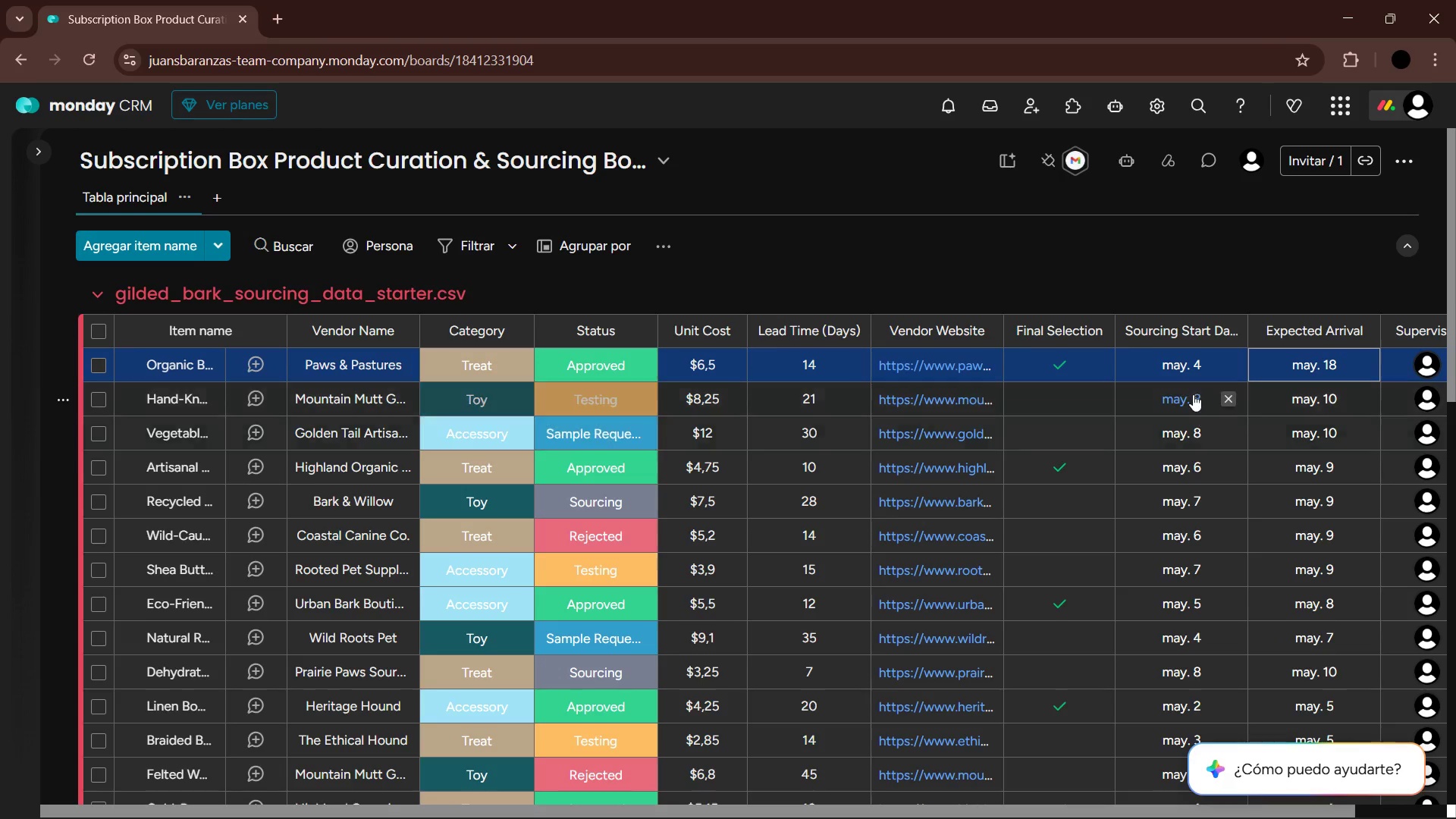 
left_click([1192, 393])
 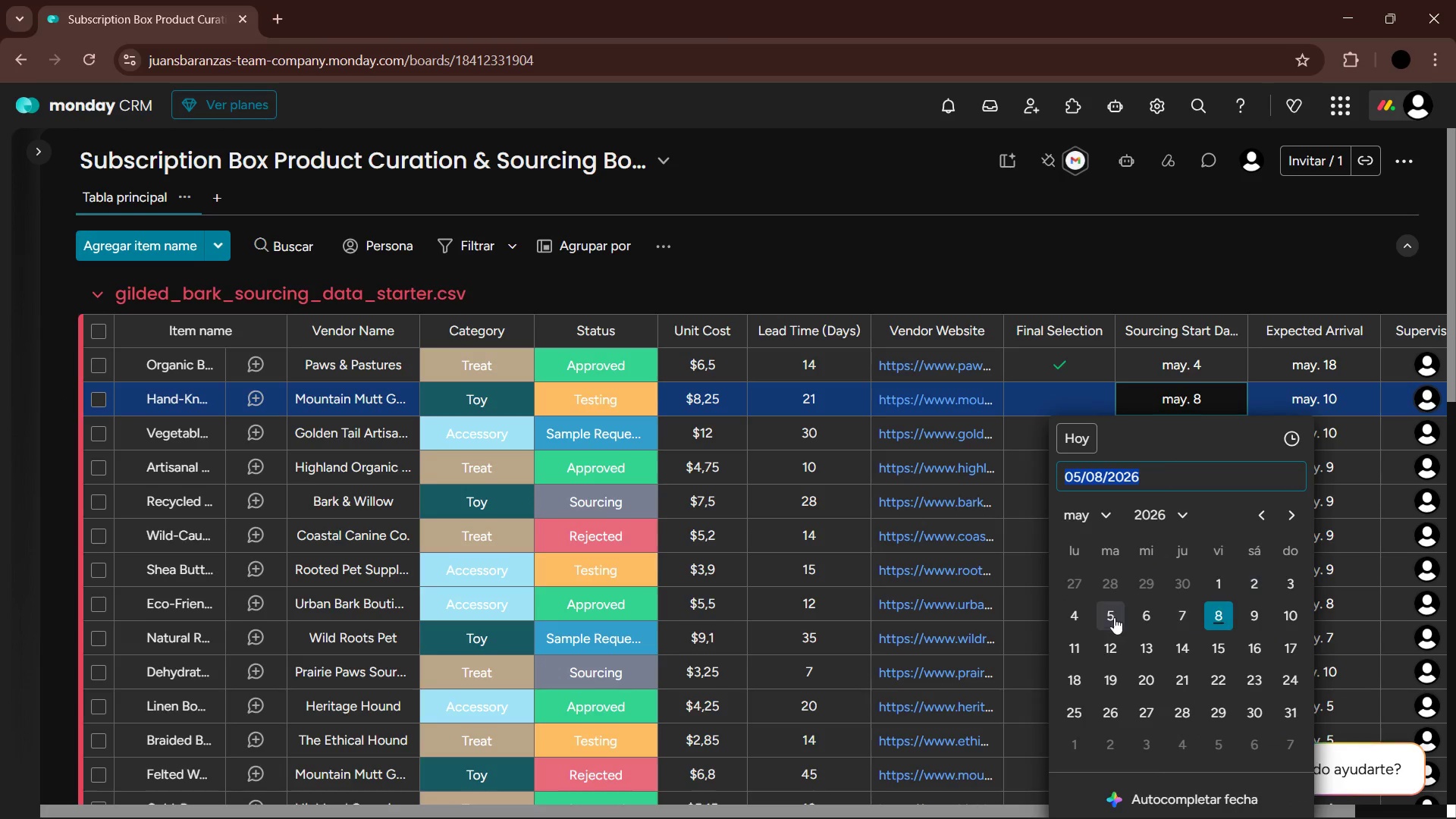 
left_click([1083, 614])
 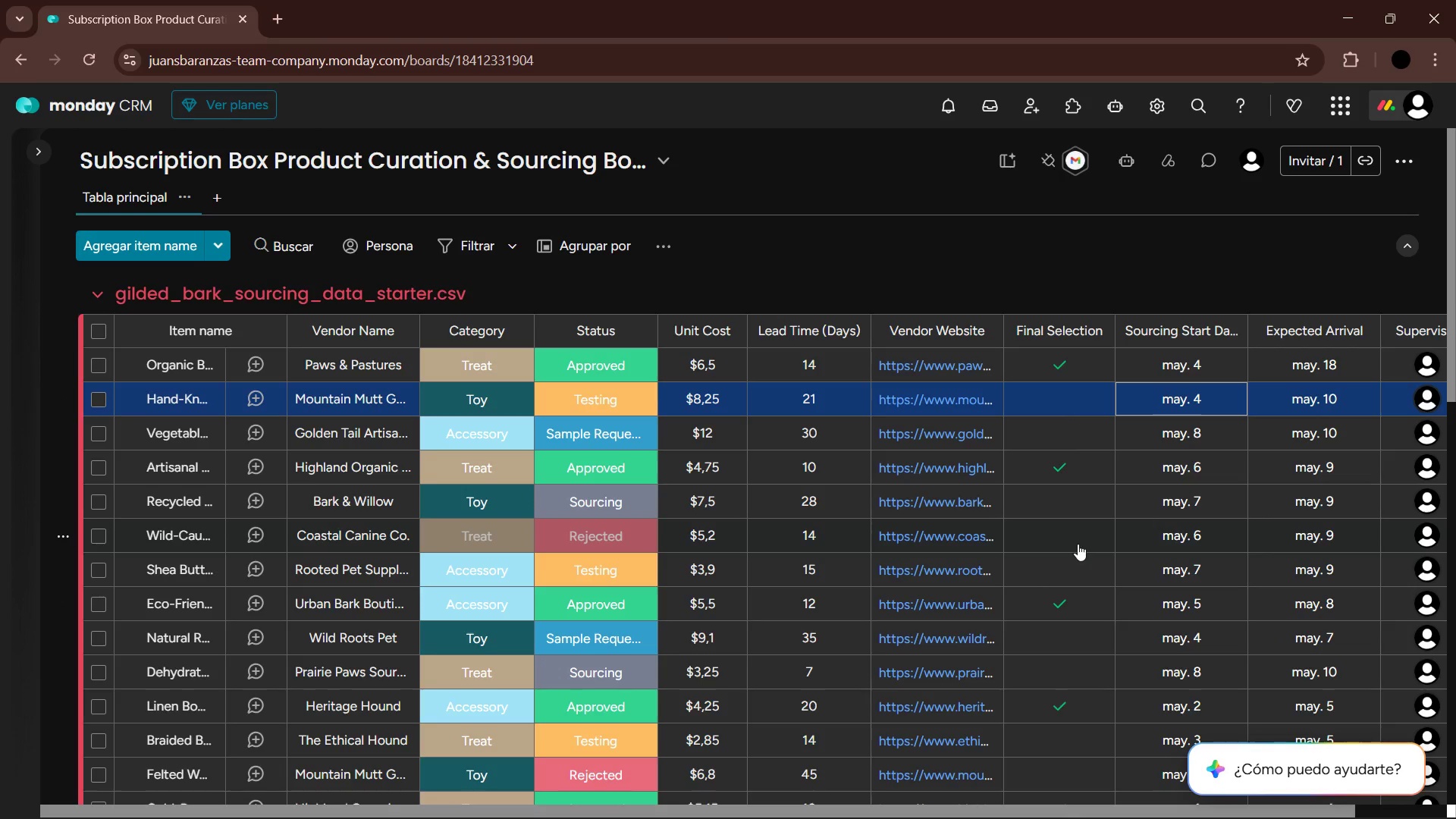 
wait(5.39)
 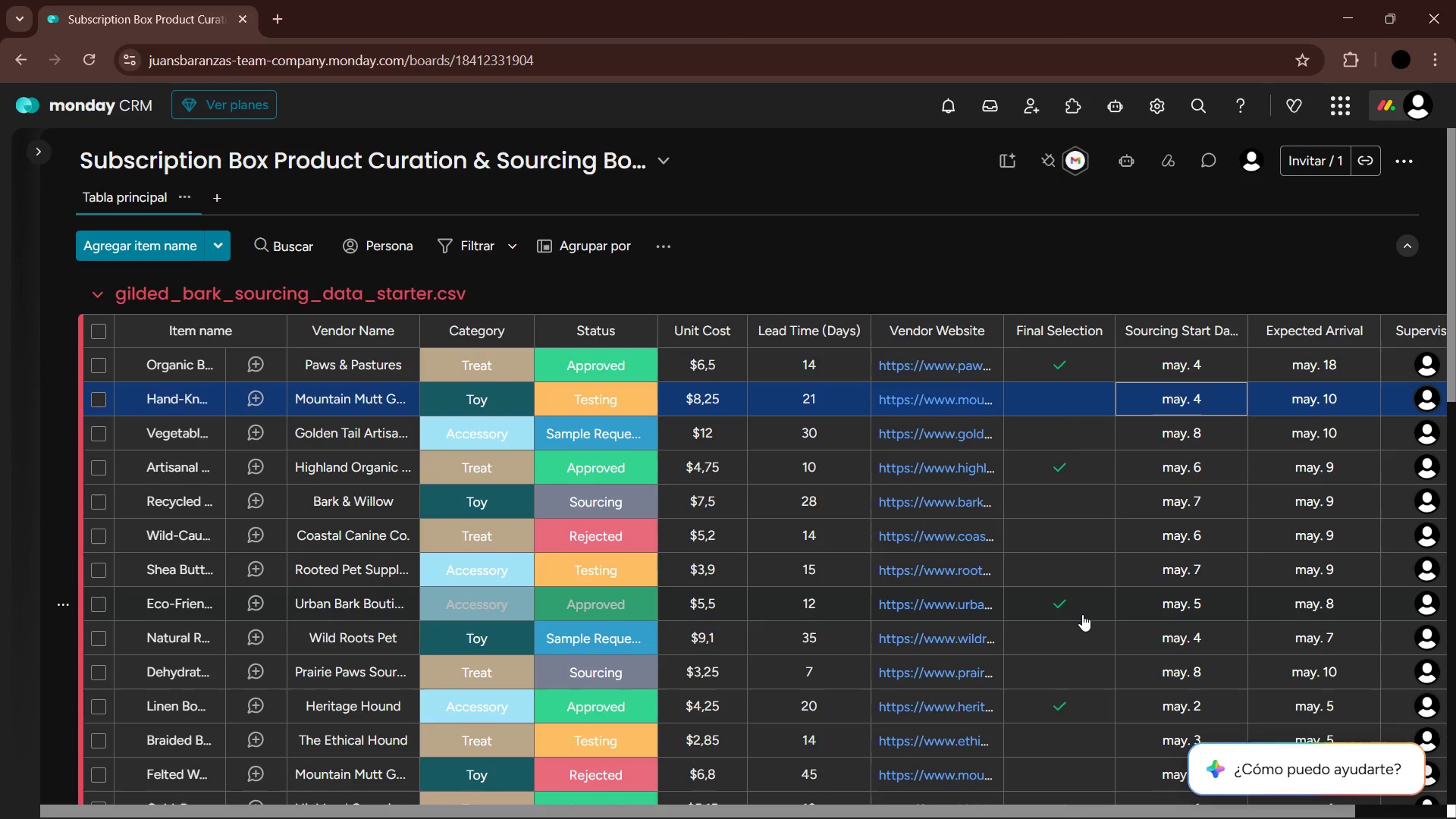 
left_click([1325, 410])
 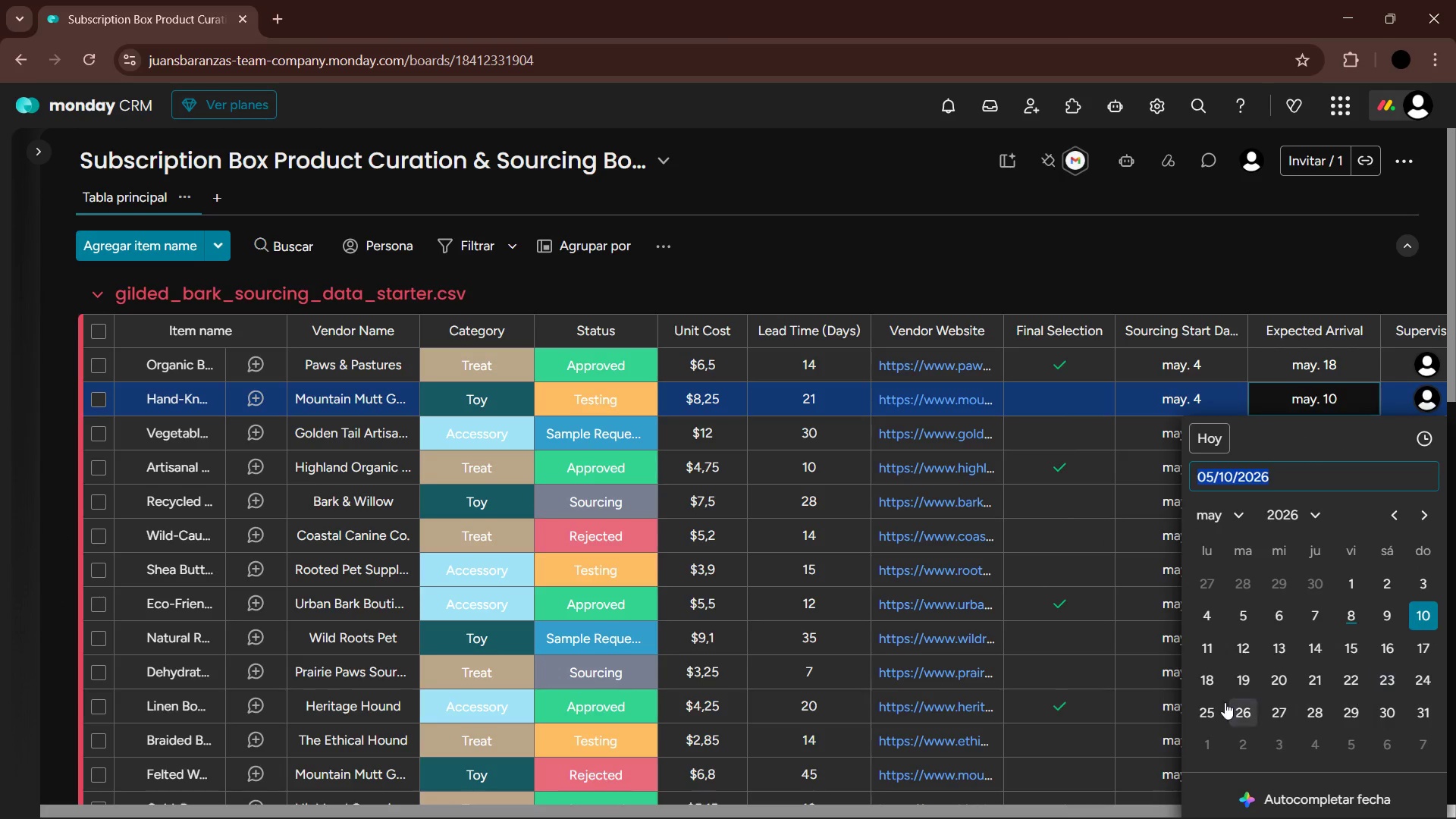 
left_click([1210, 708])
 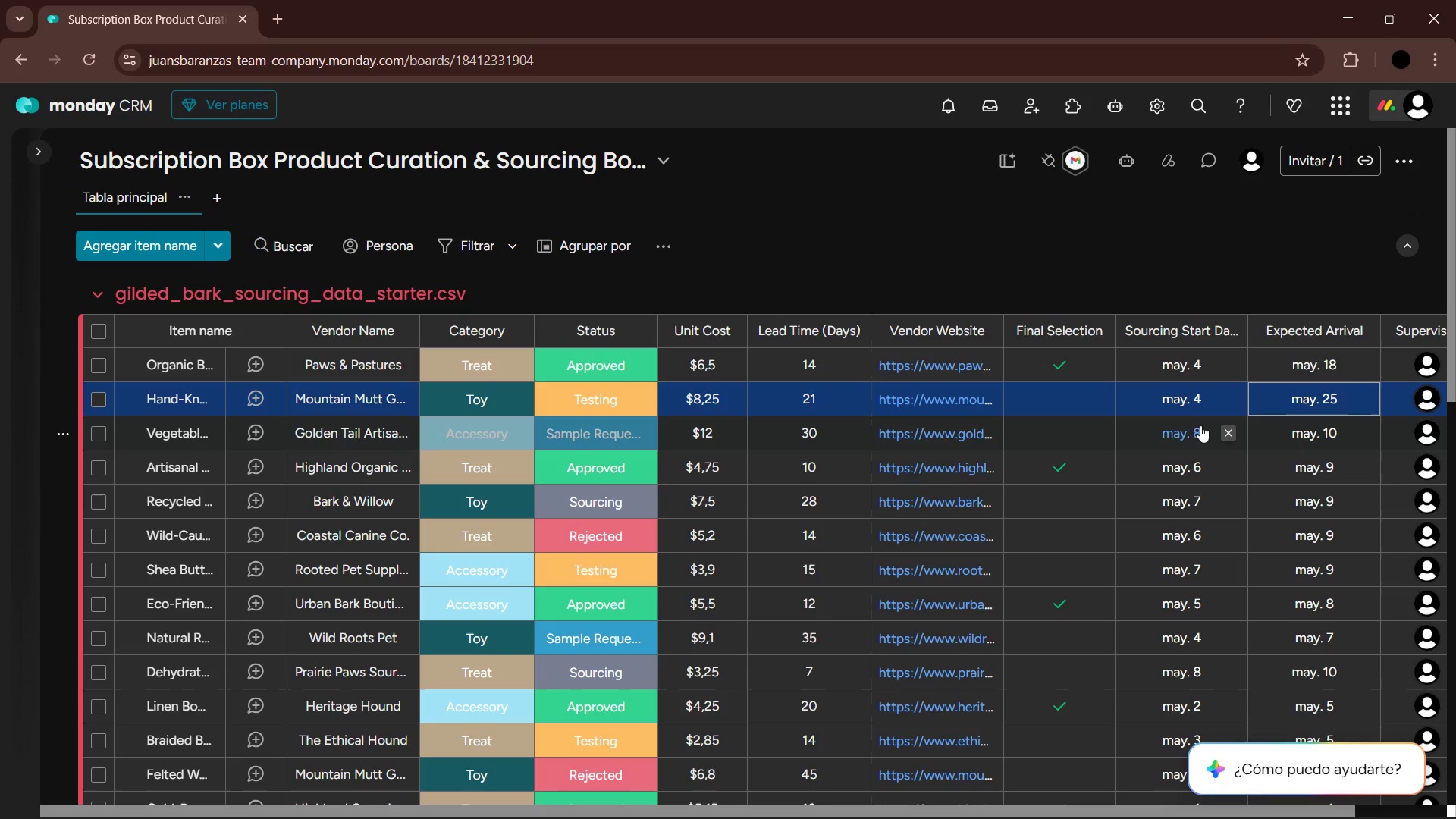 
left_click([1193, 428])
 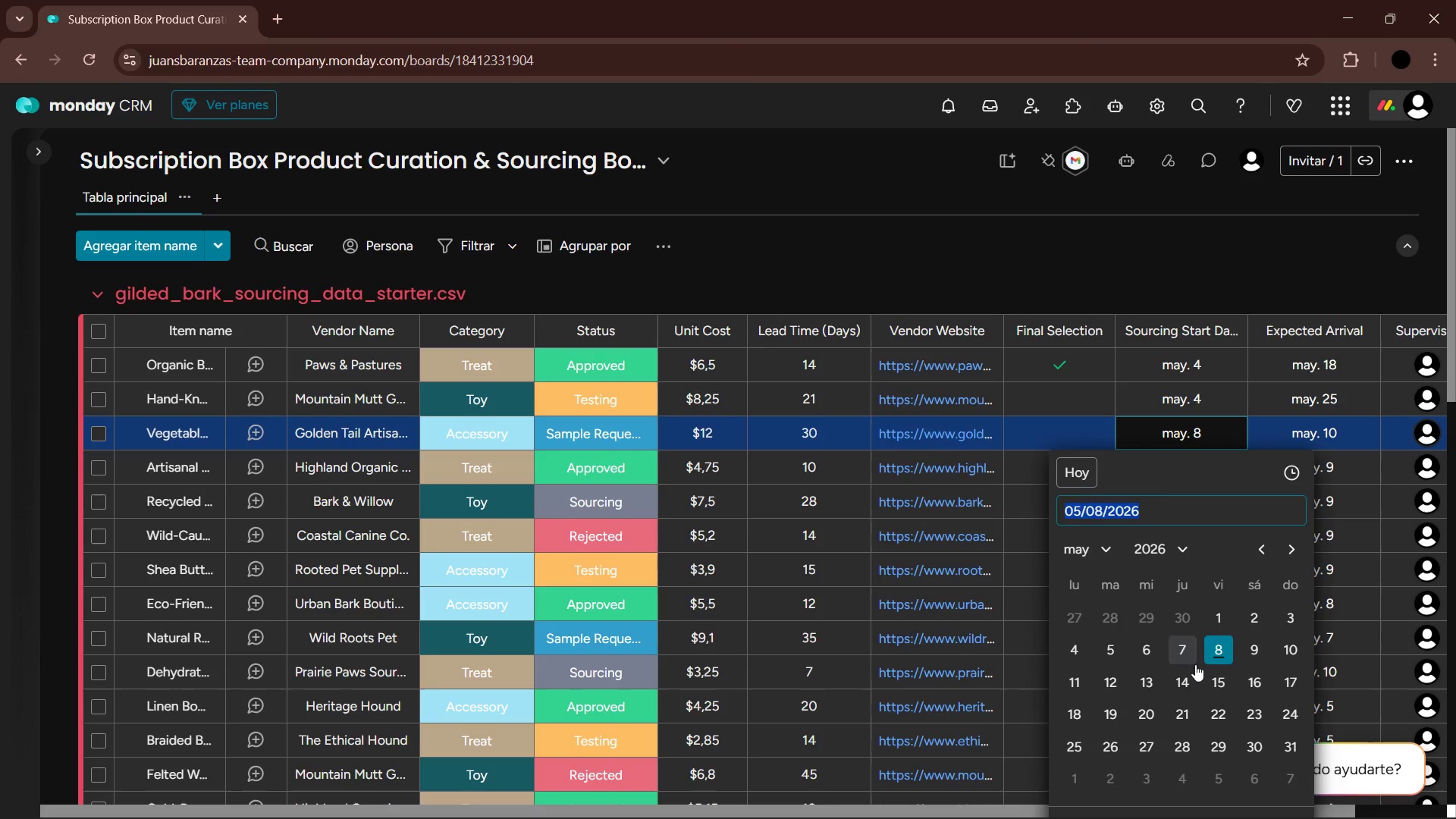 
left_click([1074, 654])
 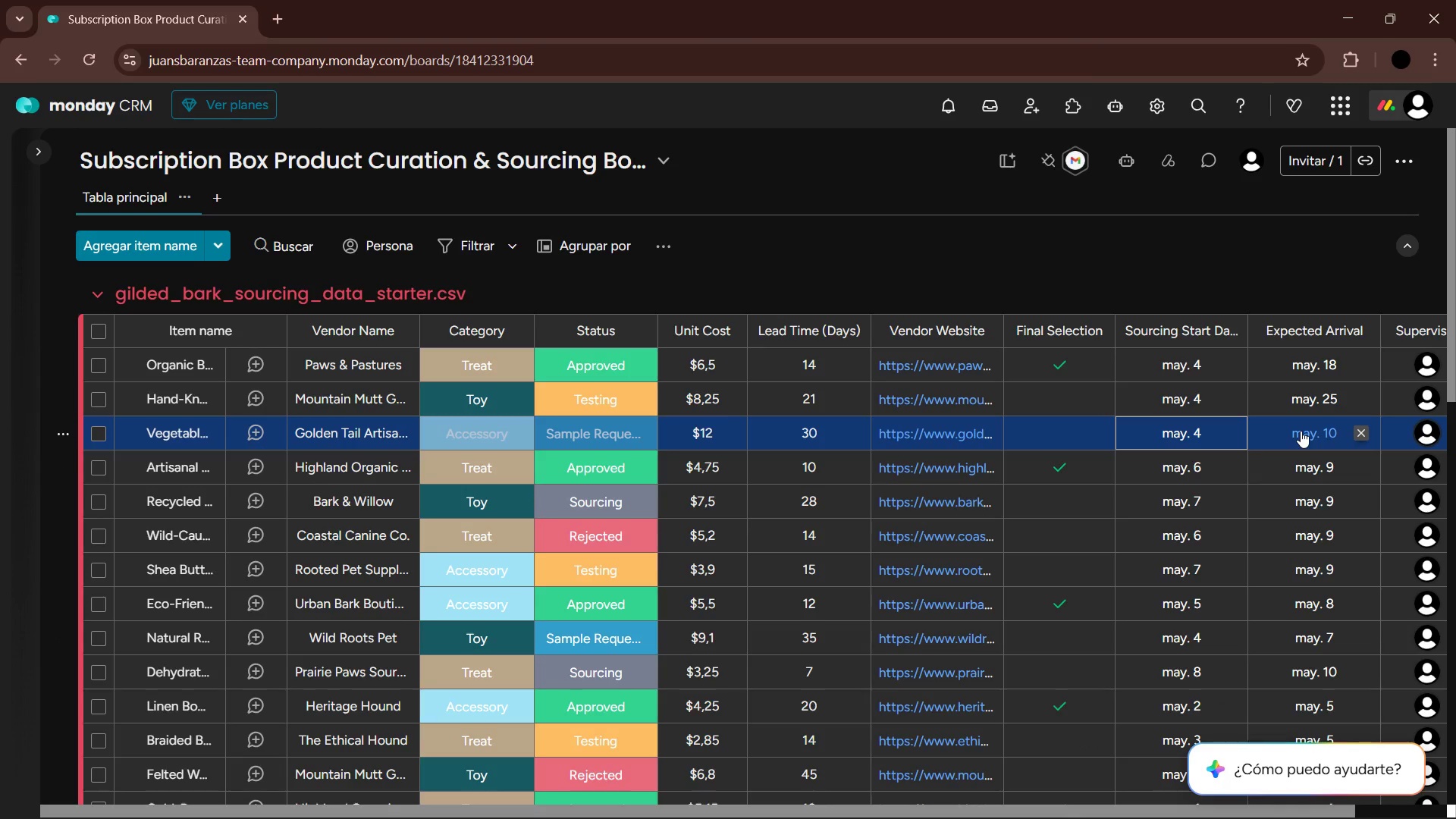 
left_click([1301, 431])
 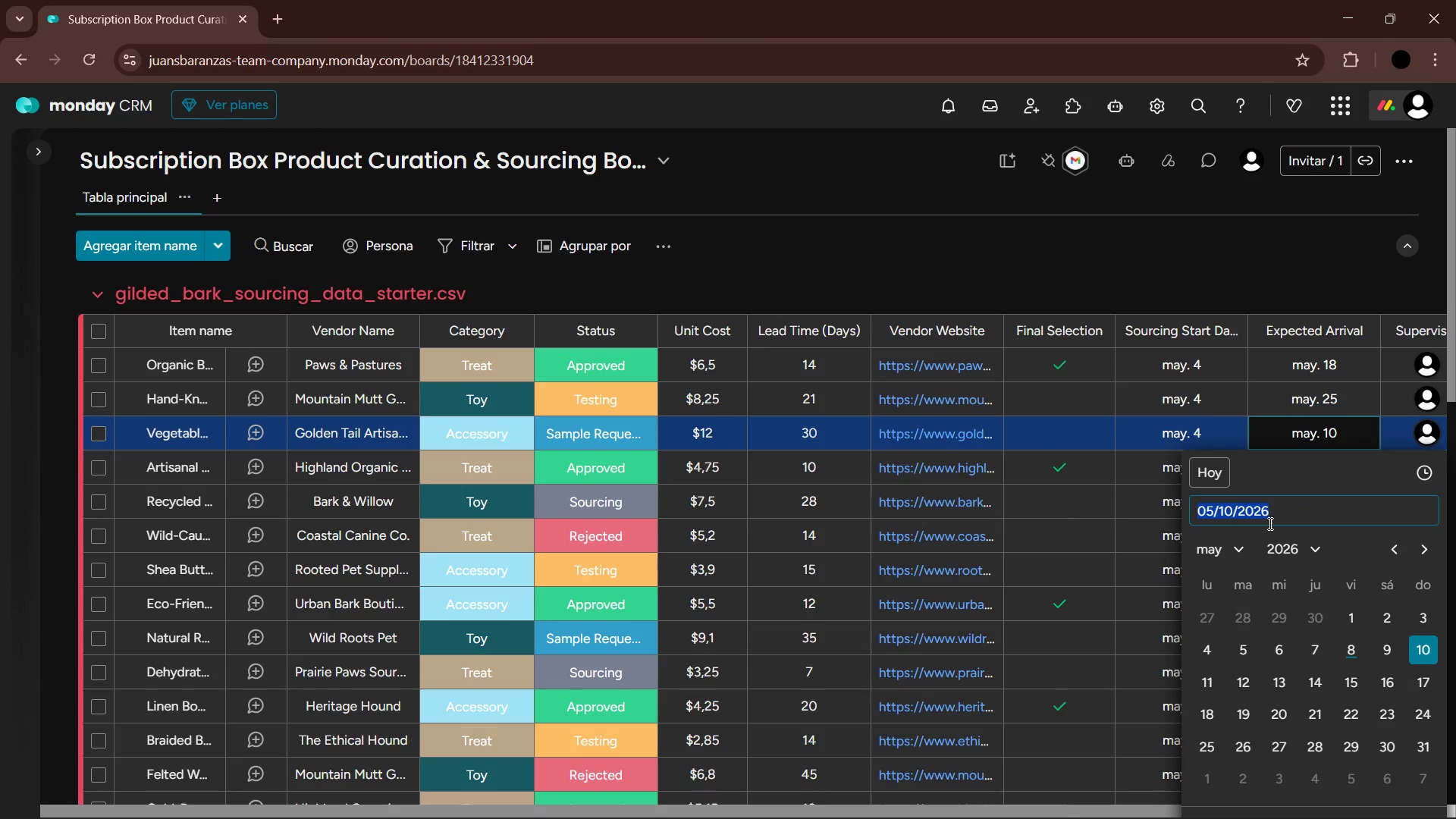 
left_click([1225, 545])
 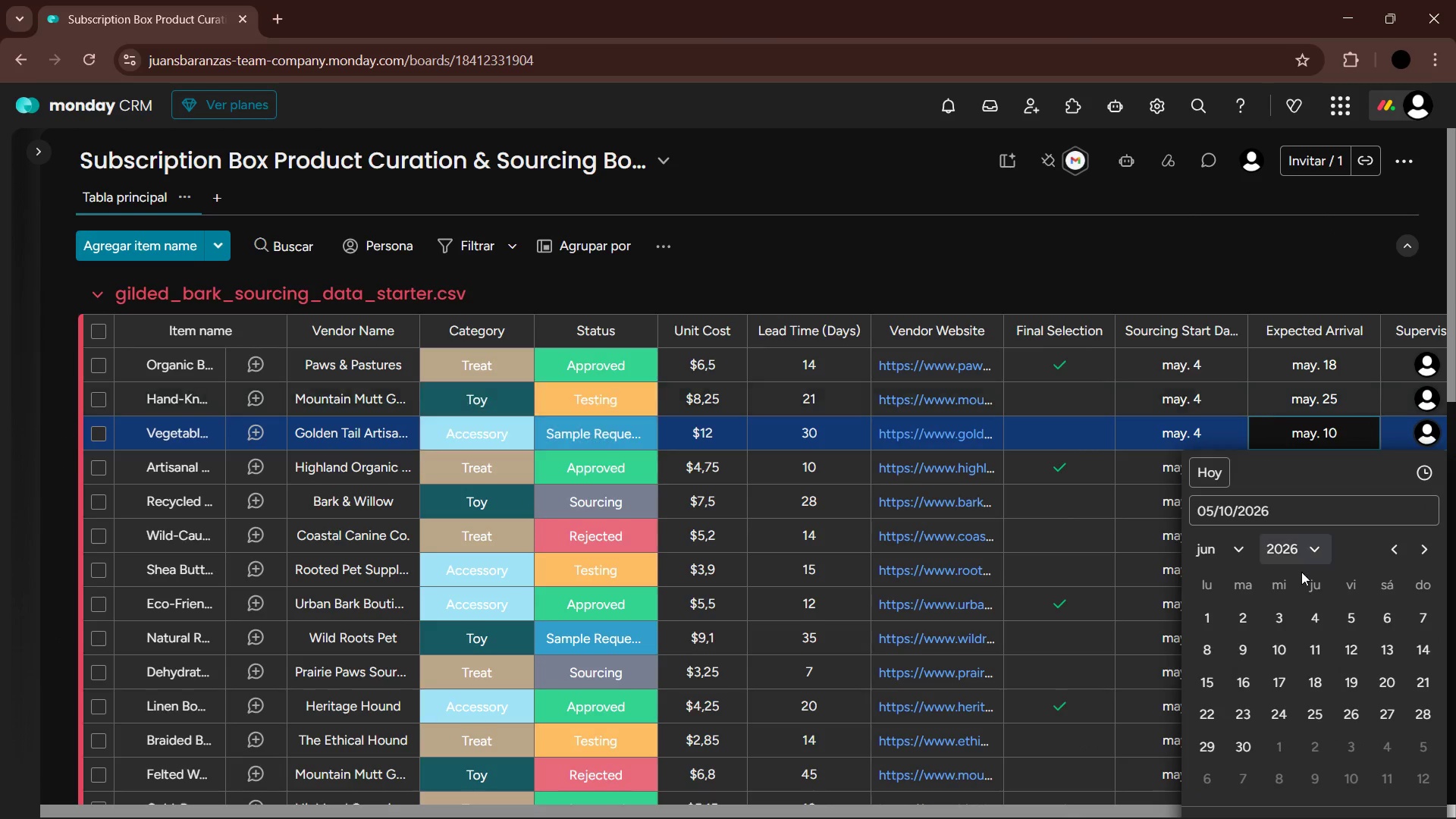 
left_click([1278, 610])
 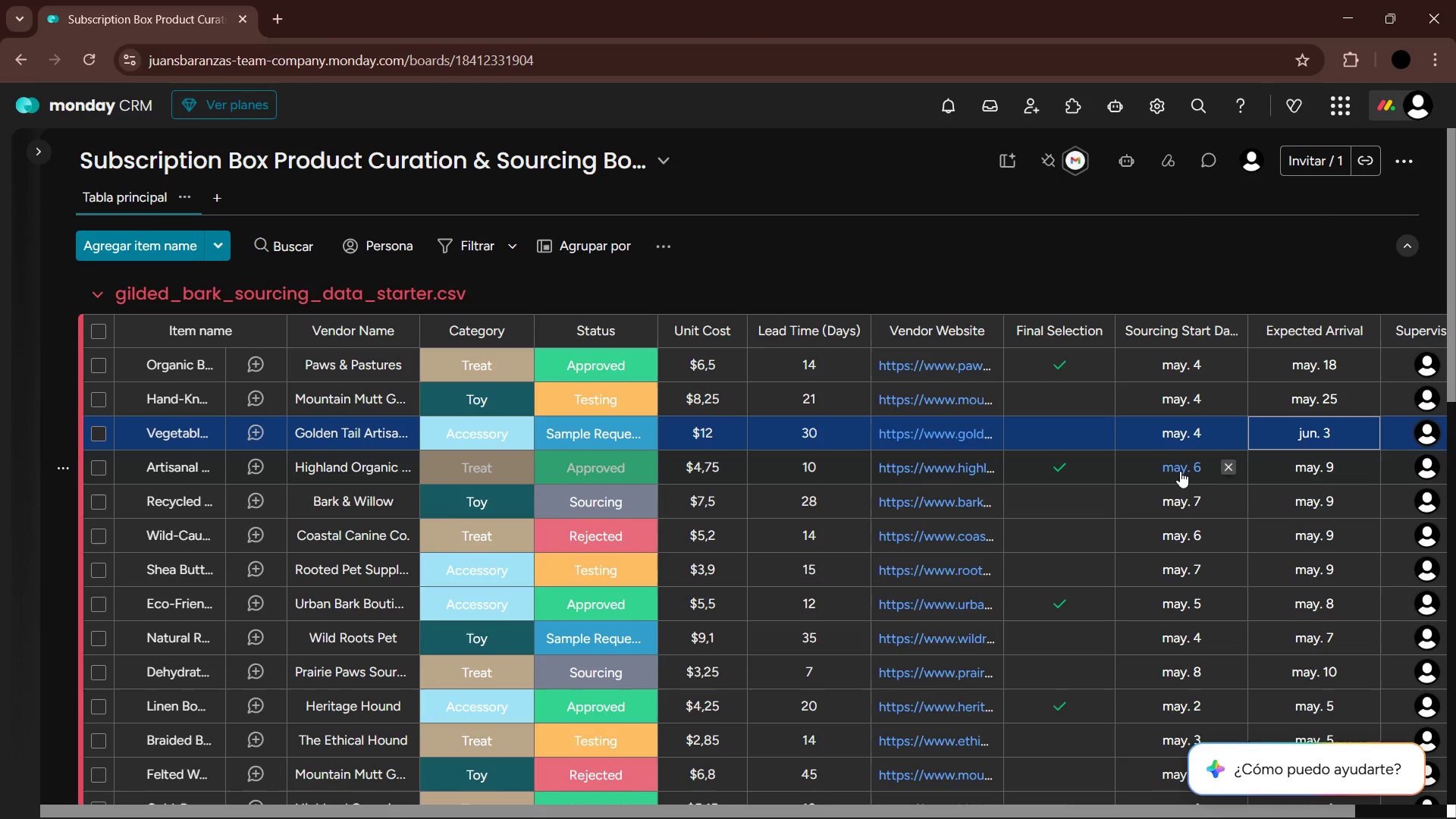 
left_click([1180, 471])
 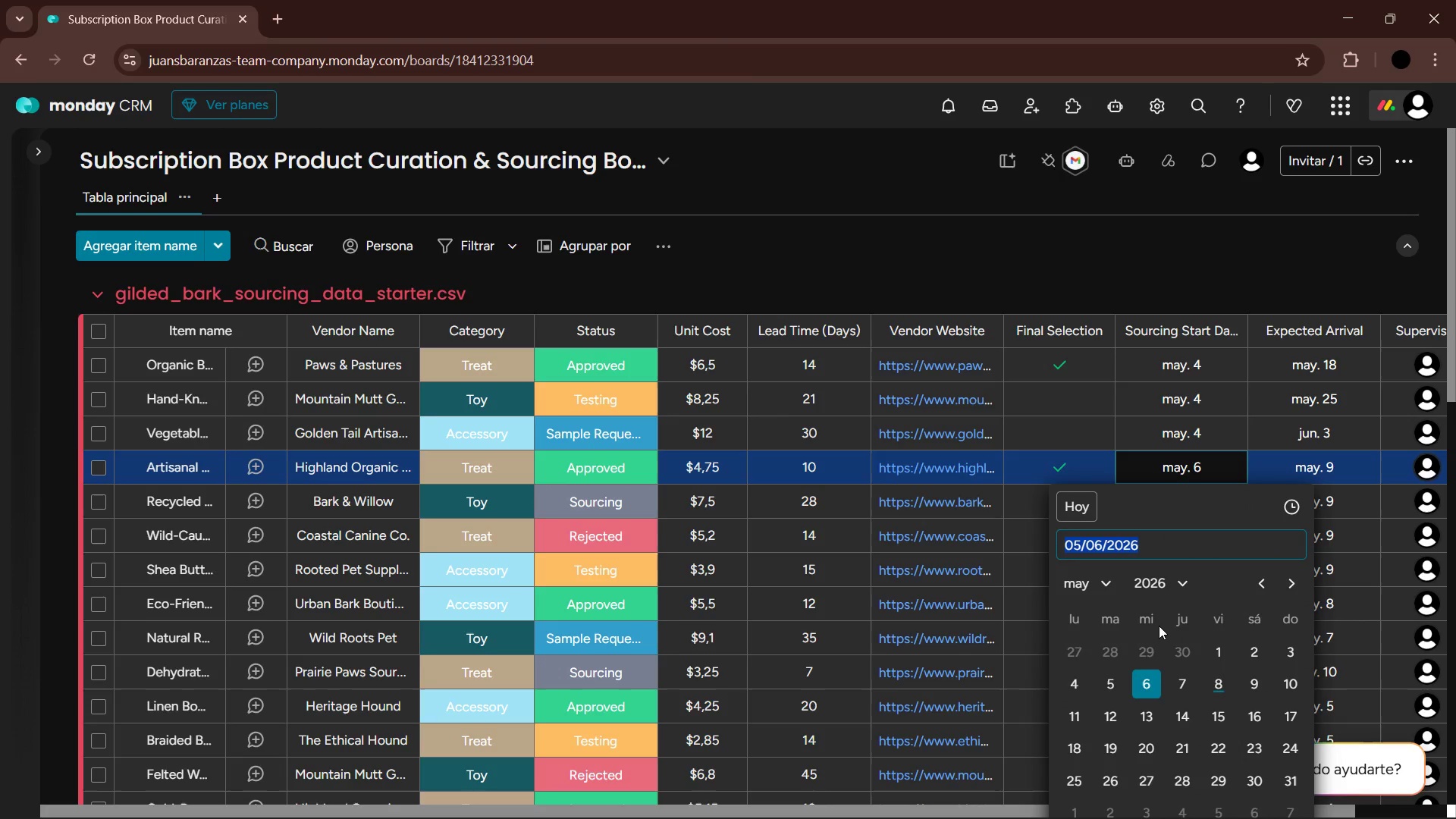 
left_click([1075, 685])
 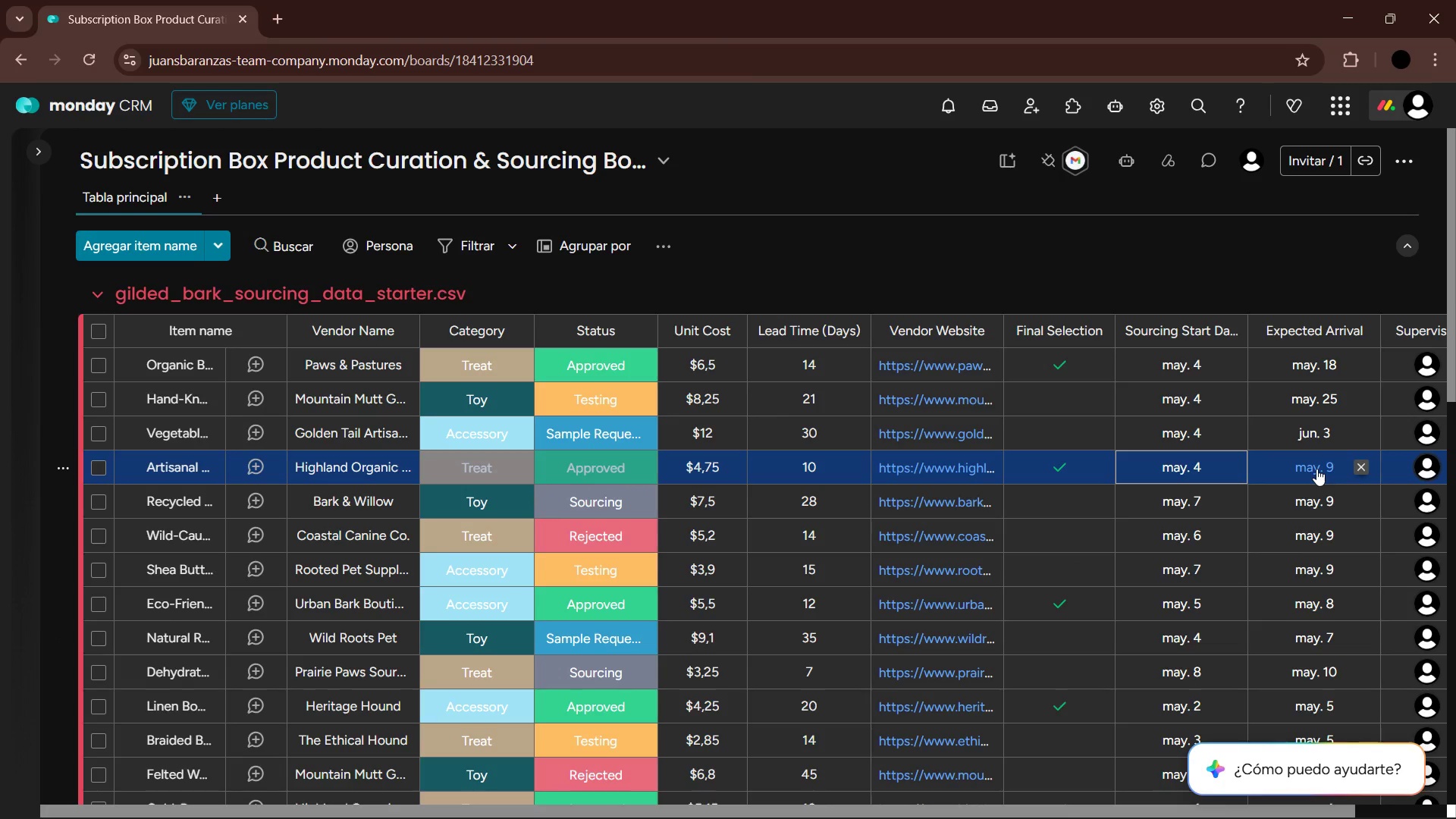 
left_click([1316, 469])
 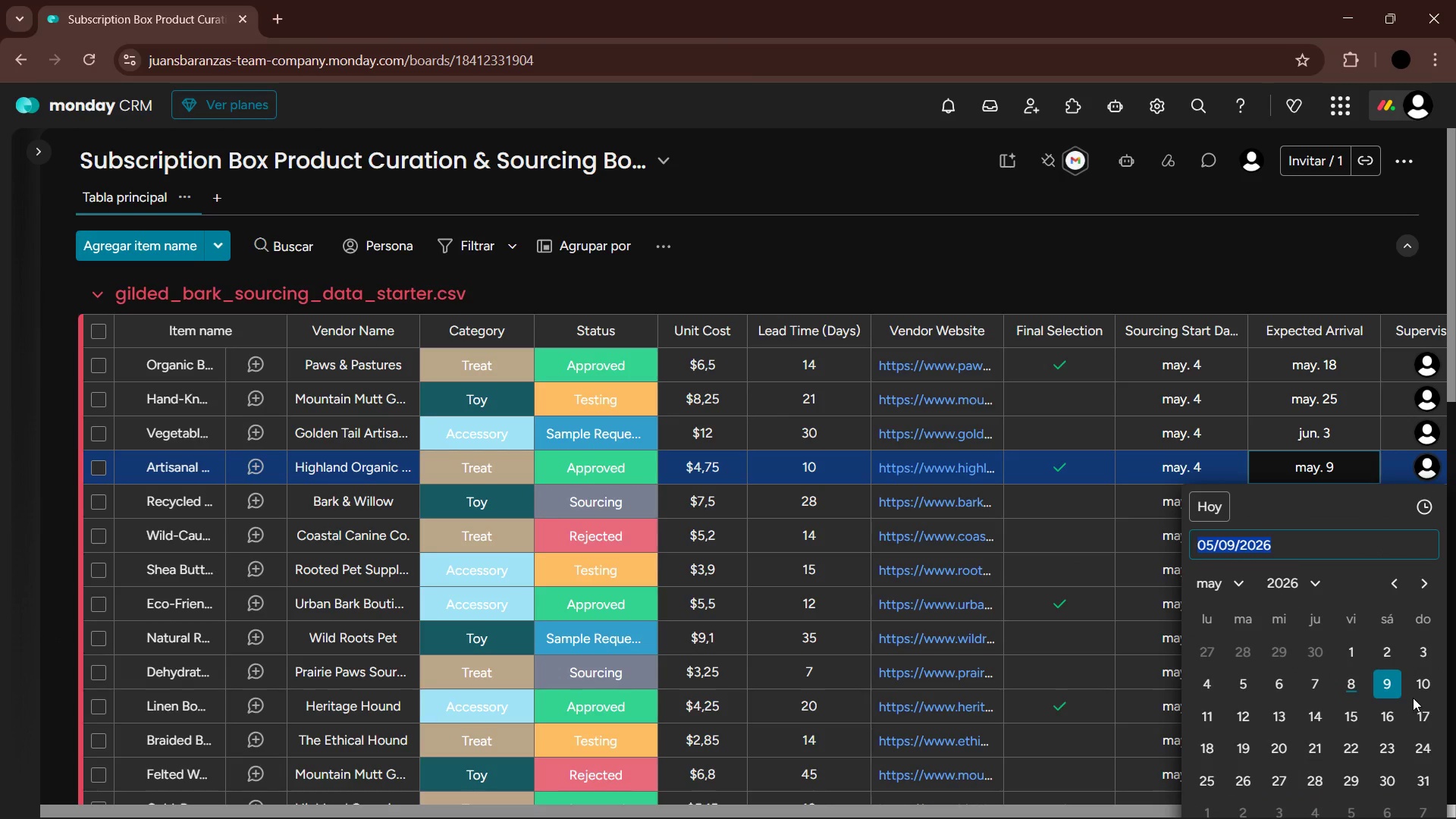 
left_click([1317, 717])
 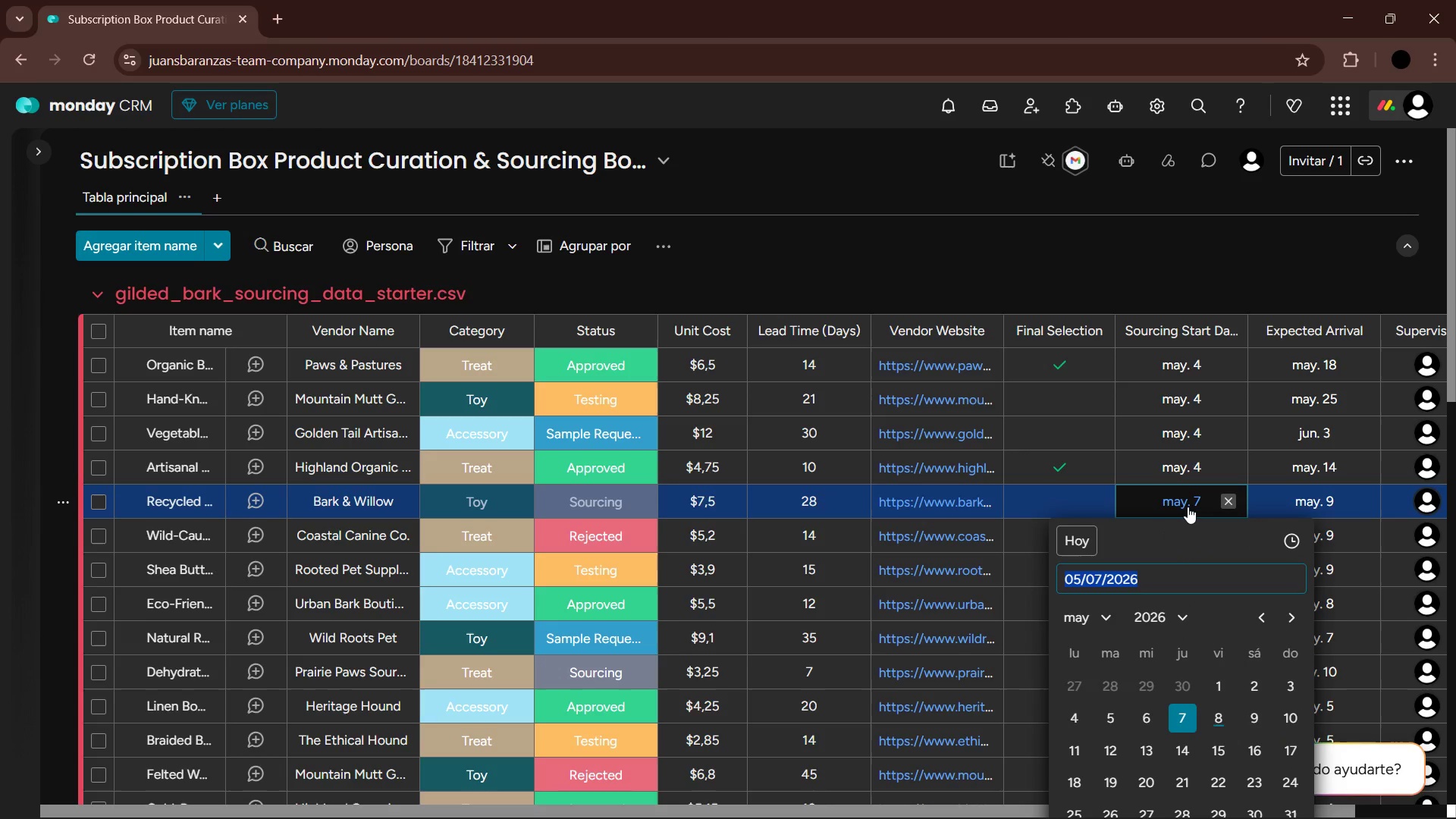 
wait(16.02)
 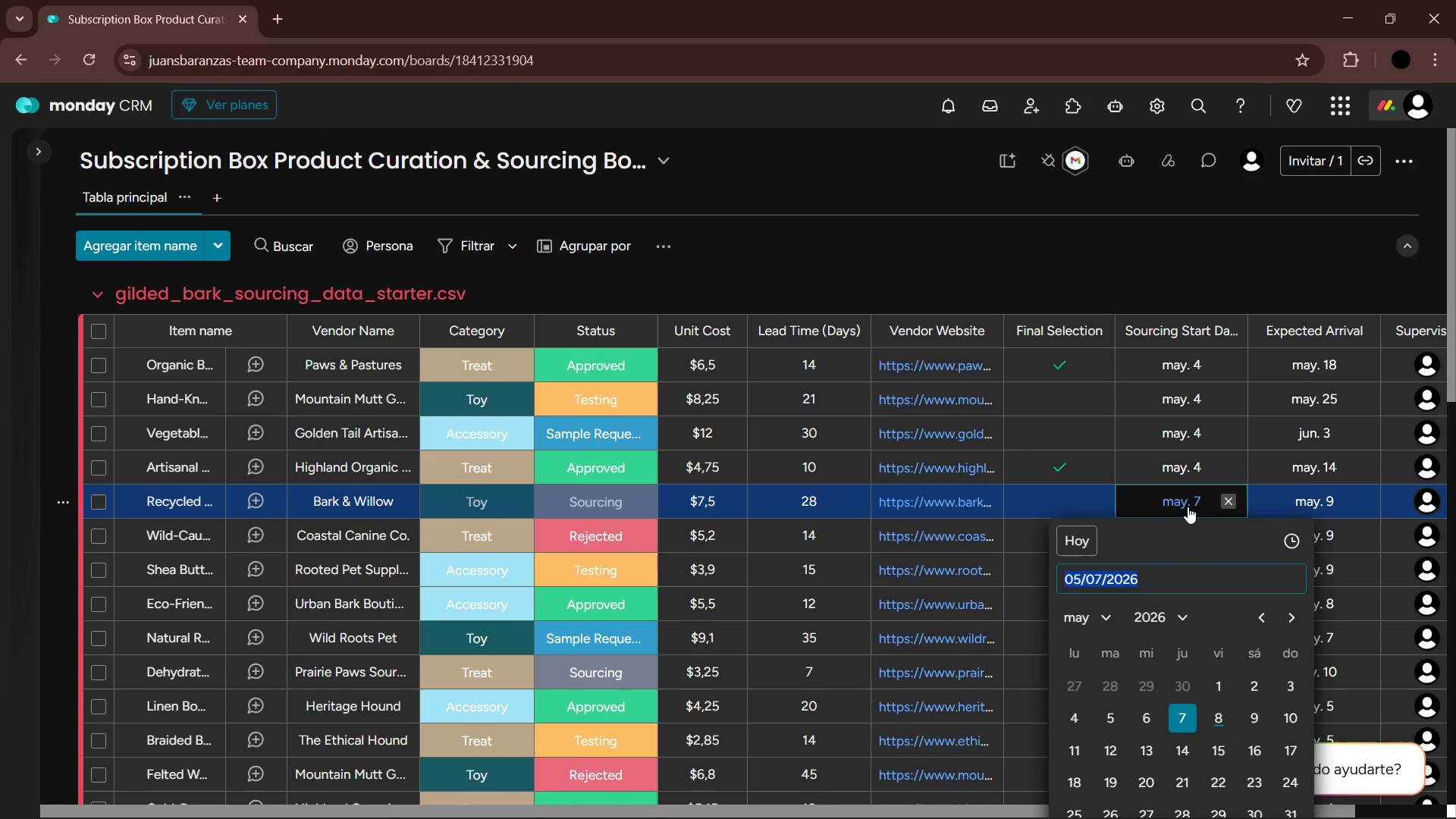 
left_click([1078, 718])
 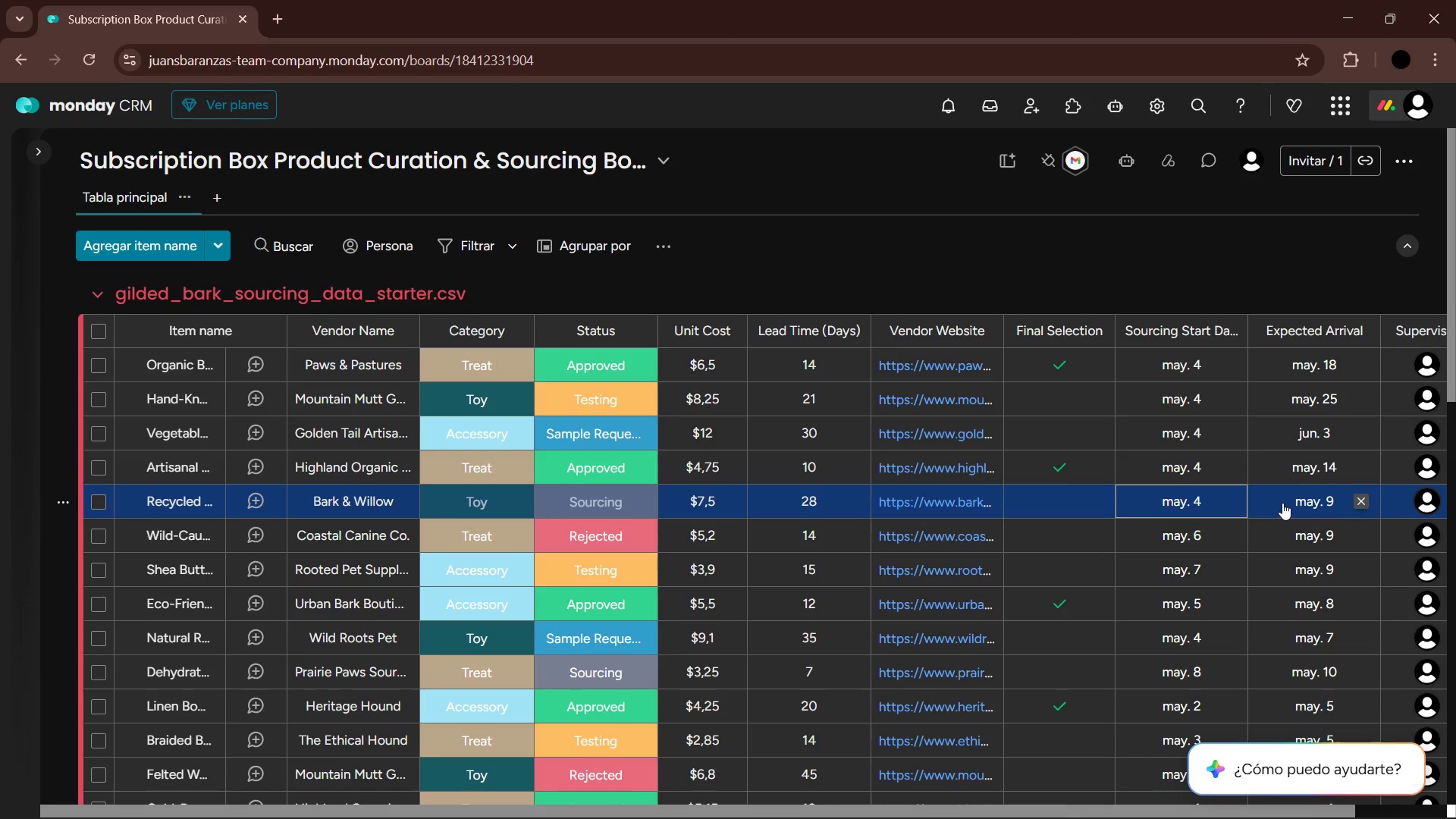 
wait(5.75)
 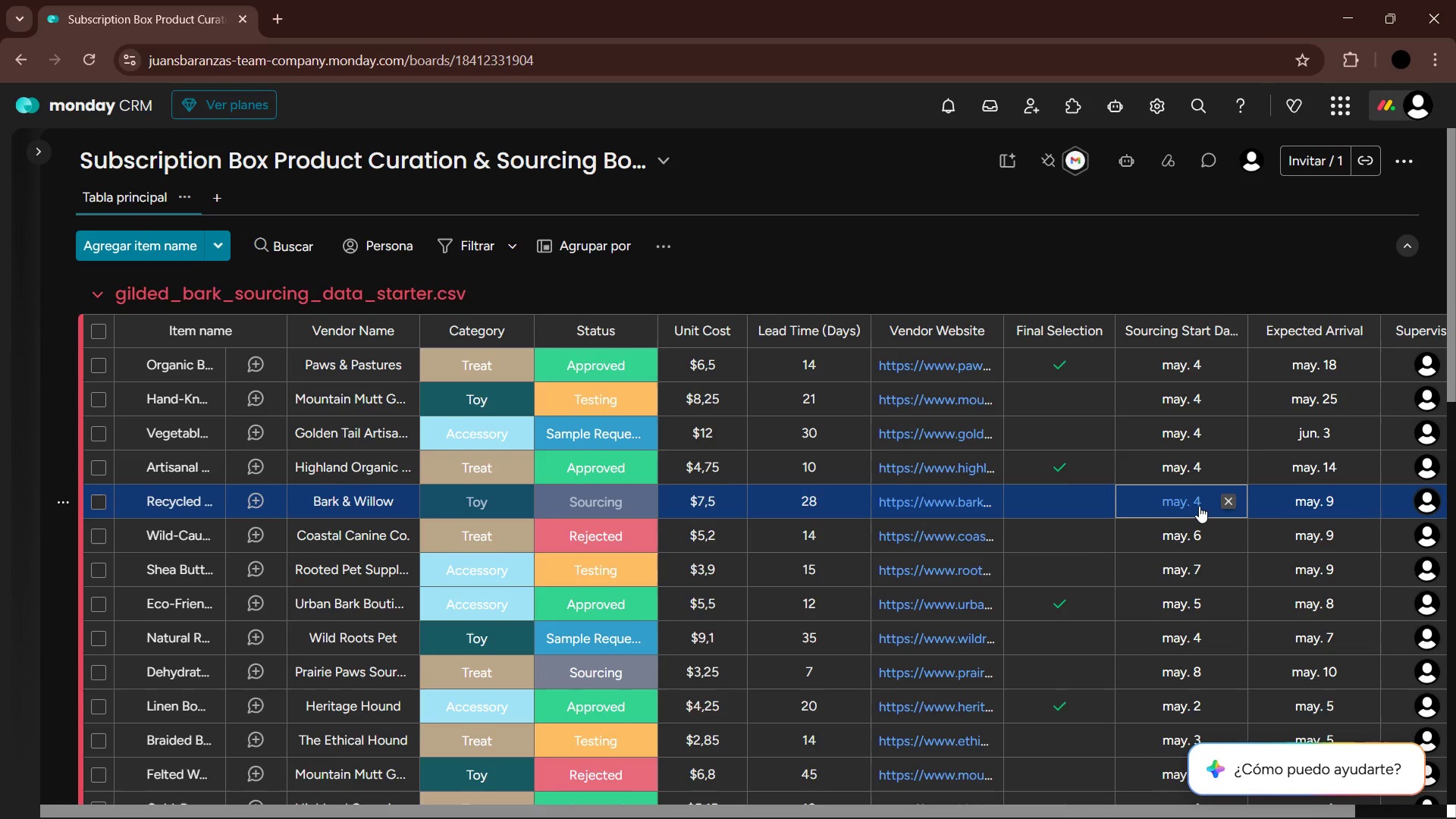 
left_click([1293, 507])
 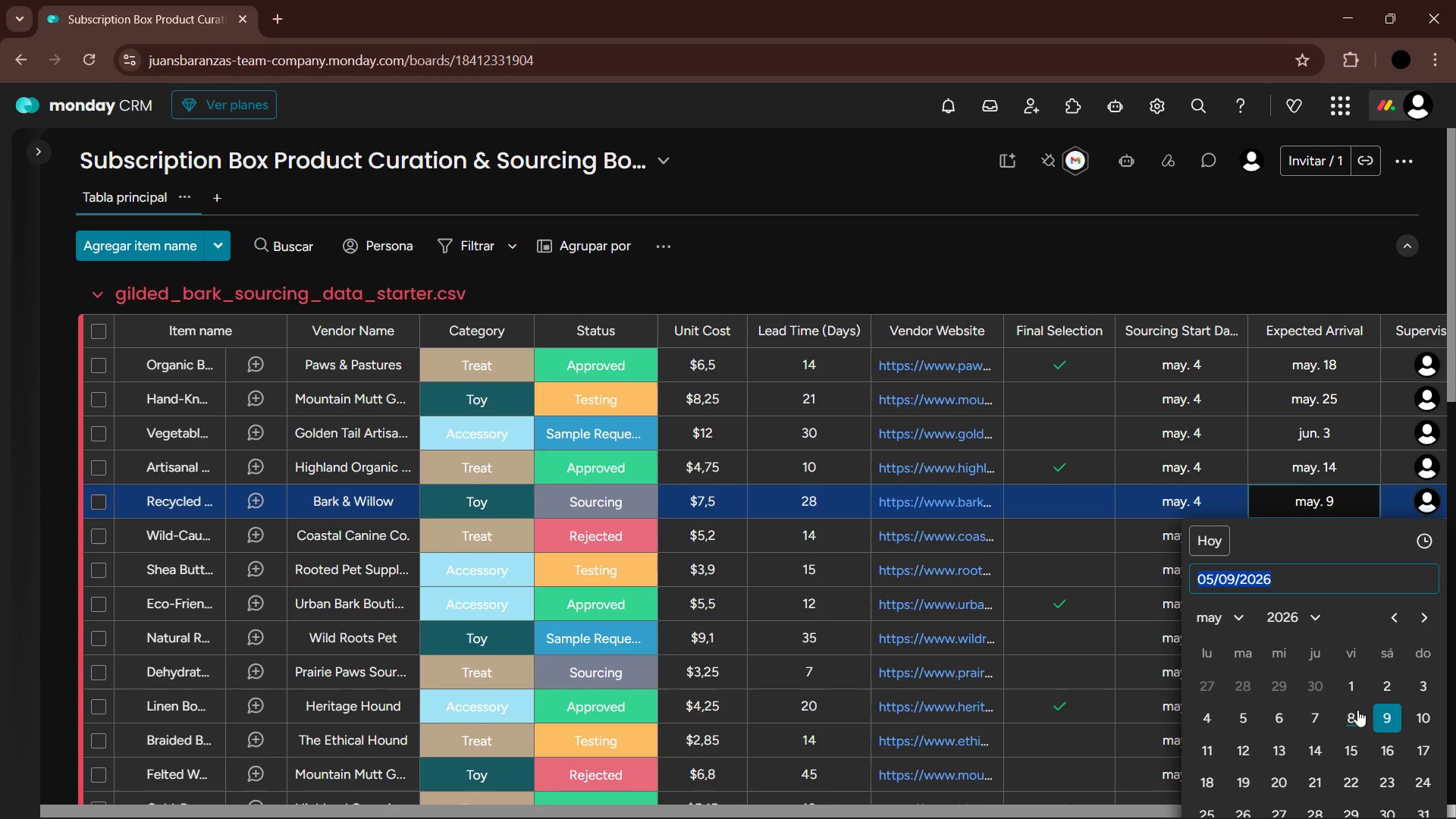 
left_click([1235, 611])
 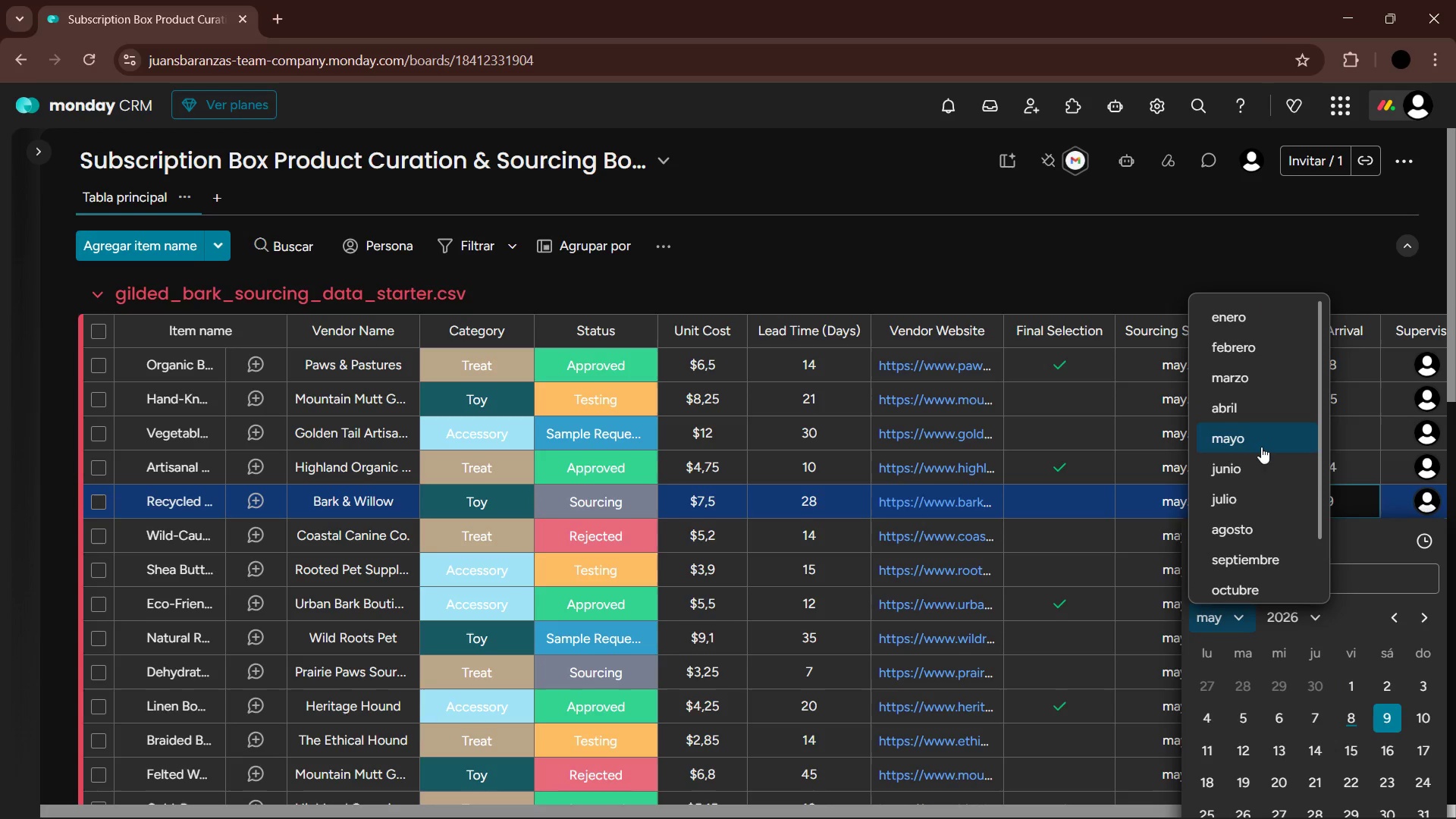 
left_click([1257, 456])
 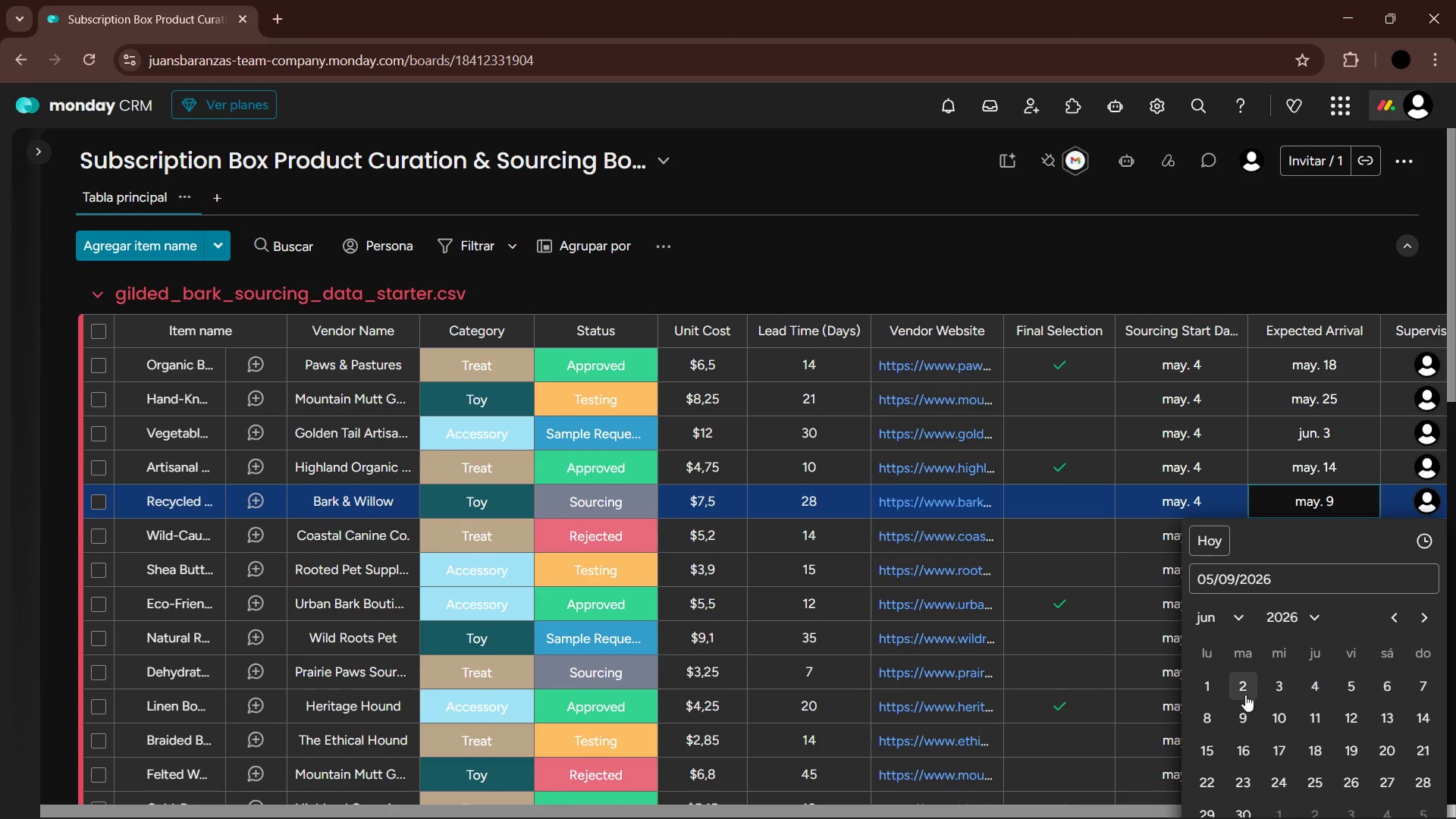 
left_click([1215, 682])
 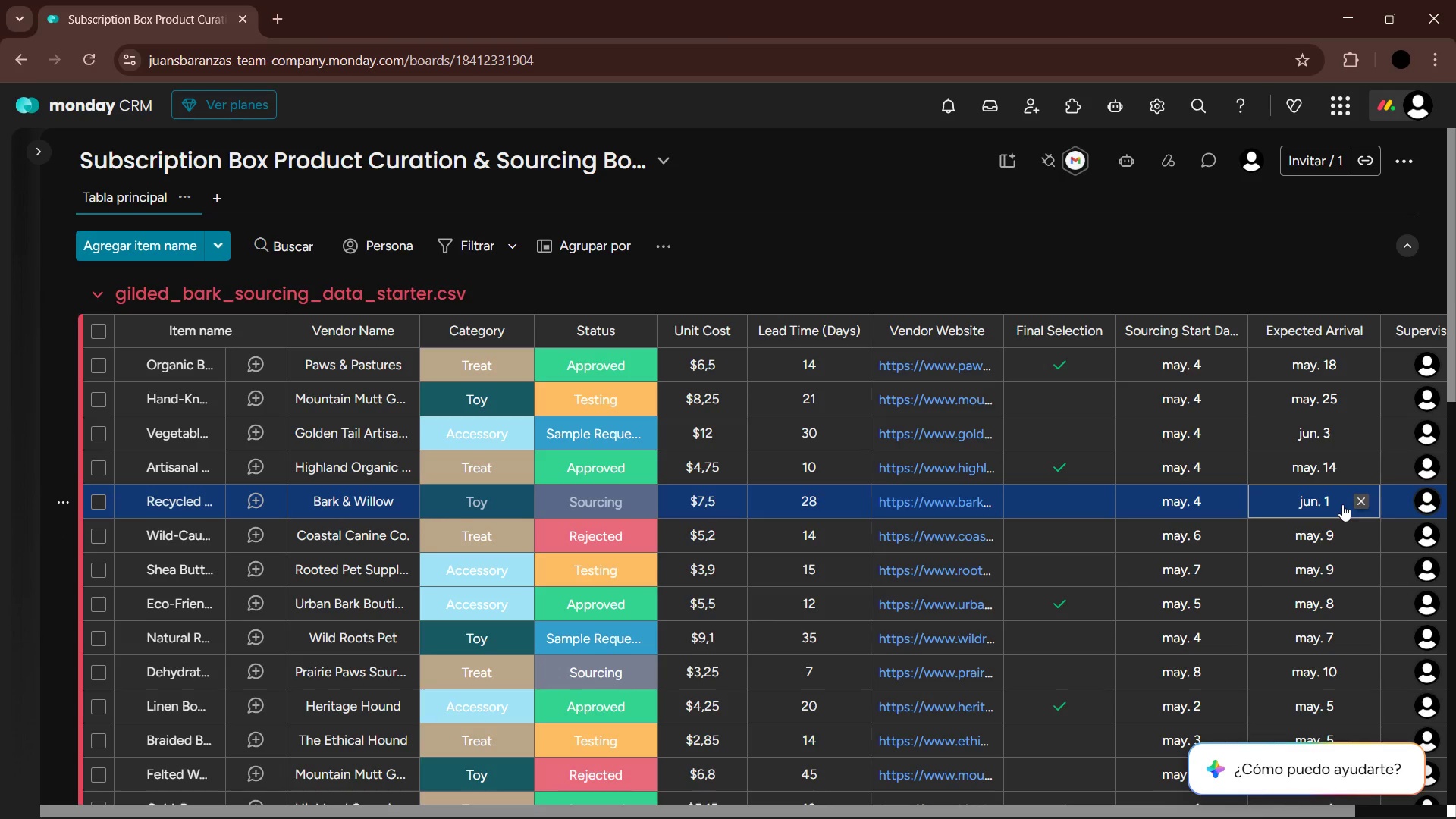 
wait(6.56)
 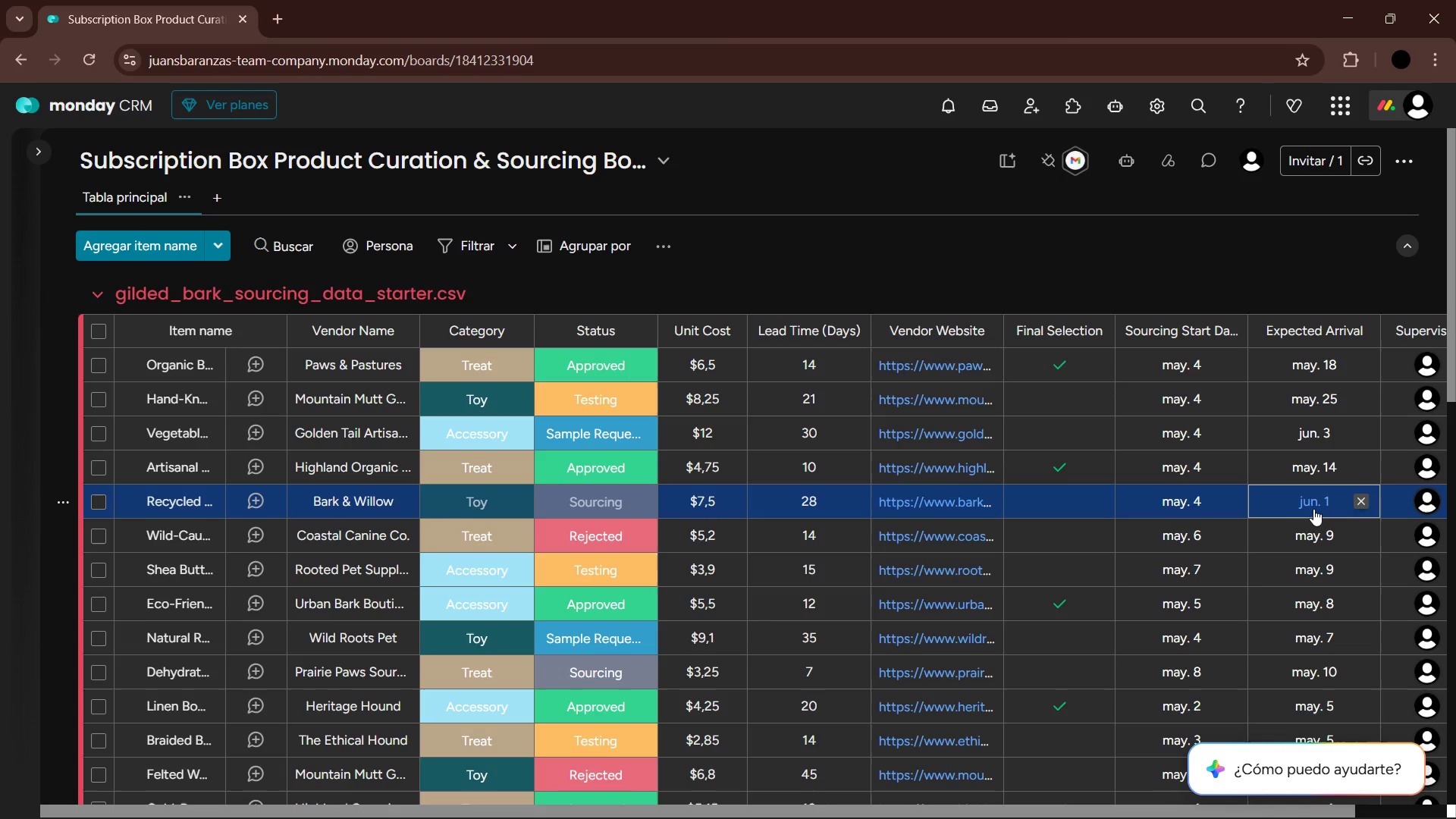 
left_click([1185, 529])
 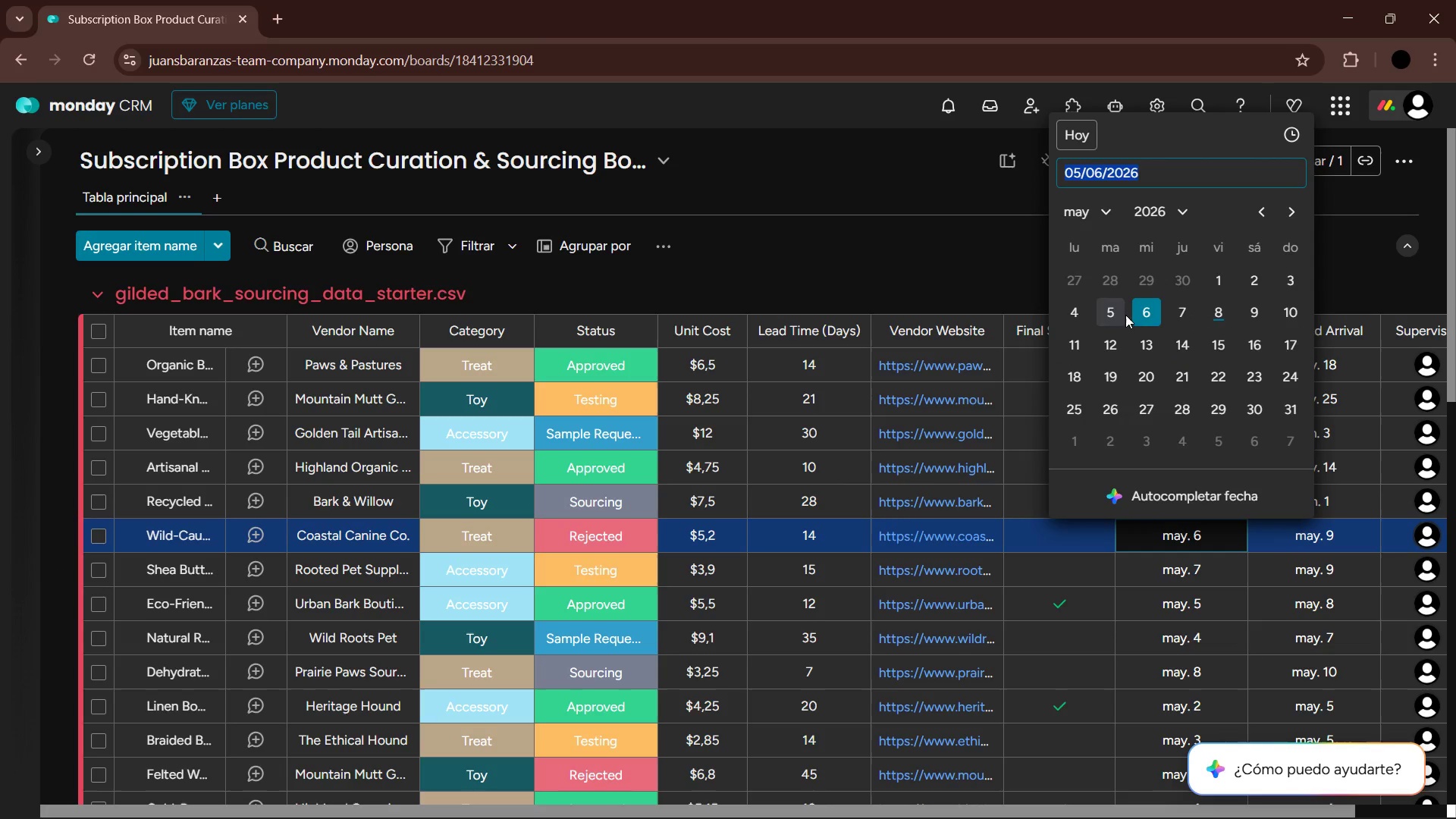 
left_click([1116, 322])
 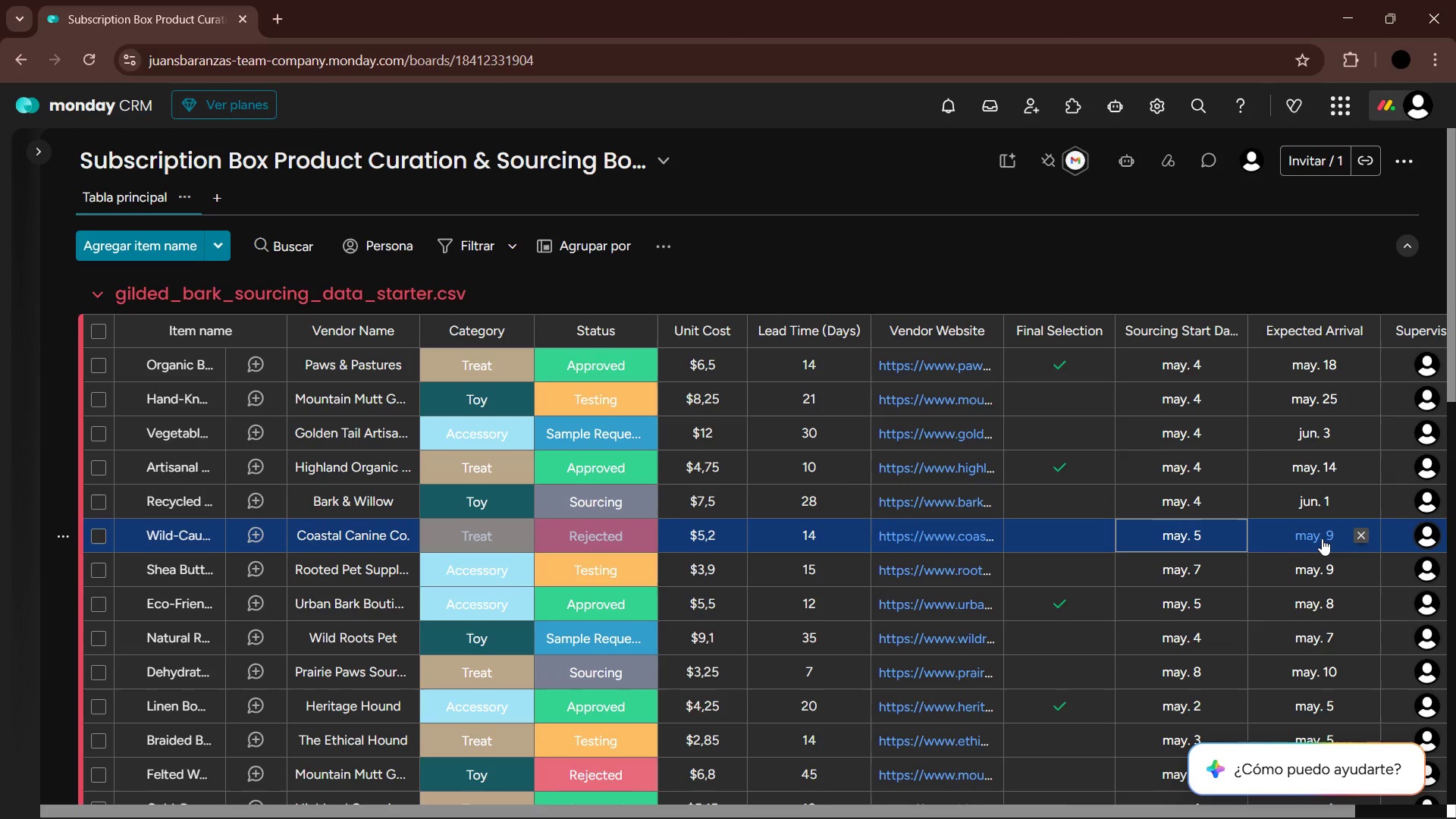 
left_click([1322, 538])
 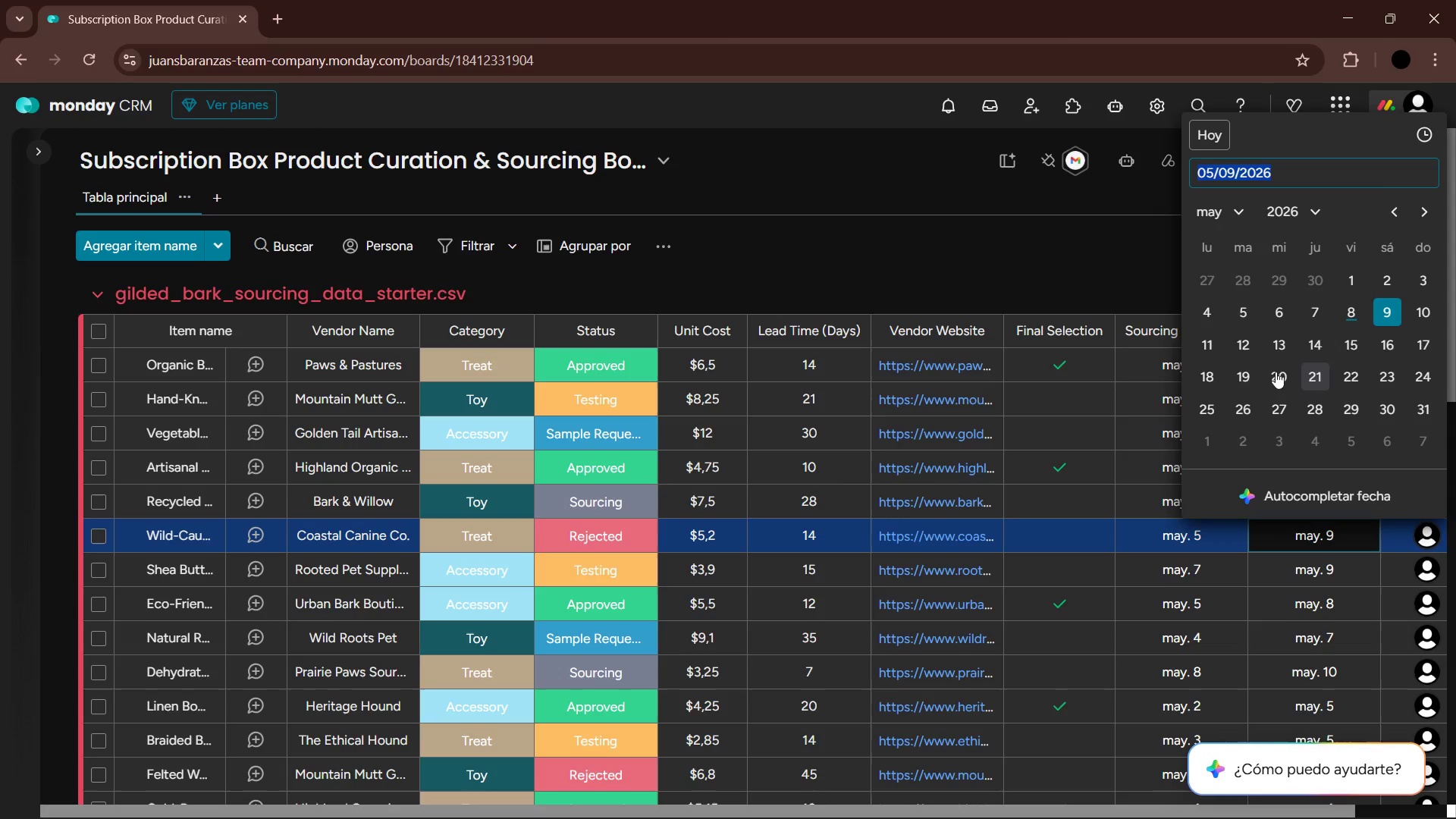 
left_click([1244, 377])
 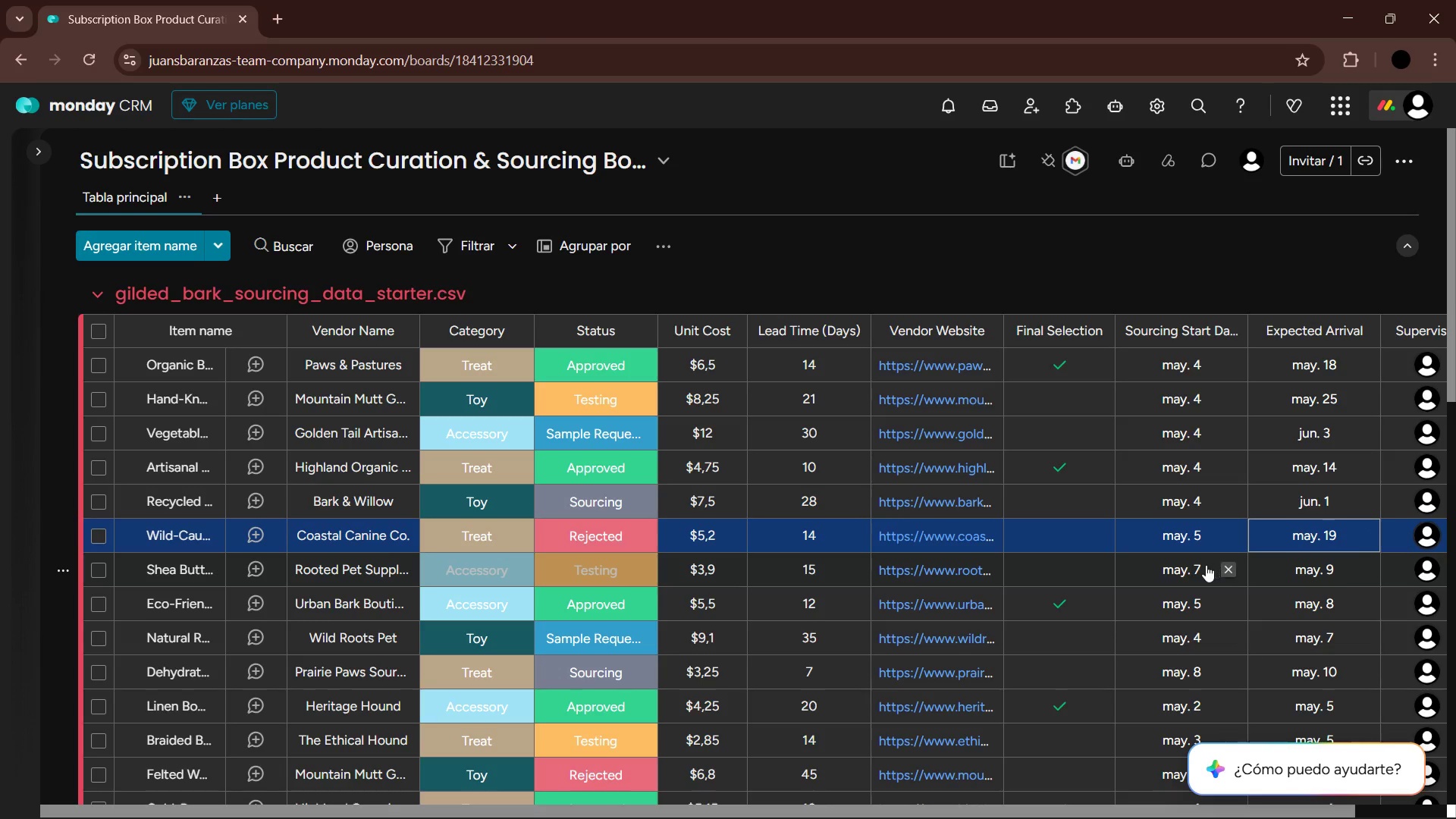 
left_click([1185, 566])
 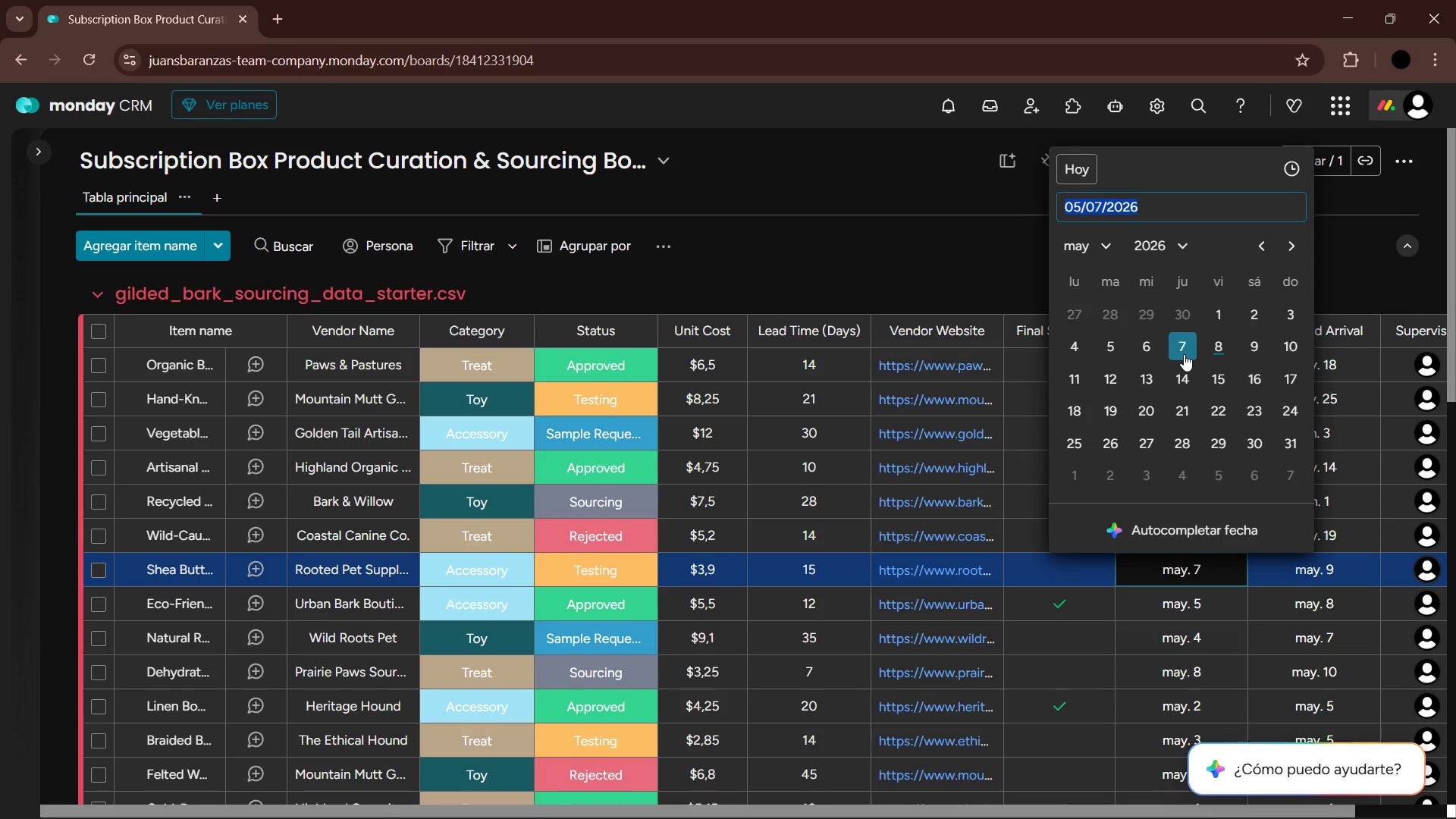 
wait(58.5)
 